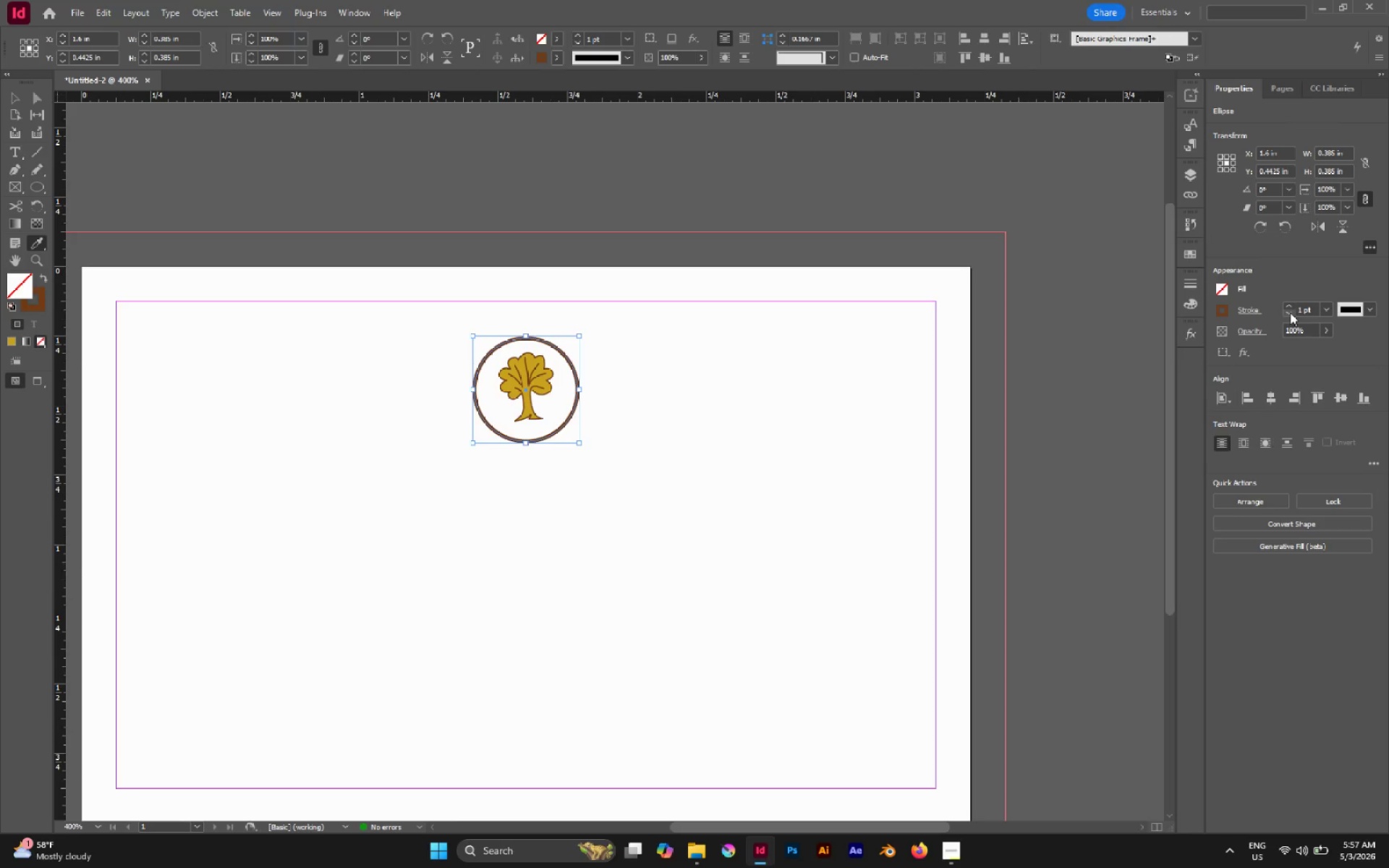 
key(V)
 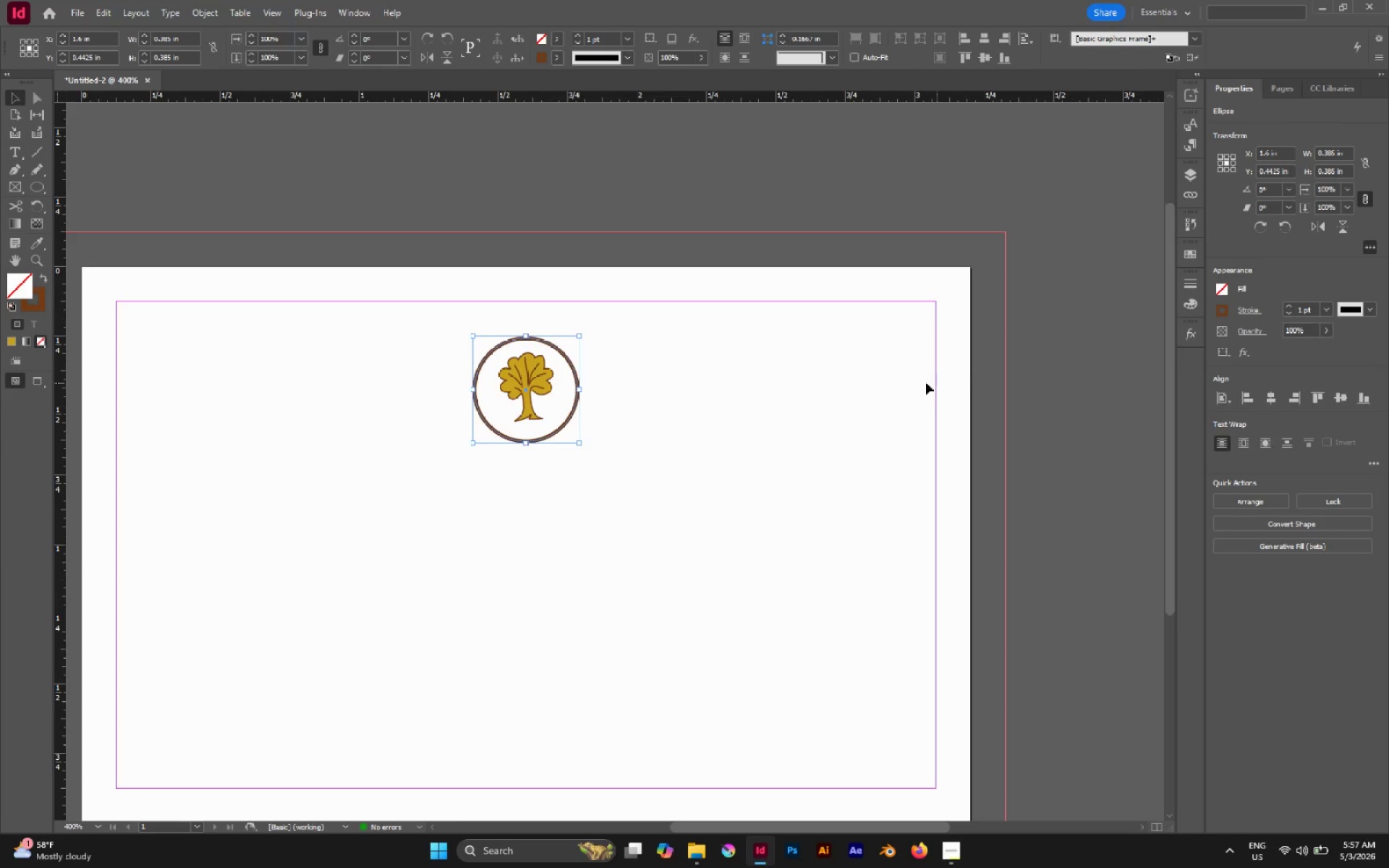 
left_click([926, 383])
 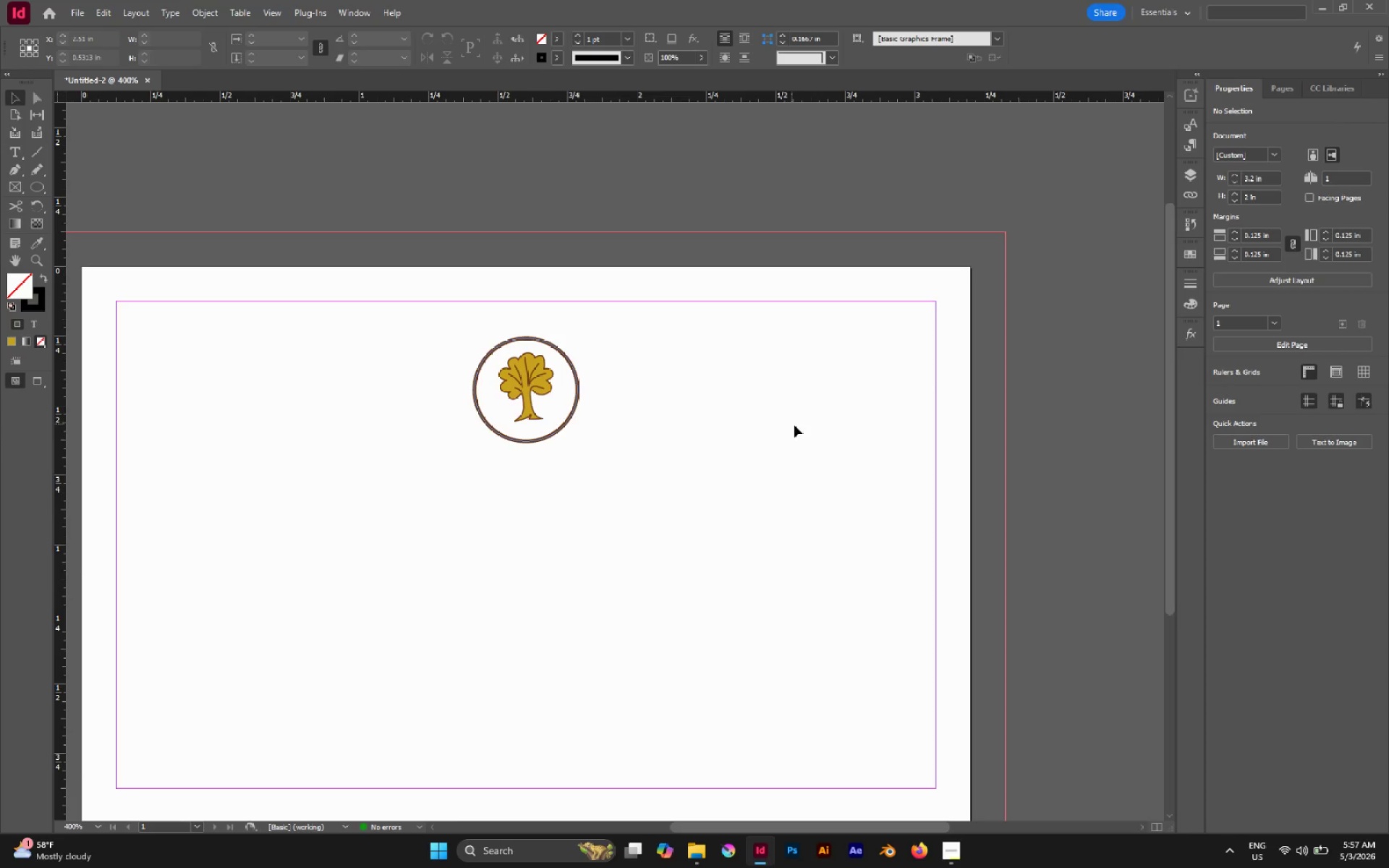 
hold_key(key=AltLeft, duration=0.55)
scroll: coordinate [647, 415], scroll_direction: down, amount: 2.0
 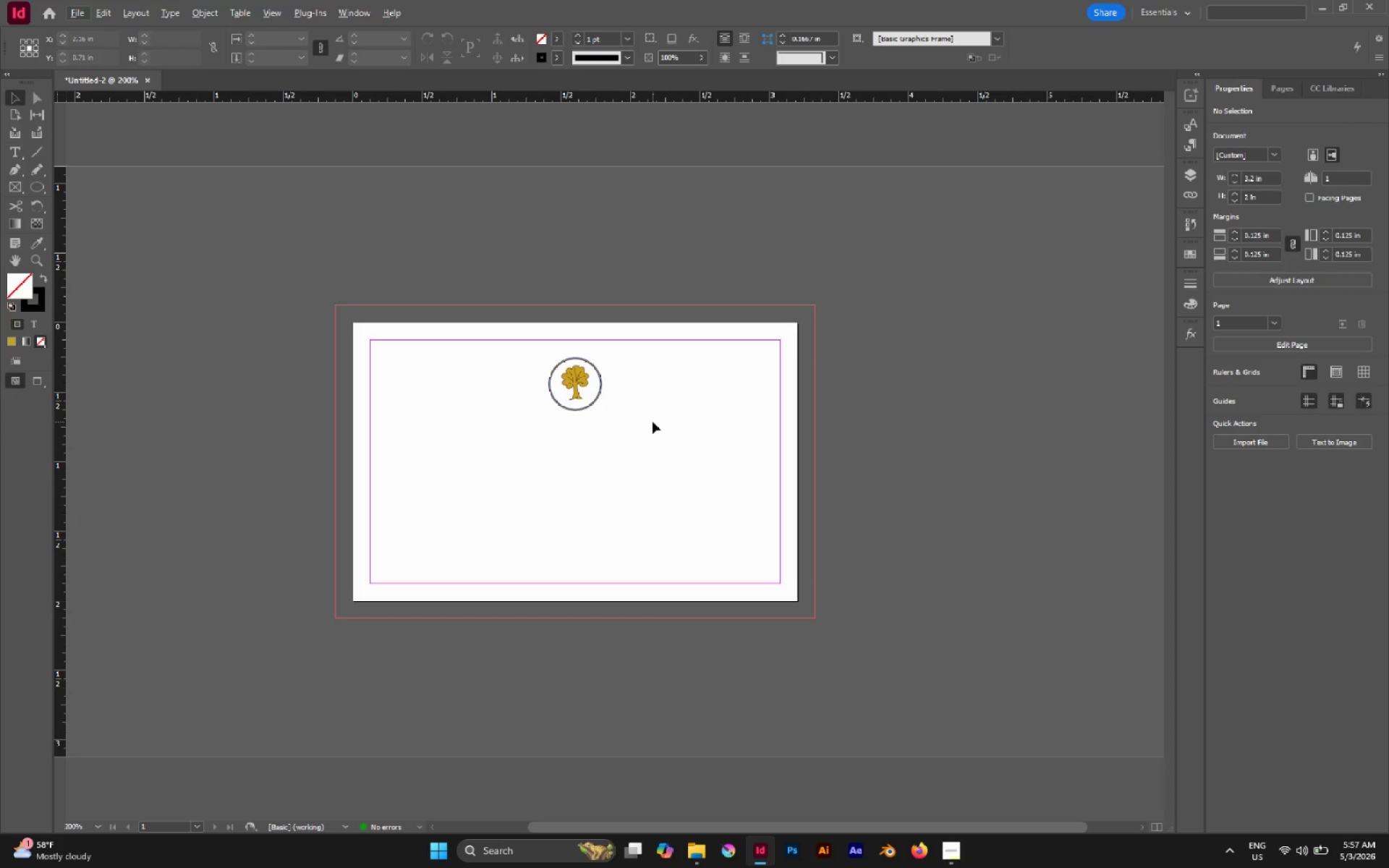 
hold_key(key=AltLeft, duration=1.69)
scroll: coordinate [567, 453], scroll_direction: up, amount: 4.0
 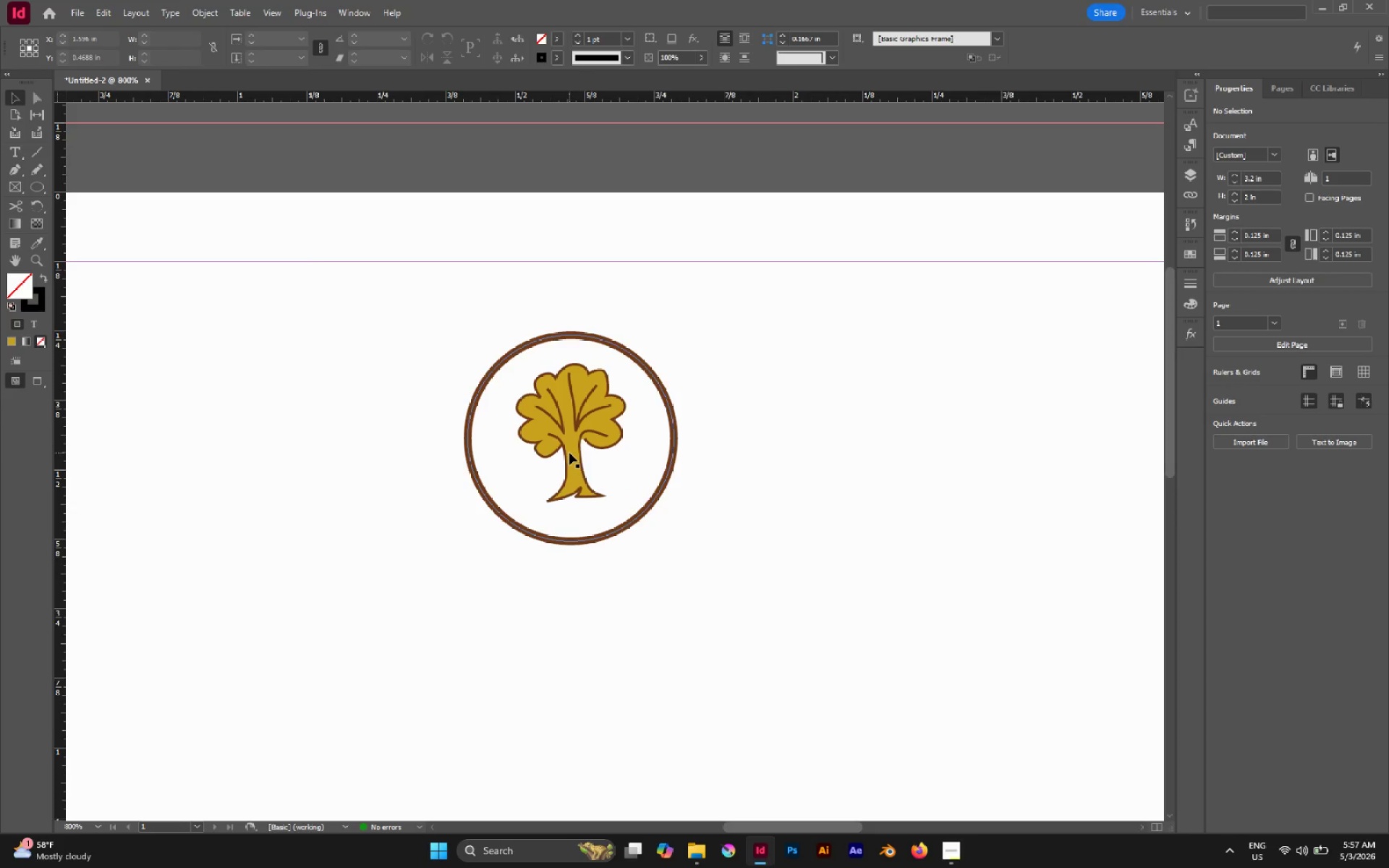 
hold_key(key=AltLeft, duration=0.78)
scroll: coordinate [576, 453], scroll_direction: up, amount: 1.0
 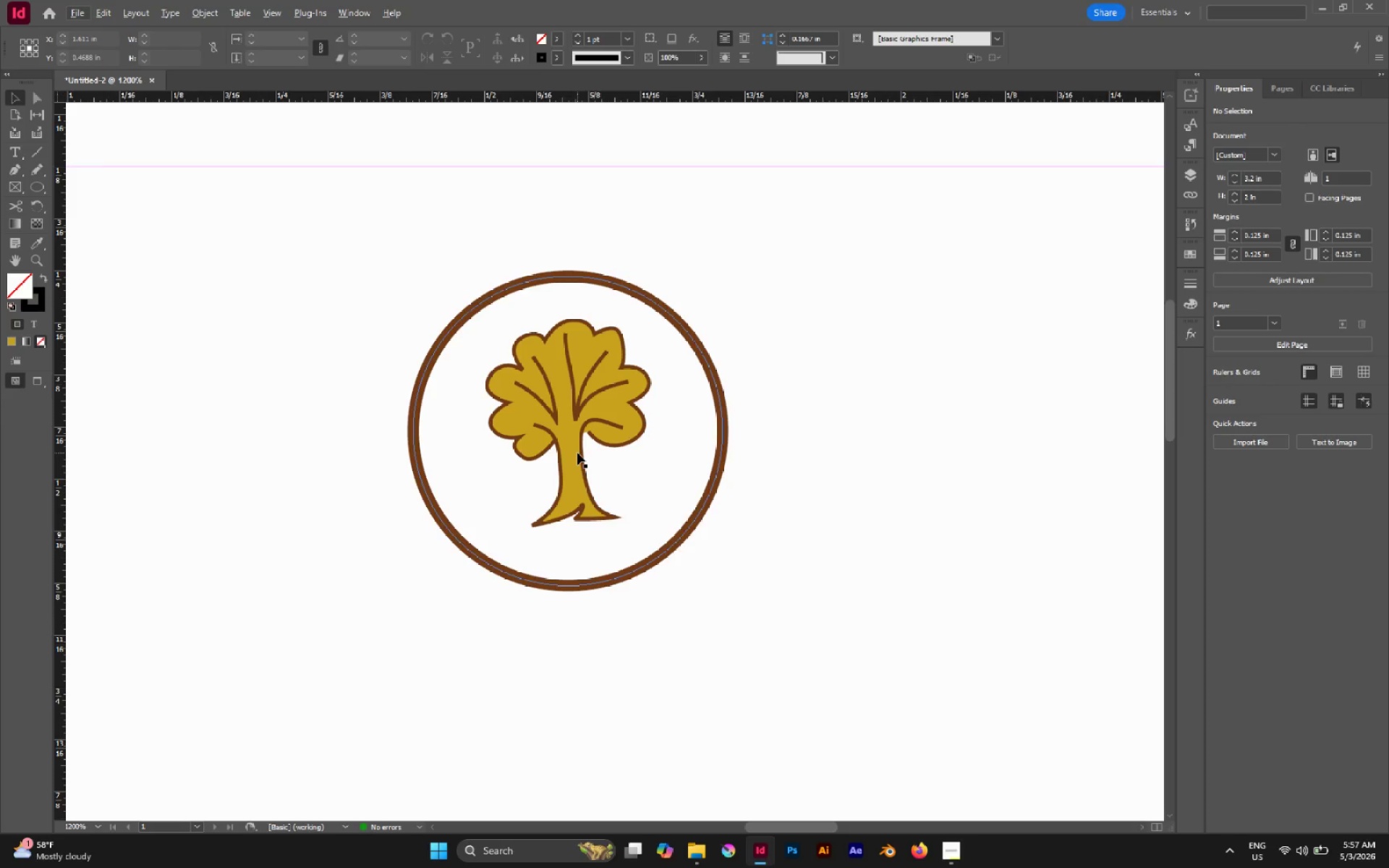 
wait(10.74)
 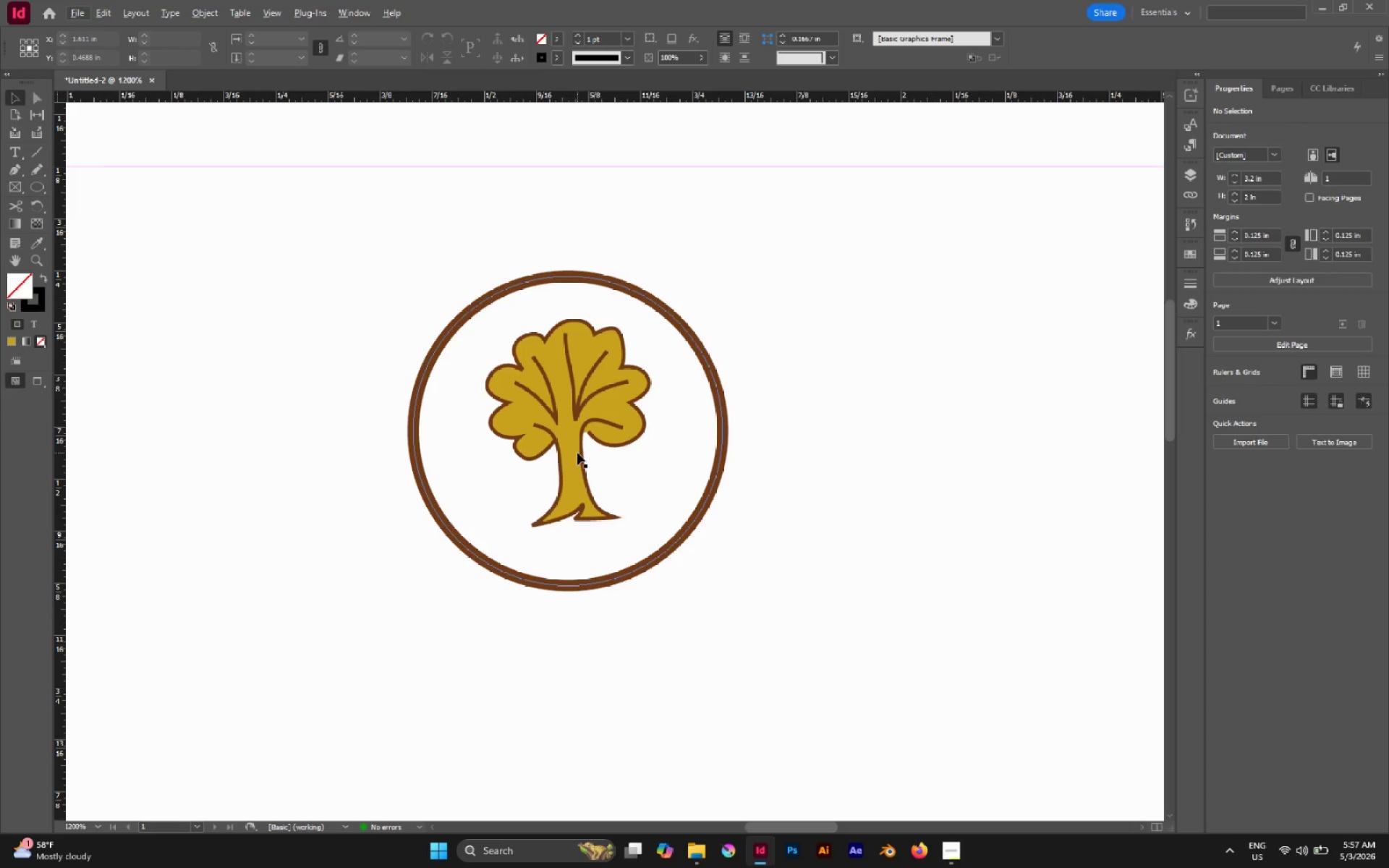 
key(A)
 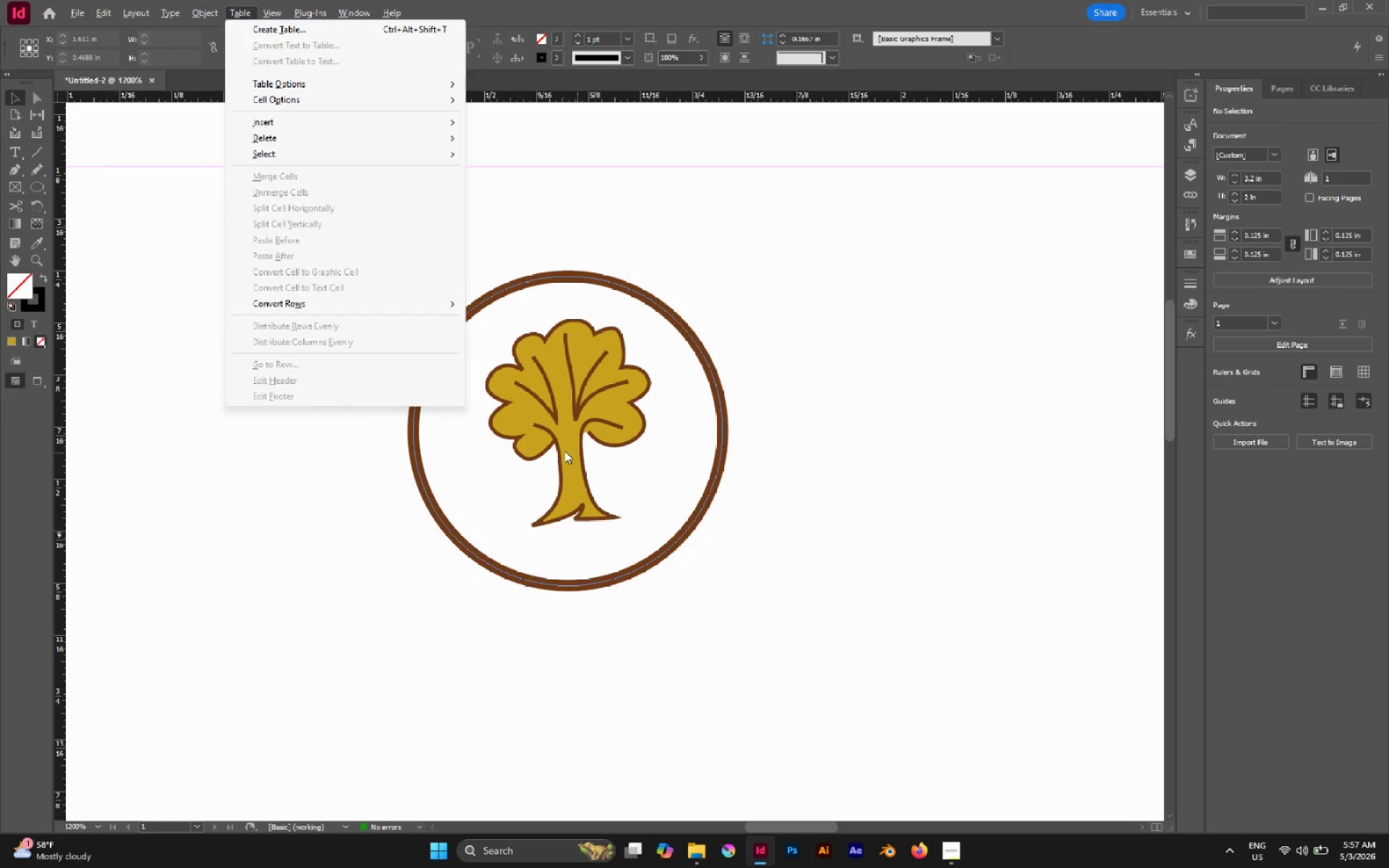 
left_click([564, 451])
 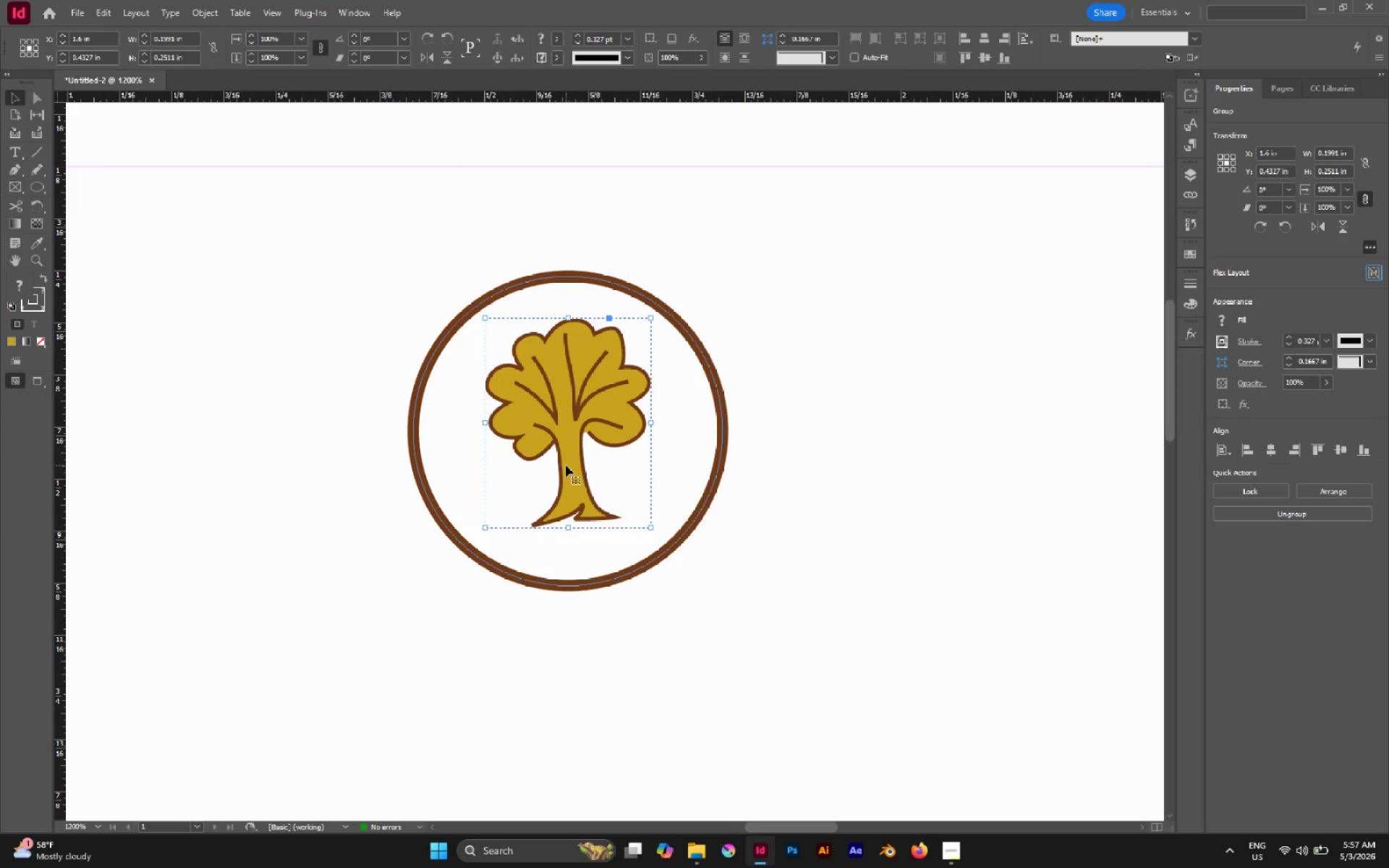 
double_click([566, 465])
 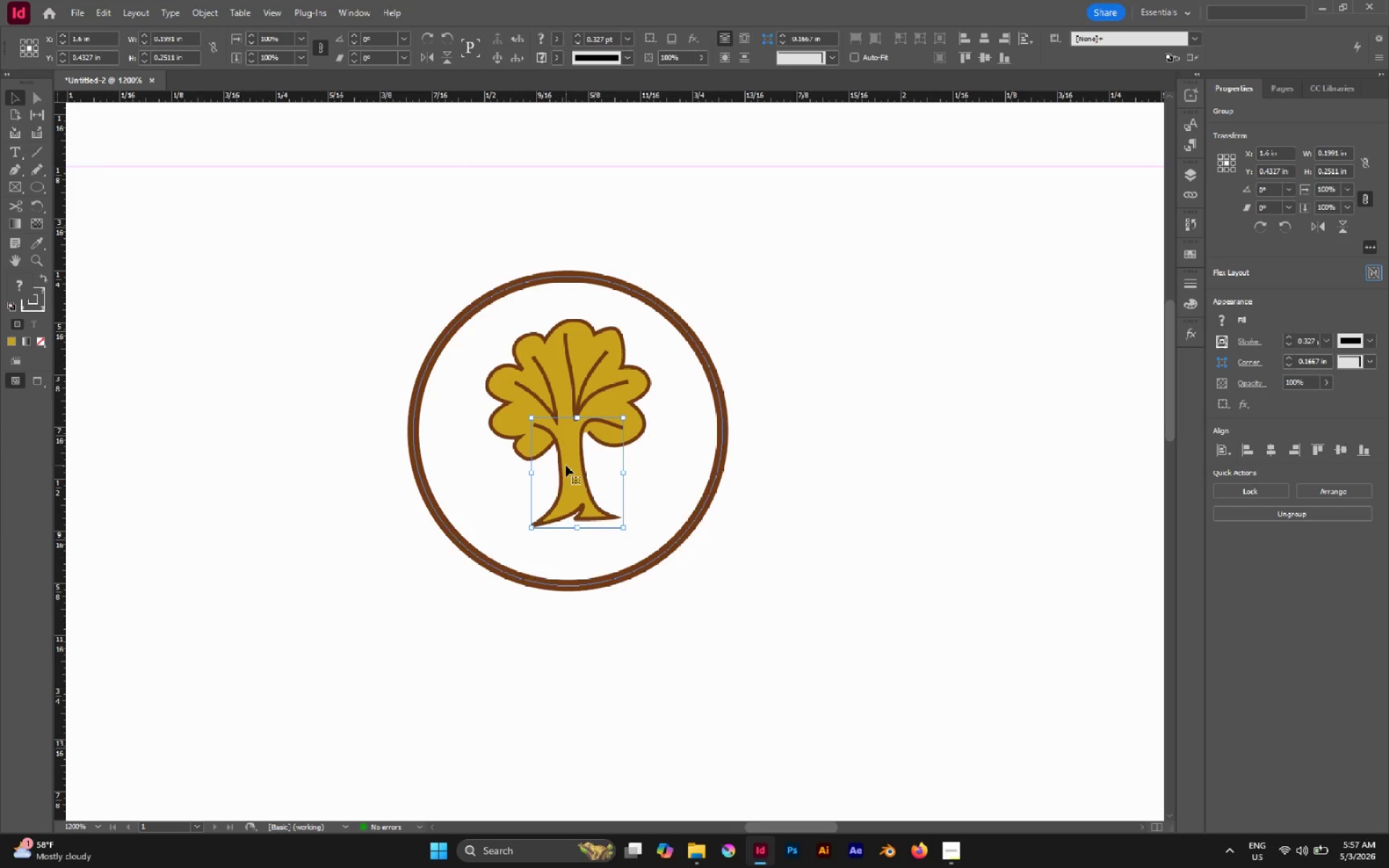 
triple_click([566, 465])
 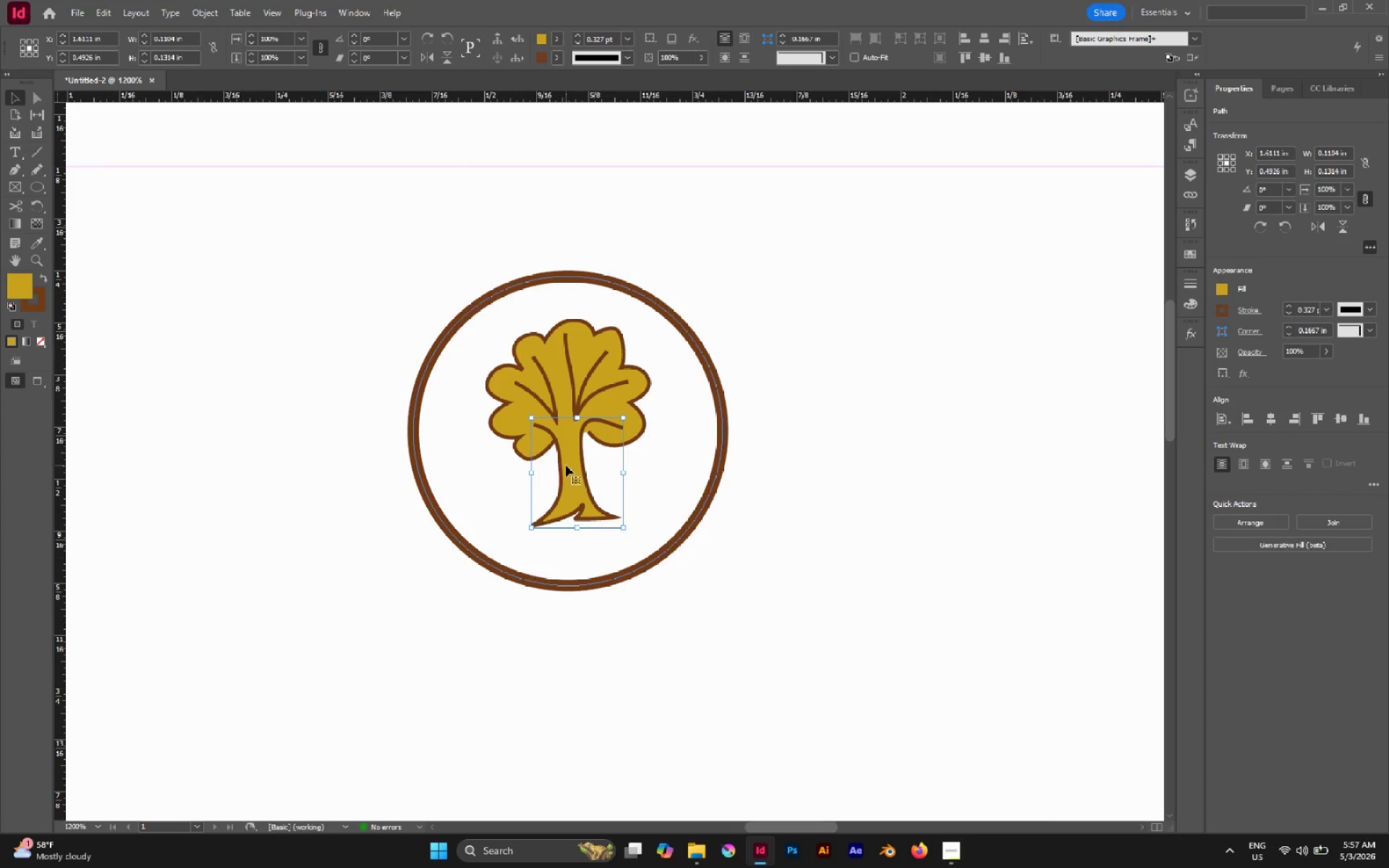 
key(A)
 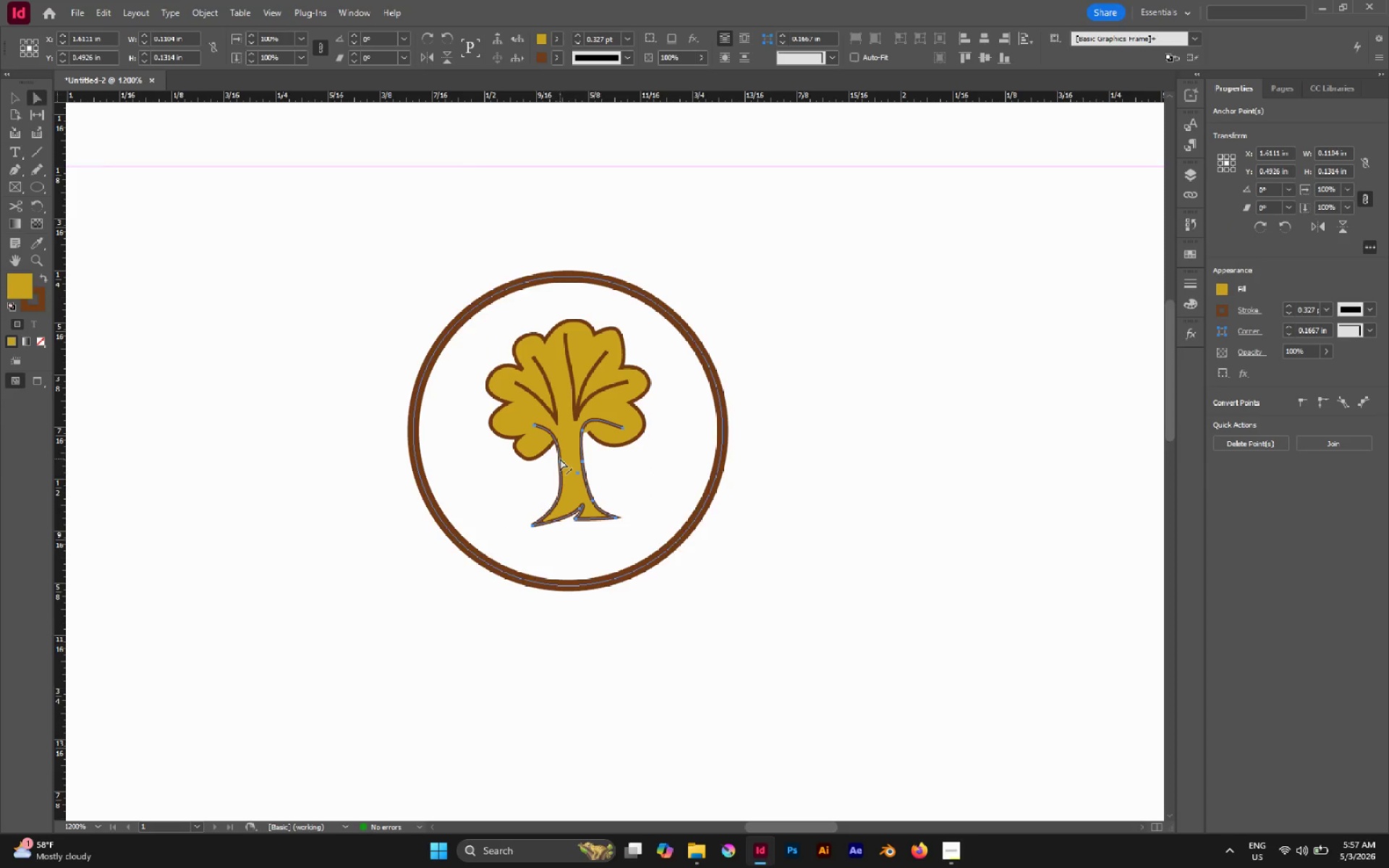 
left_click([561, 460])
 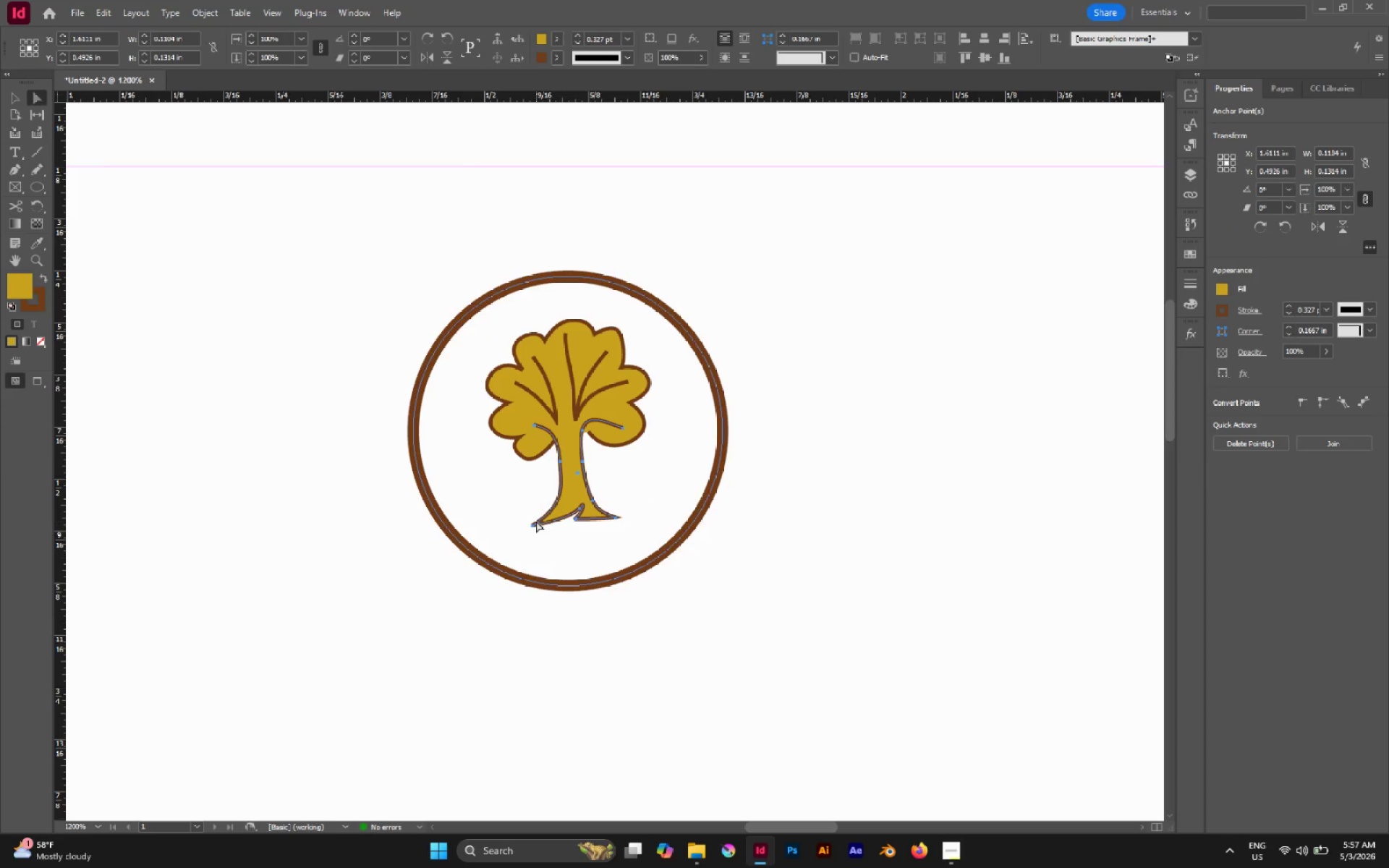 
left_click([533, 523])
 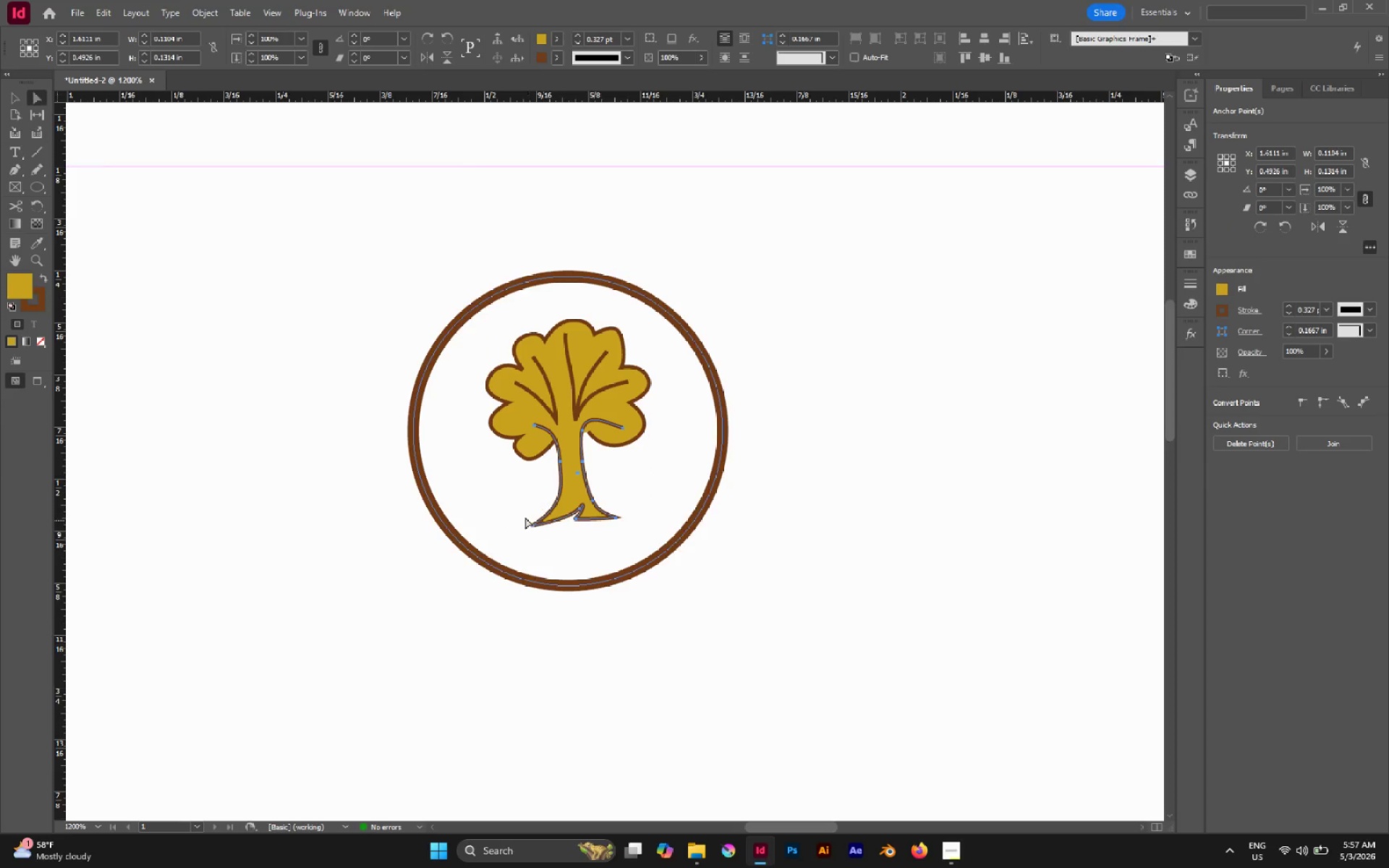 
left_click_drag(start_coordinate=[523, 515], to_coordinate=[538, 532])
 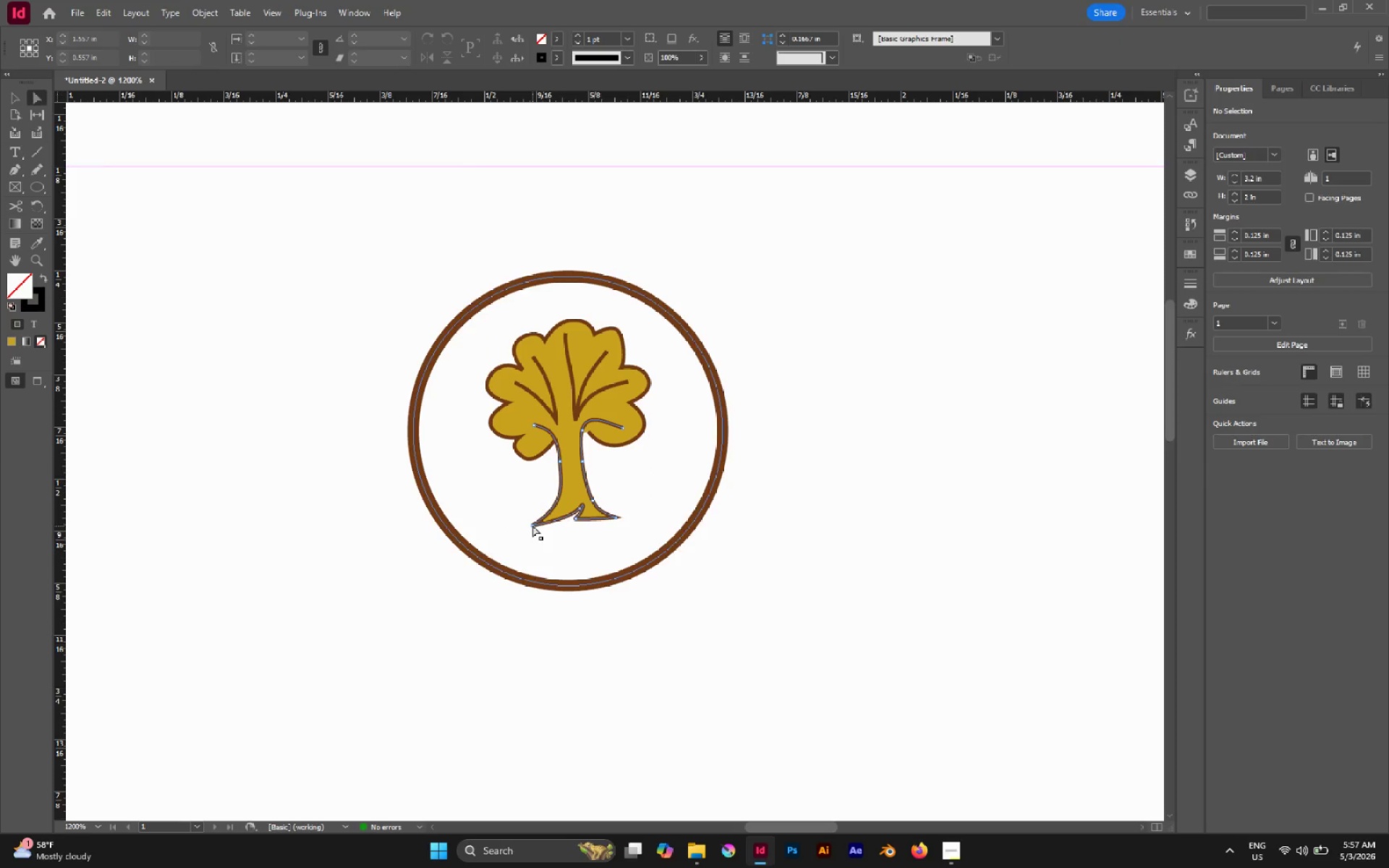 
left_click_drag(start_coordinate=[532, 525], to_coordinate=[509, 524])
 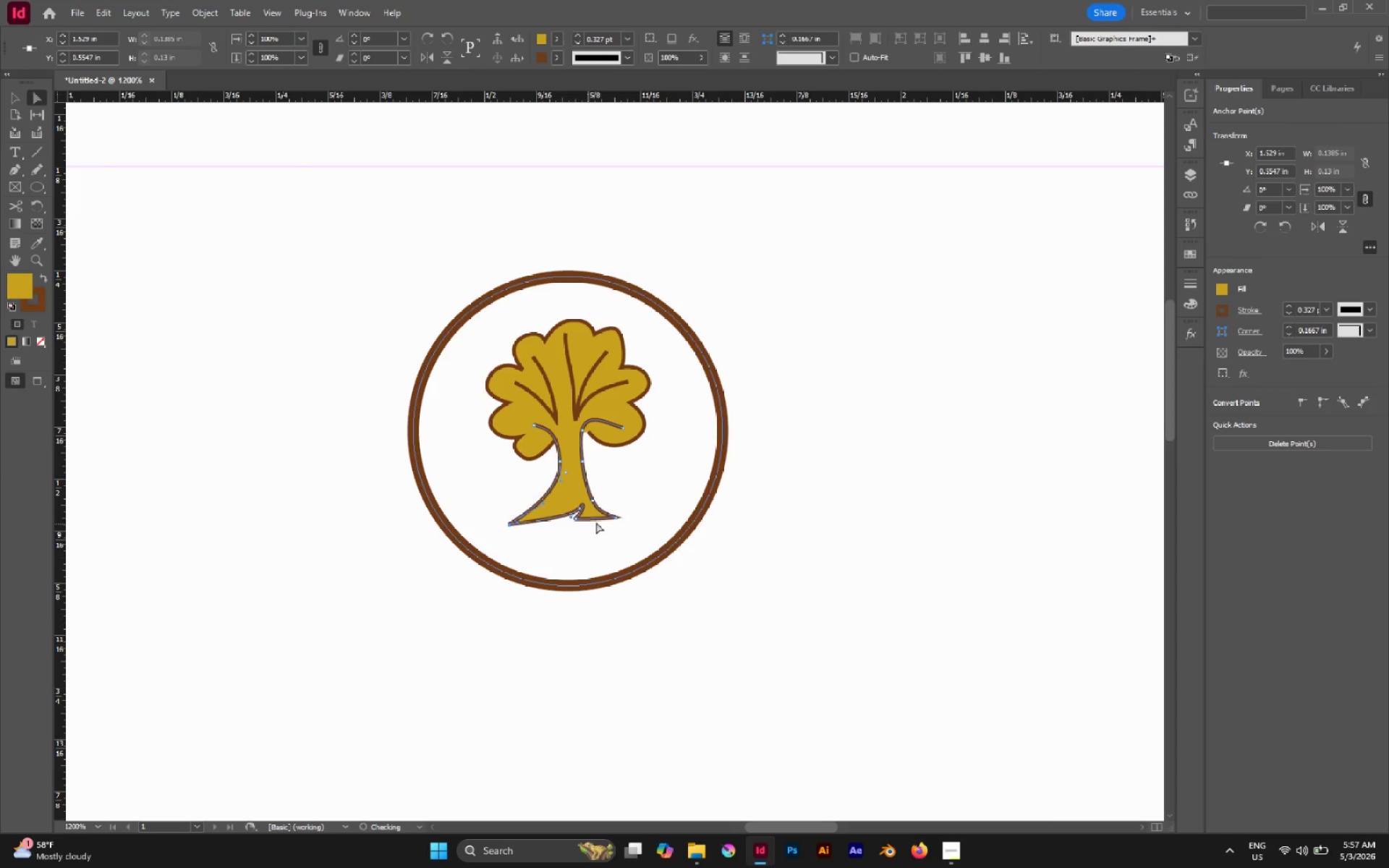 
left_click_drag(start_coordinate=[644, 504], to_coordinate=[608, 522])
 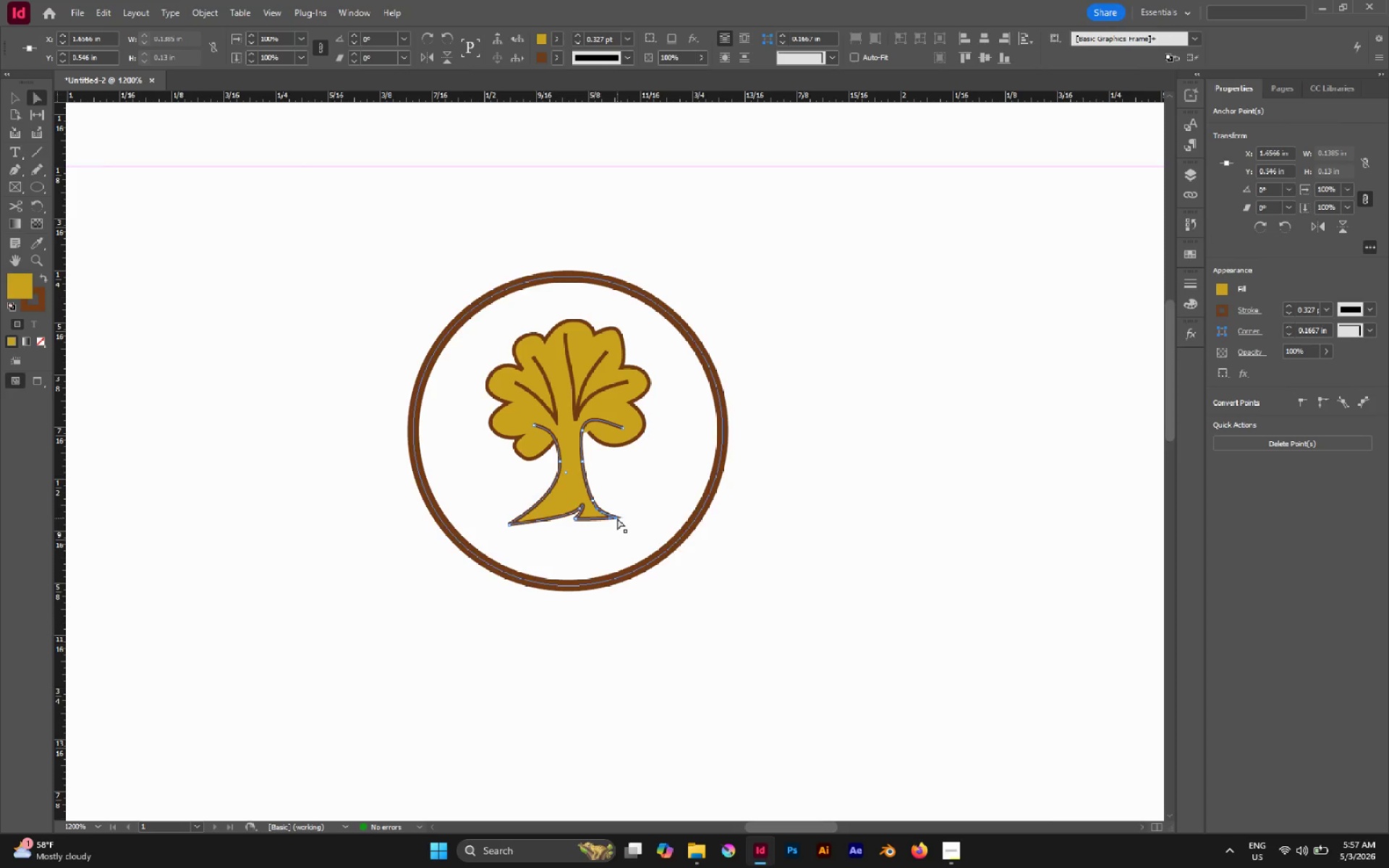 
left_click_drag(start_coordinate=[616, 516], to_coordinate=[637, 514])
 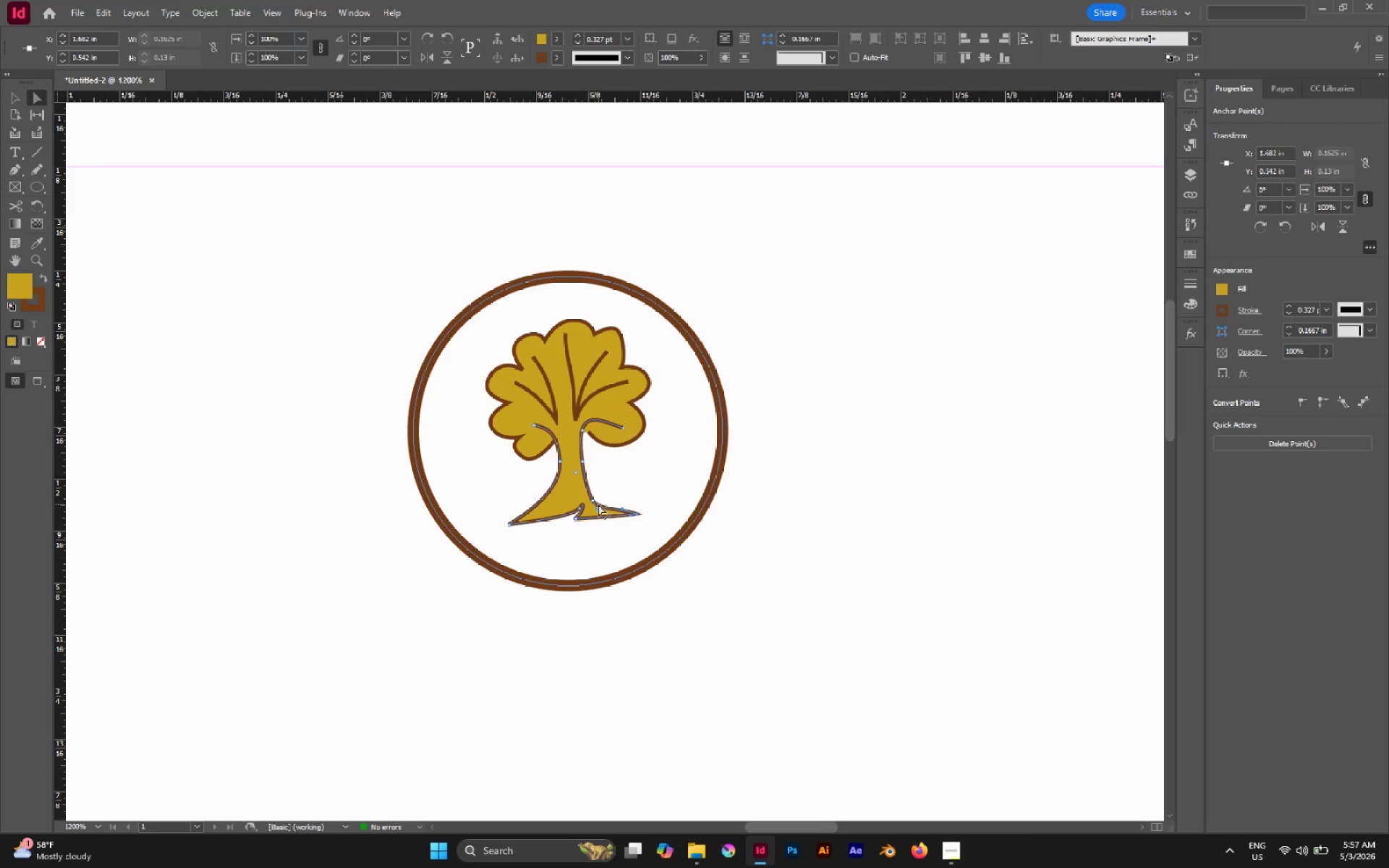 
key(P)
 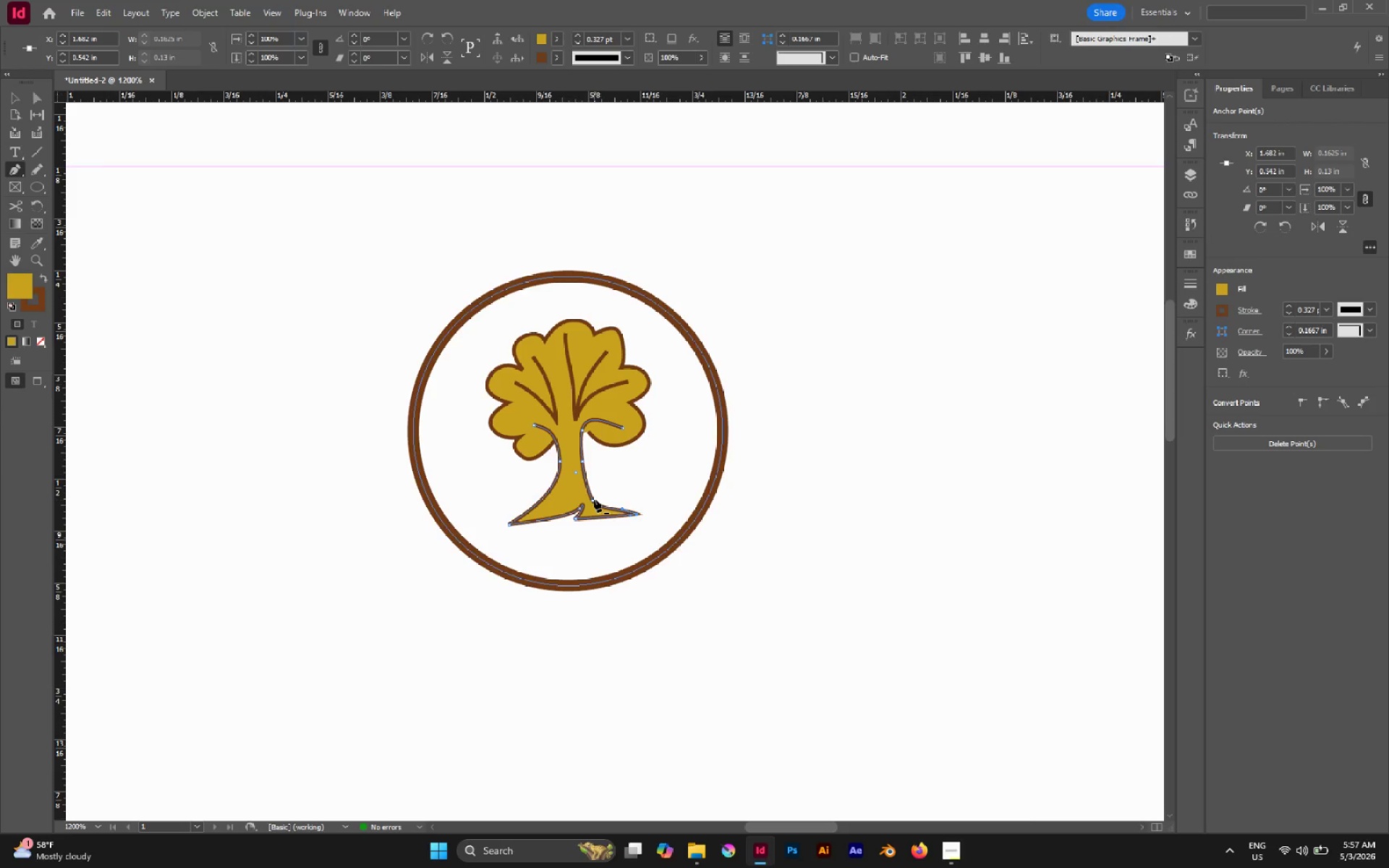 
left_click([594, 499])
 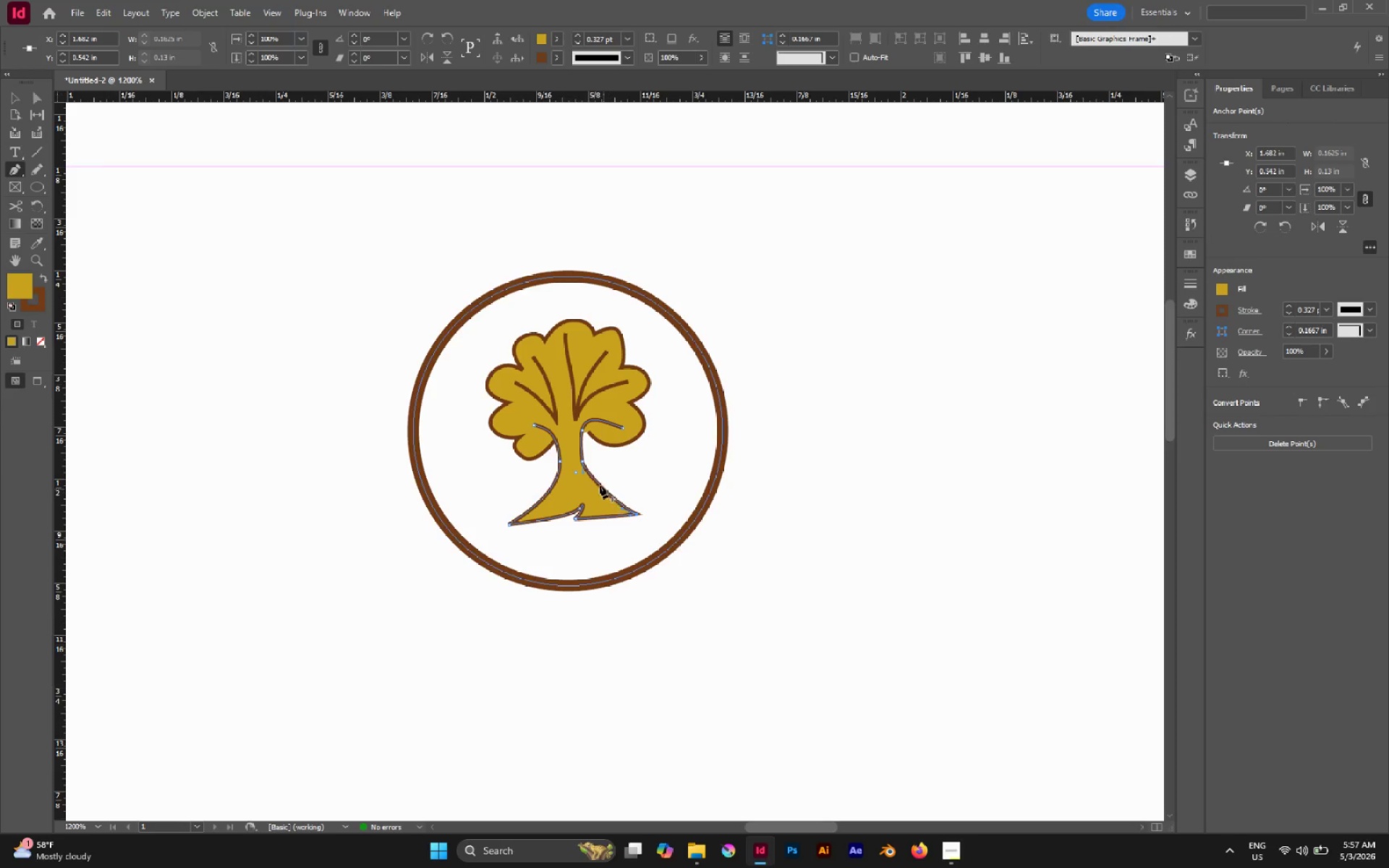 
key(A)
 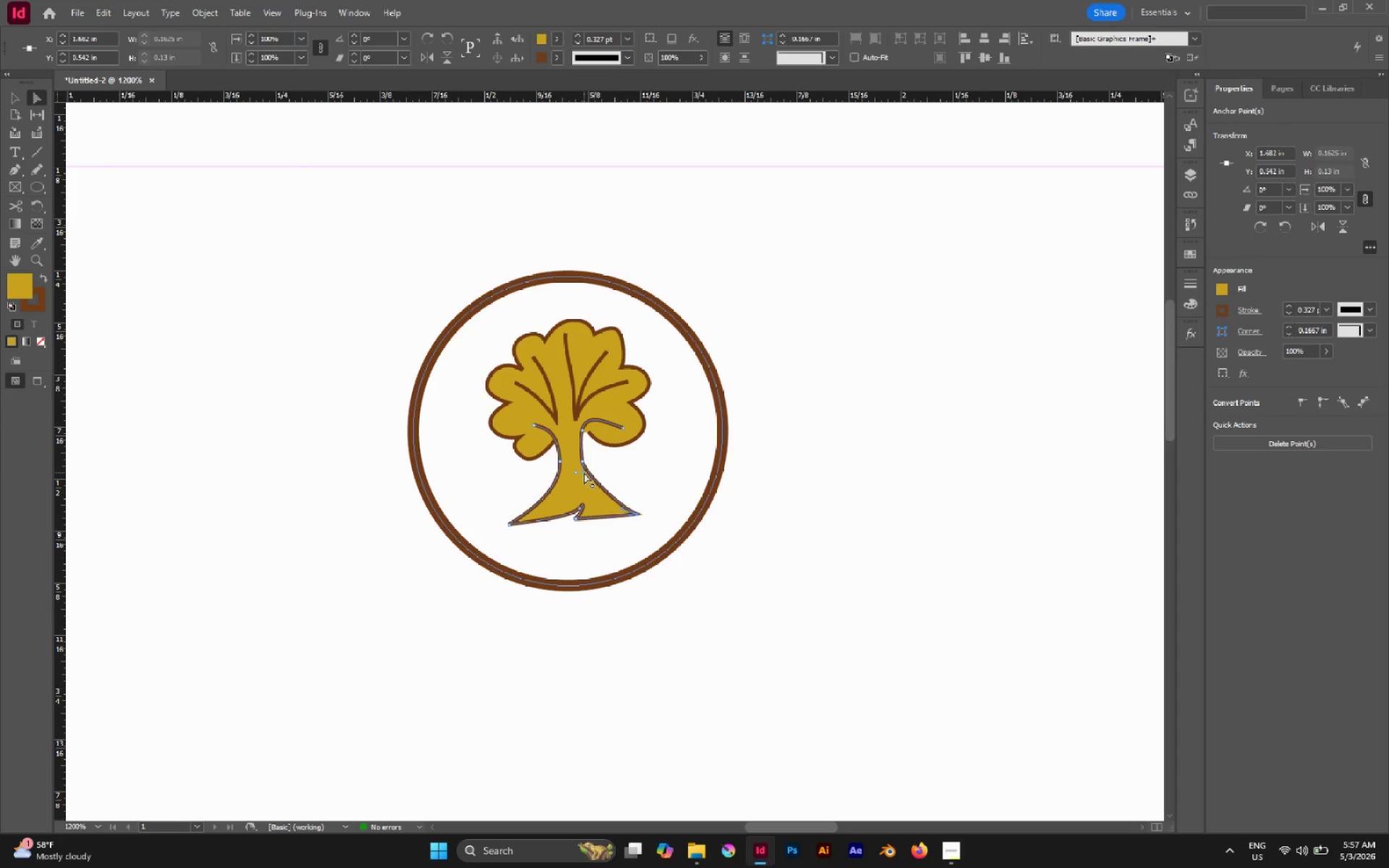 
left_click_drag(start_coordinate=[584, 472], to_coordinate=[585, 495])
 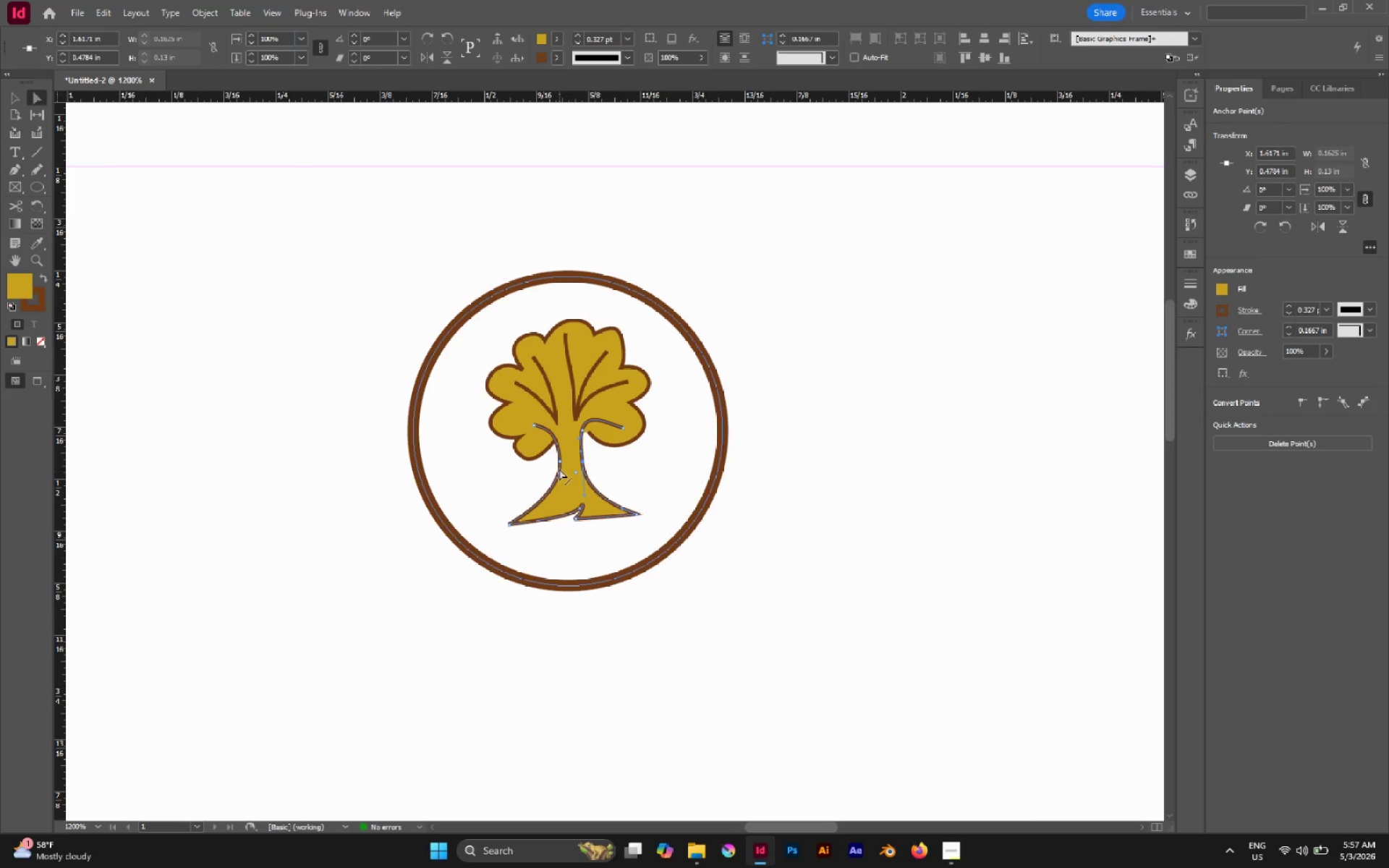 
left_click([559, 463])
 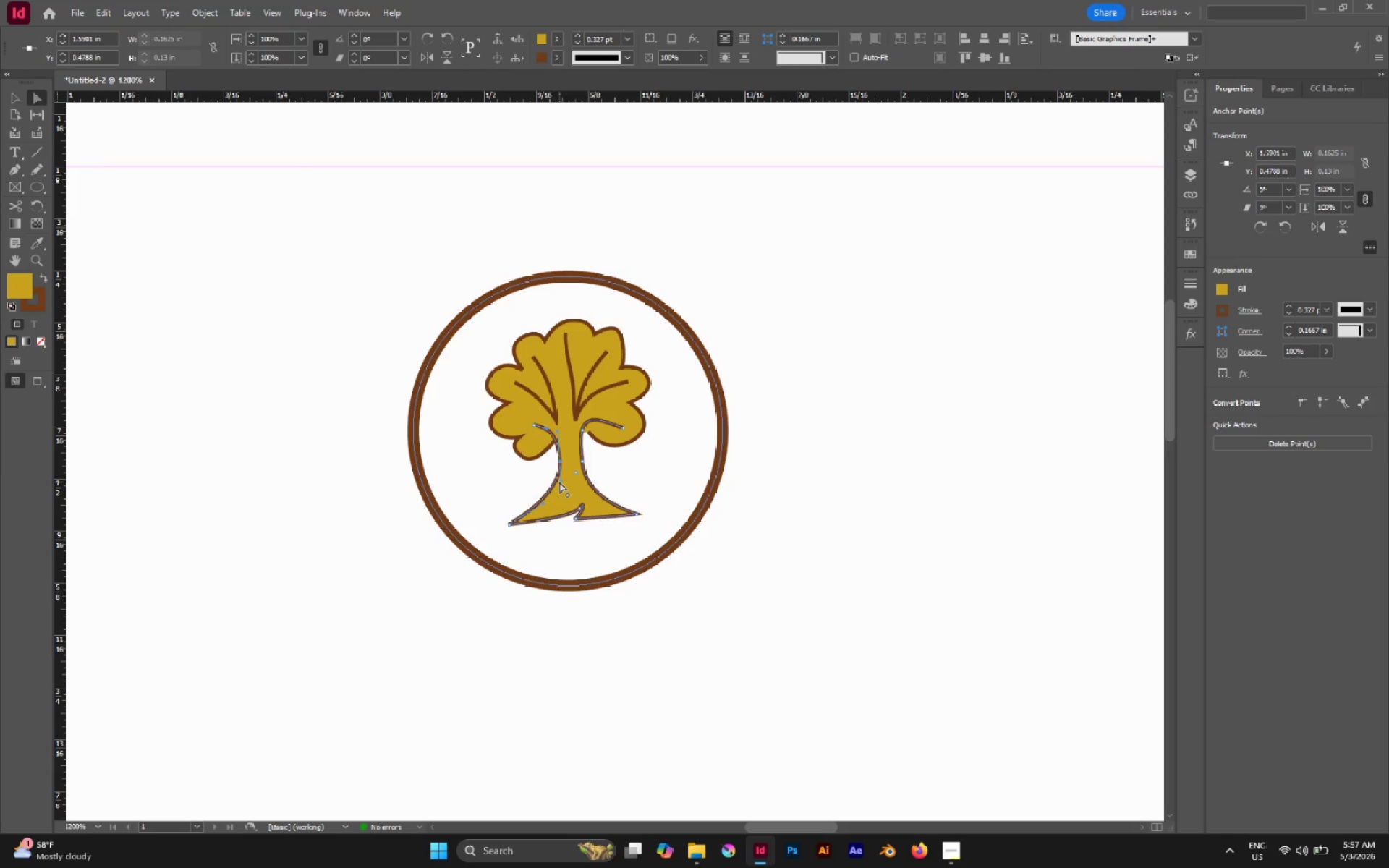 
left_click_drag(start_coordinate=[559, 482], to_coordinate=[561, 505])
 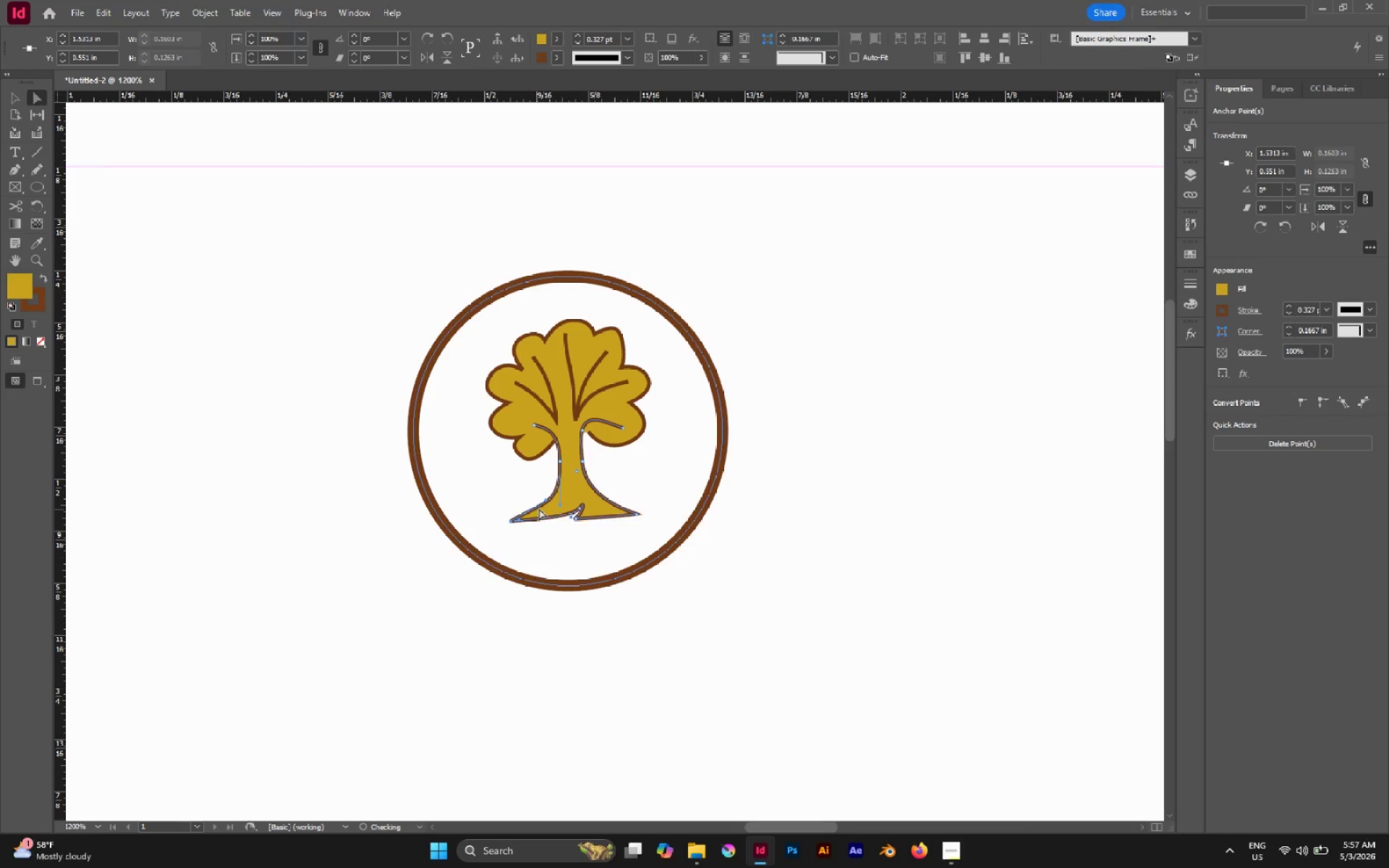 
left_click_drag(start_coordinate=[545, 500], to_coordinate=[549, 506])
 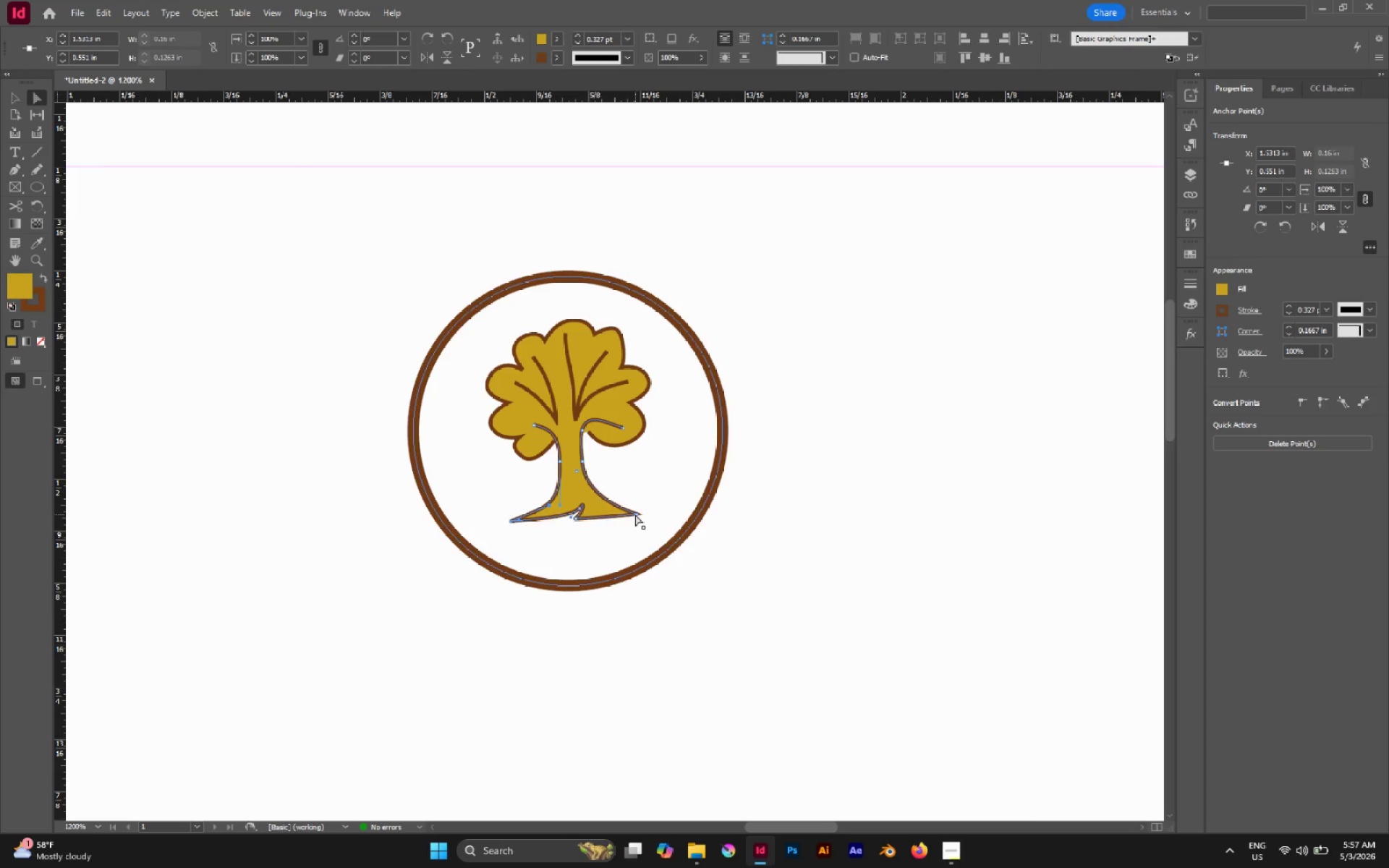 
left_click([636, 514])
 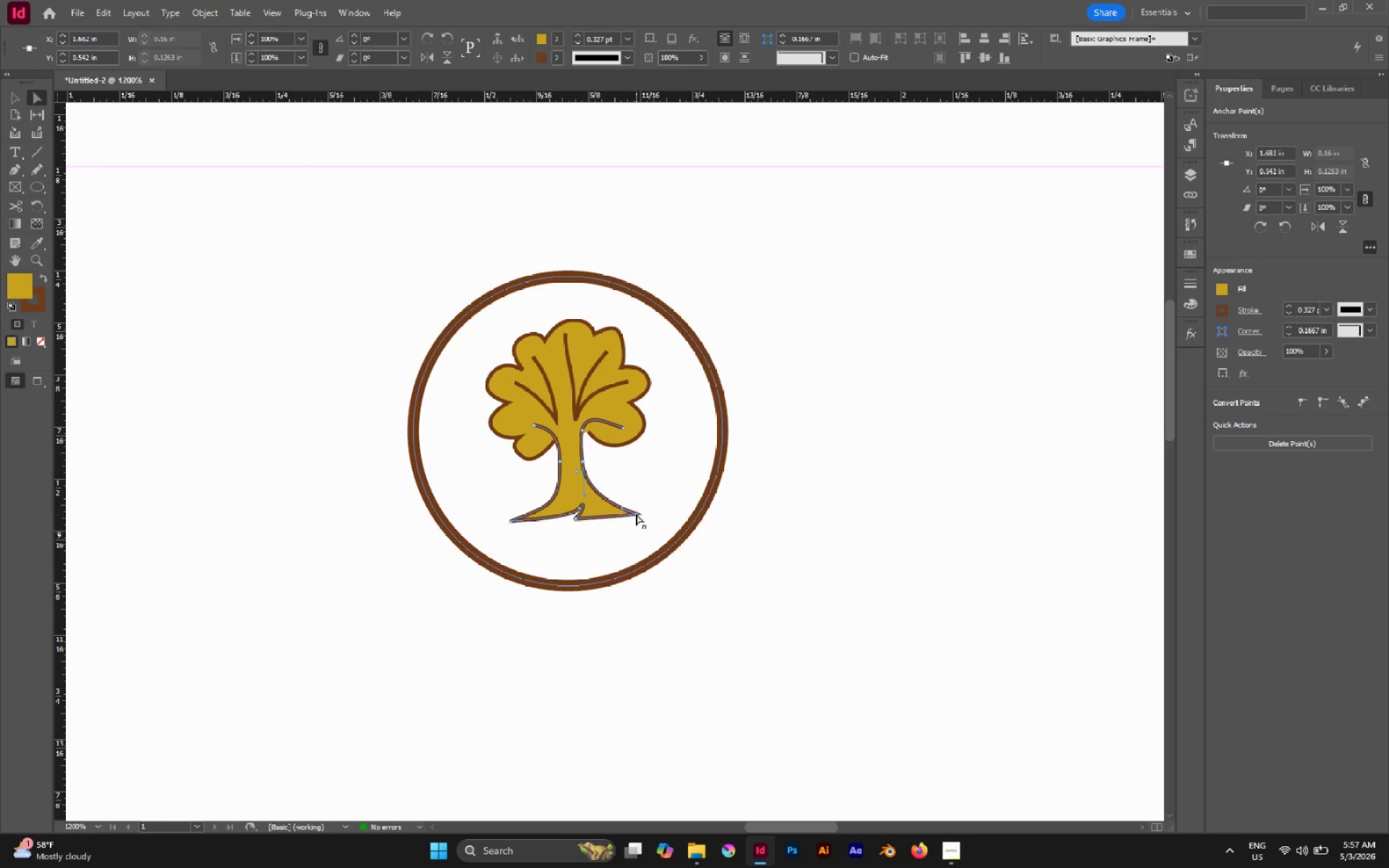 
left_click_drag(start_coordinate=[636, 514], to_coordinate=[634, 508])
 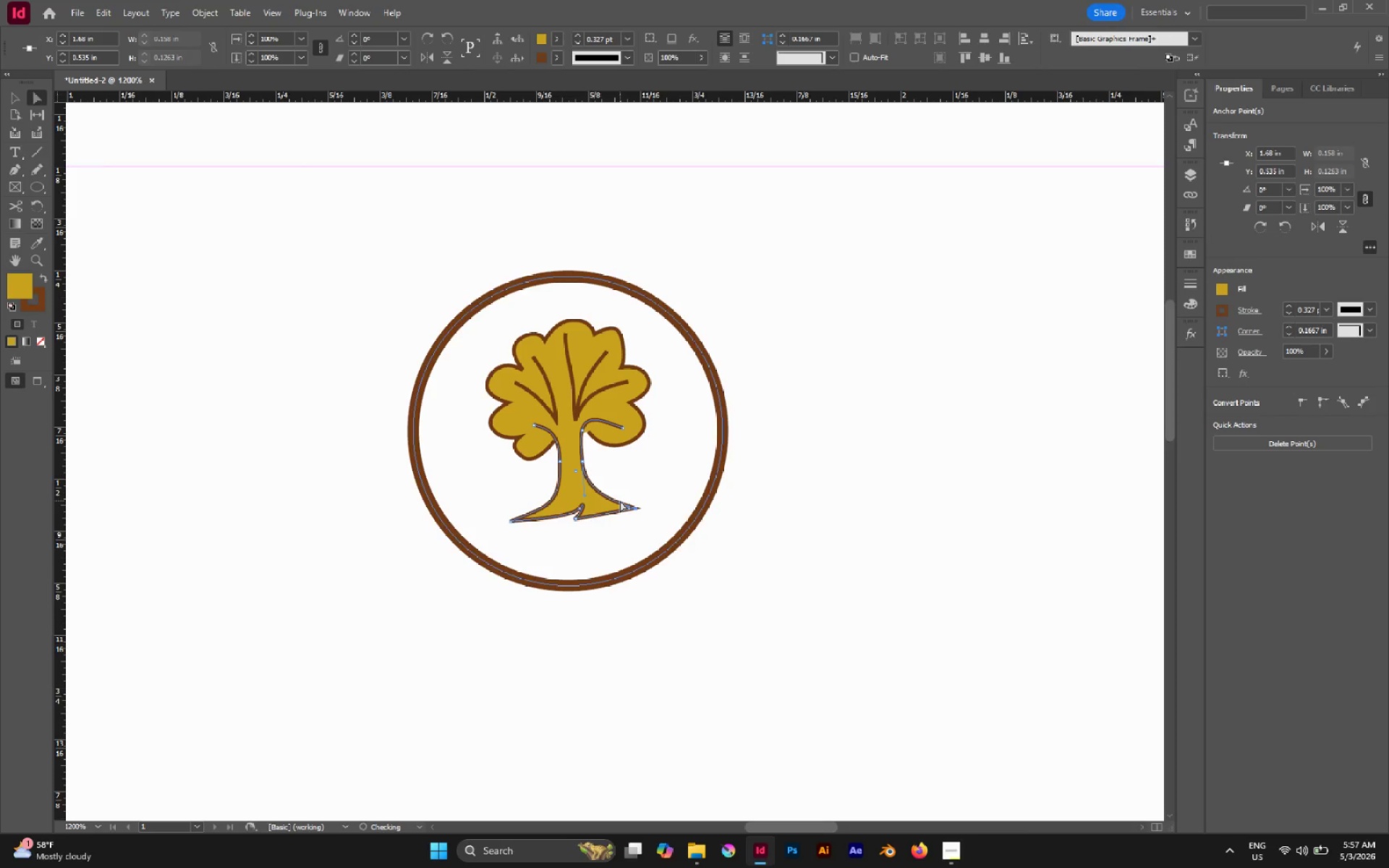 
left_click_drag(start_coordinate=[620, 501], to_coordinate=[606, 503])
 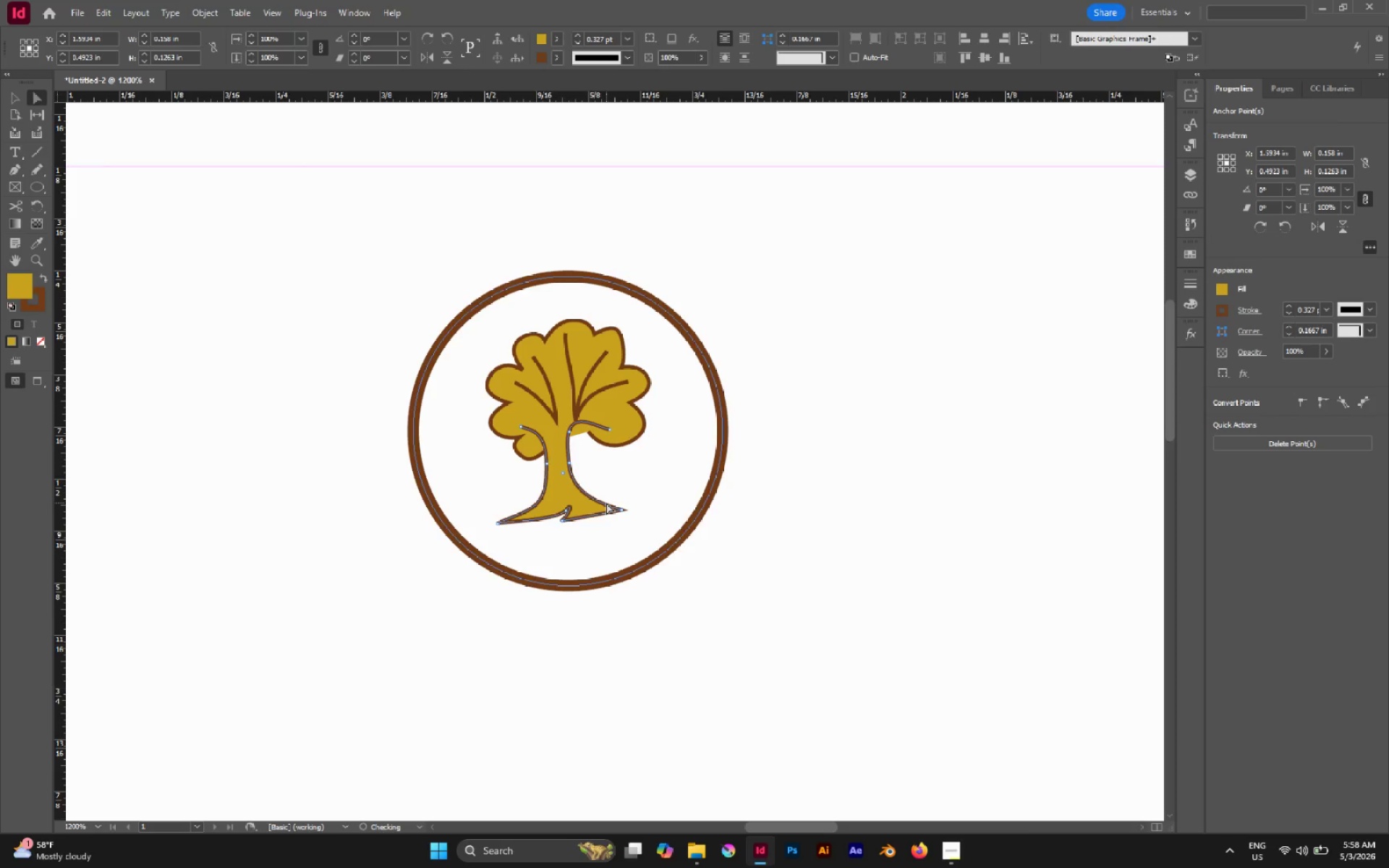 
key(Control+Z)
 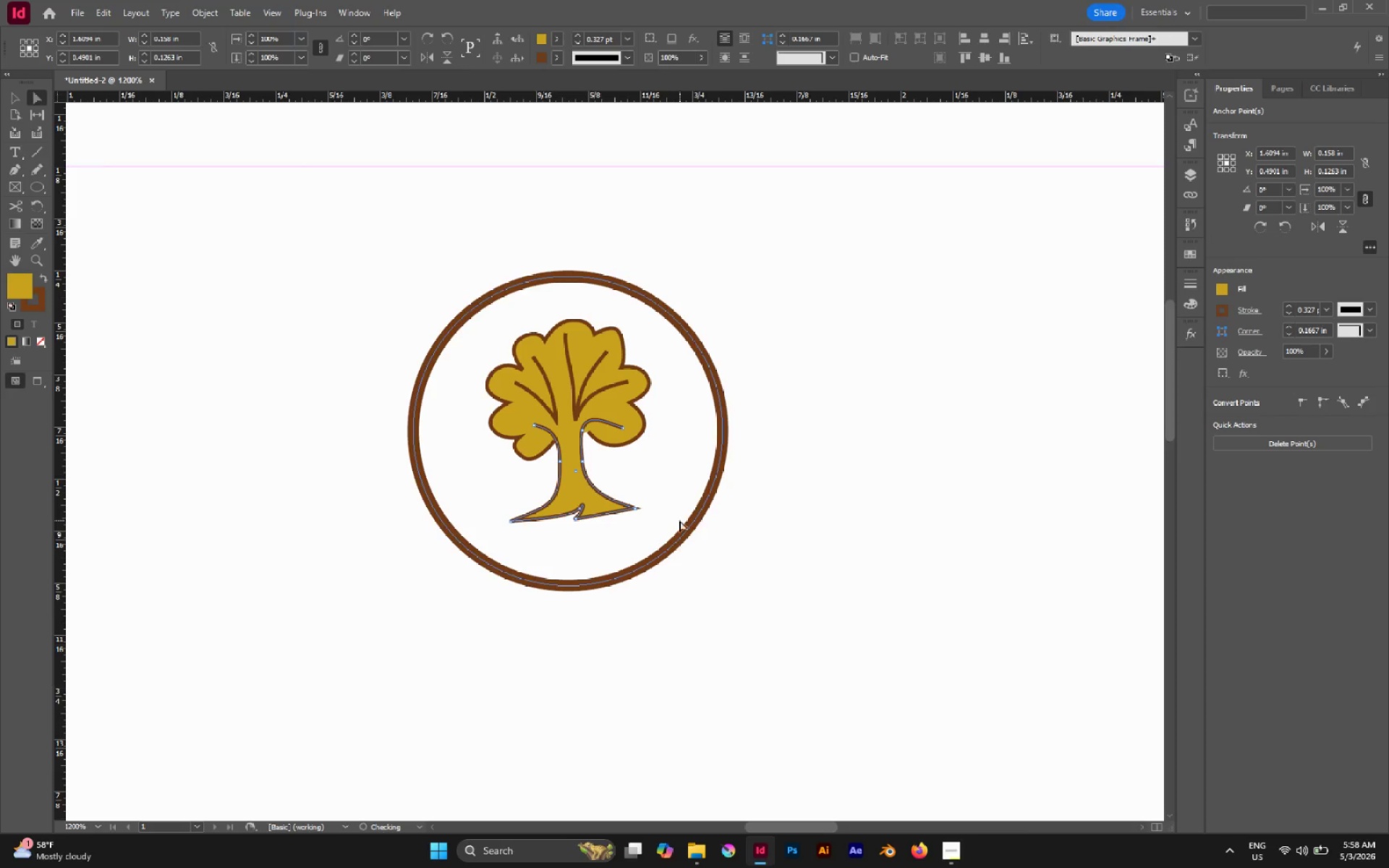 
left_click([679, 520])
 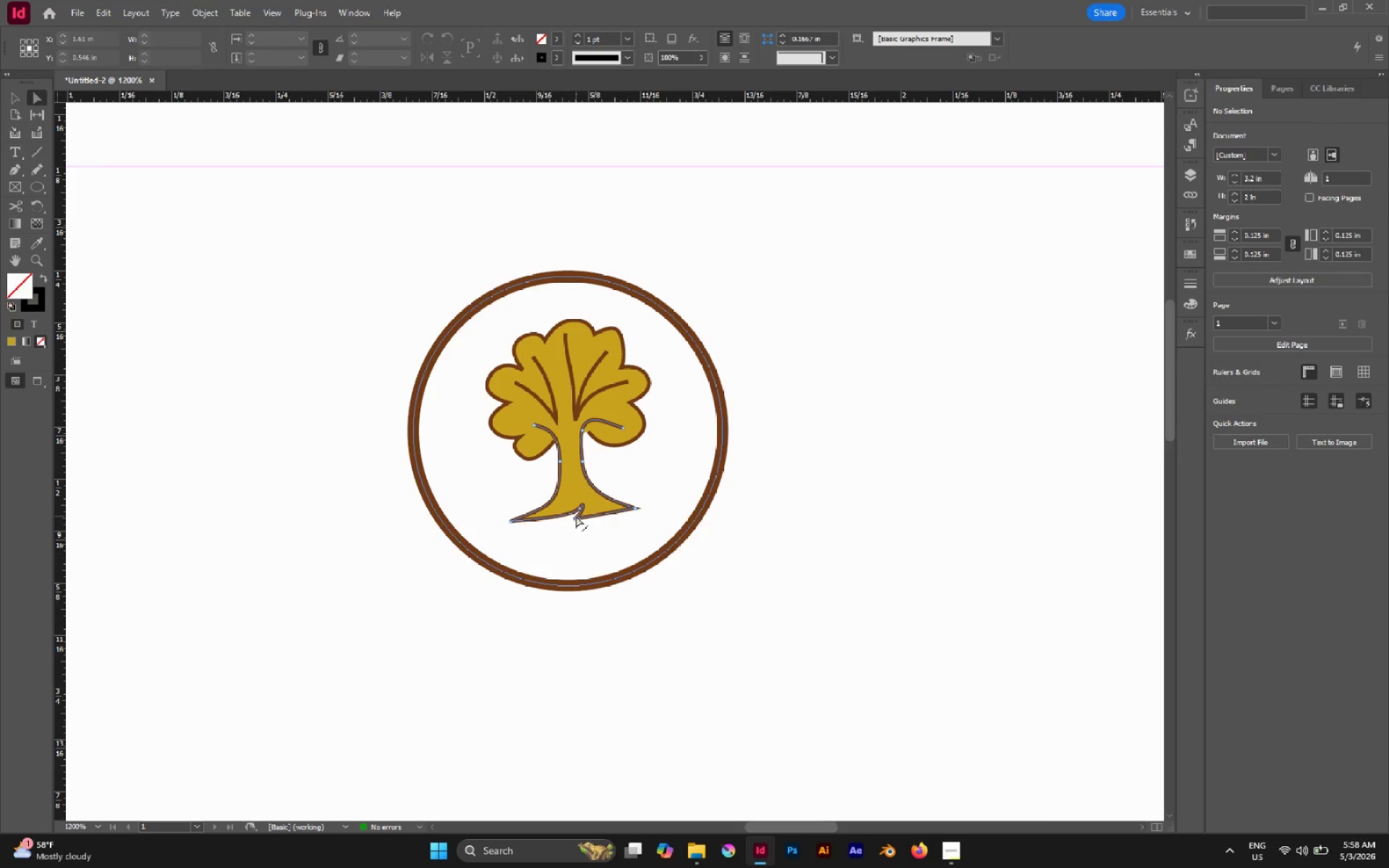 
left_click_drag(start_coordinate=[592, 529], to_coordinate=[570, 500])
 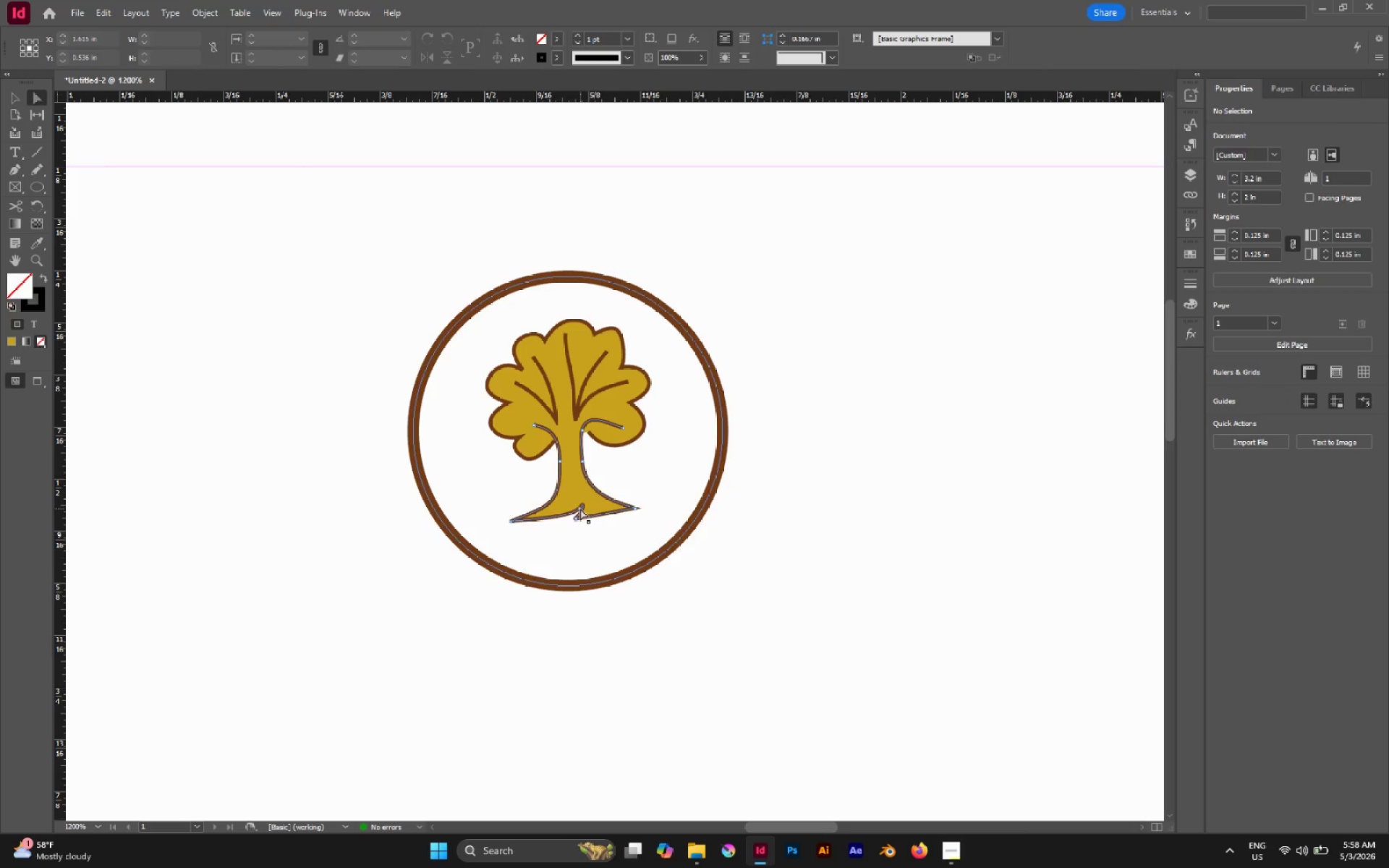 
left_click([579, 507])
 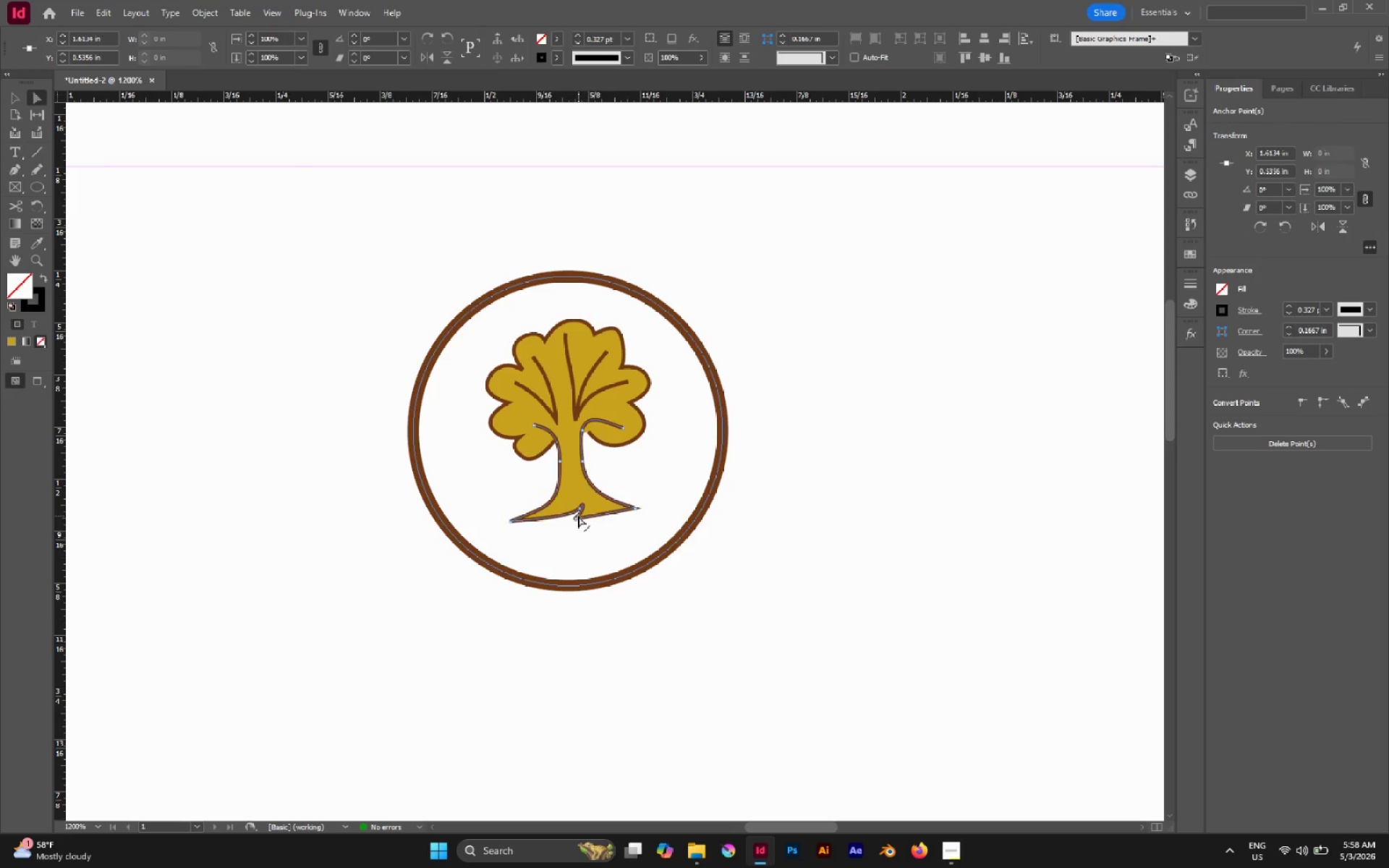 
hold_key(key=ShiftLeft, duration=1.48)
left_click([576, 517])
 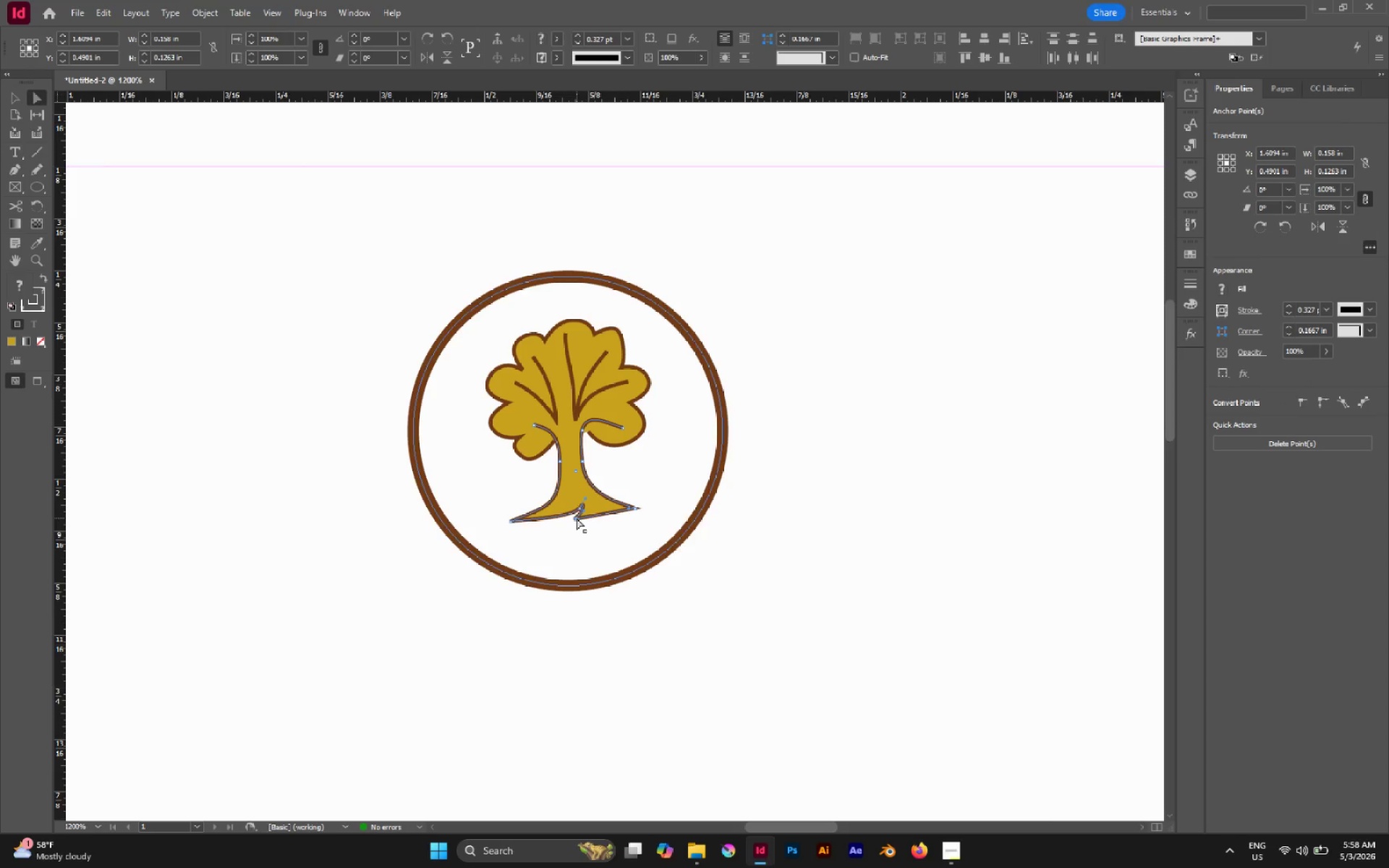 
hold_key(key=ShiftLeft, duration=0.88)
left_click([579, 509])
 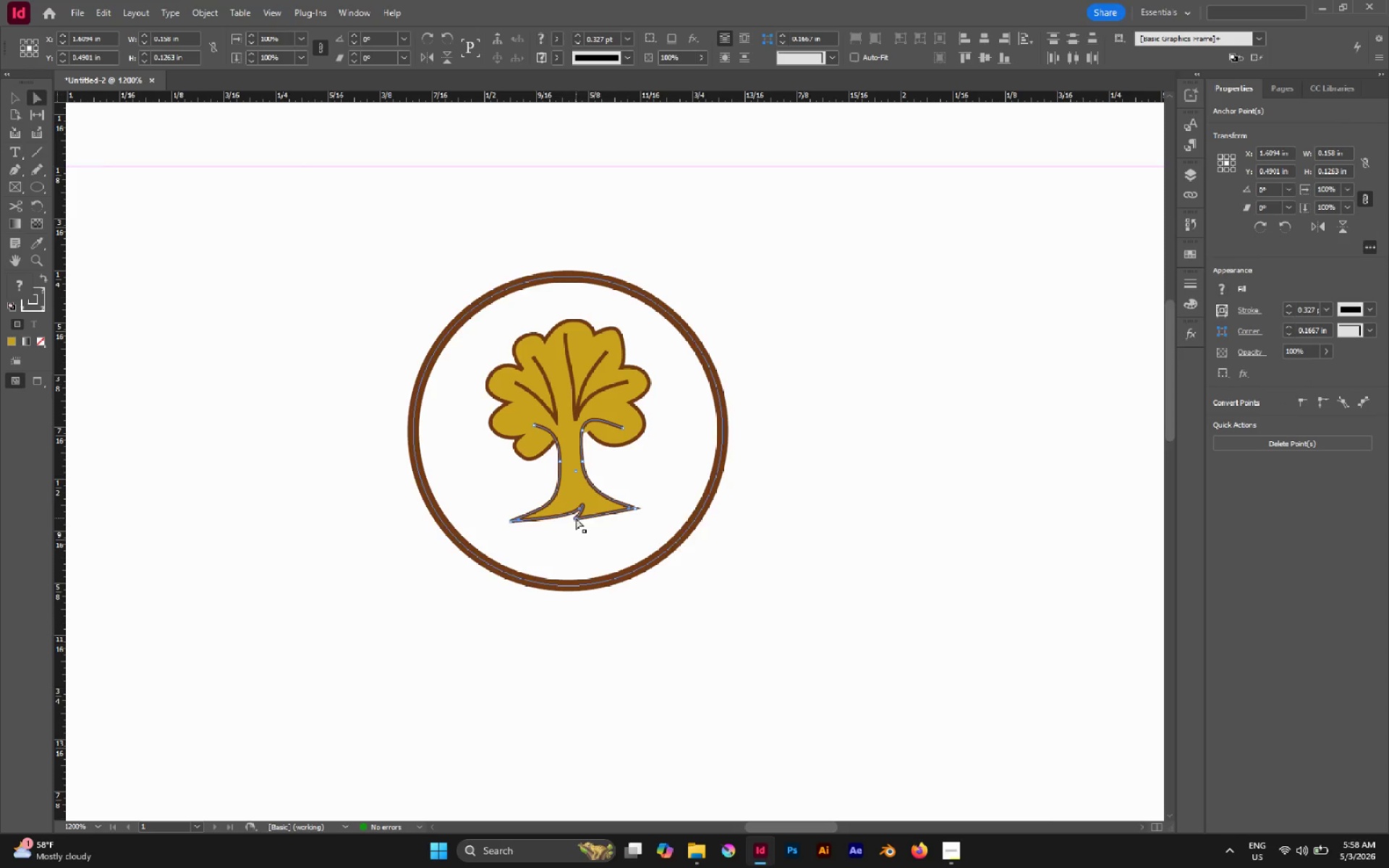 
left_click_drag(start_coordinate=[576, 518], to_coordinate=[577, 513])
 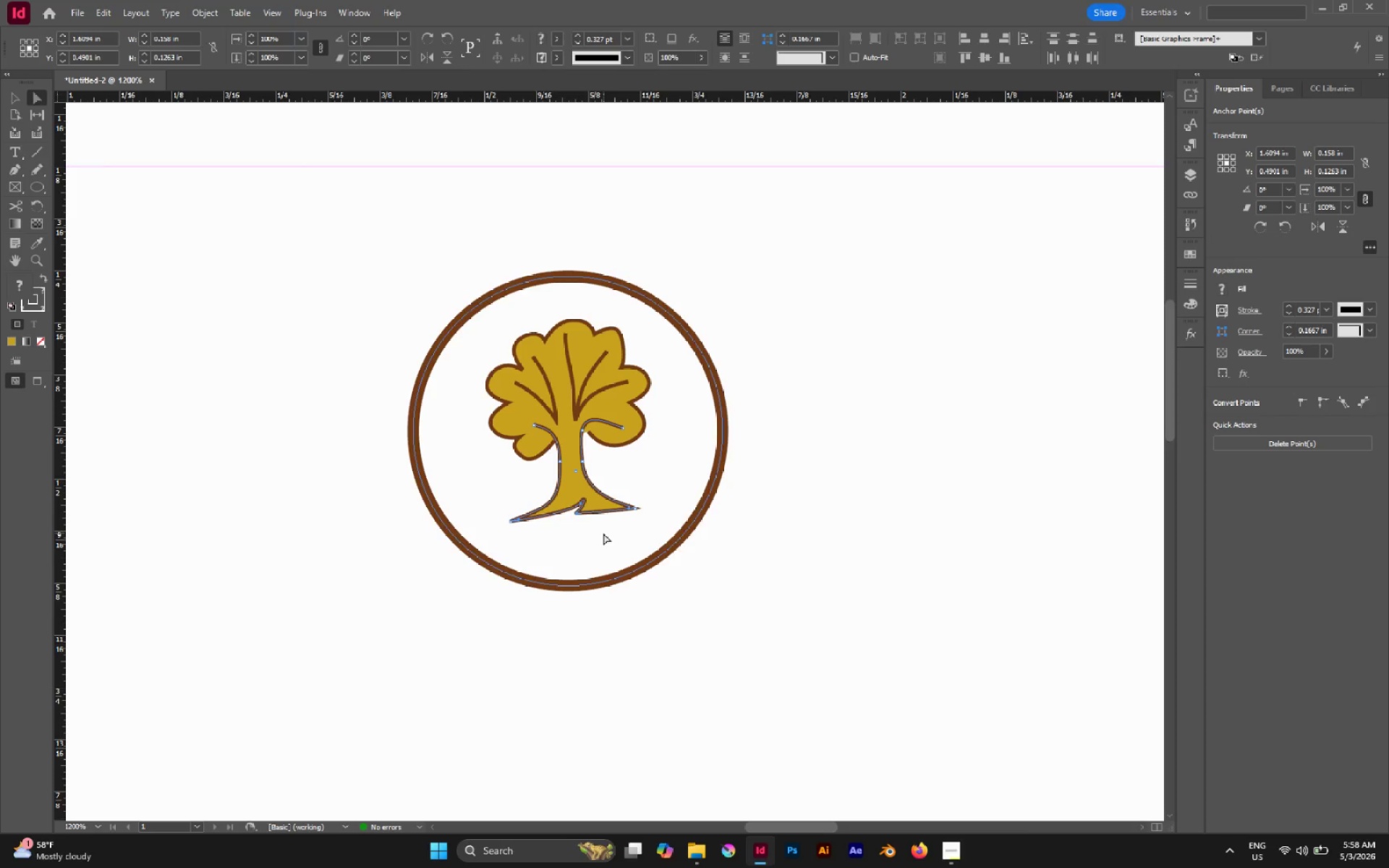 
left_click([603, 533])
 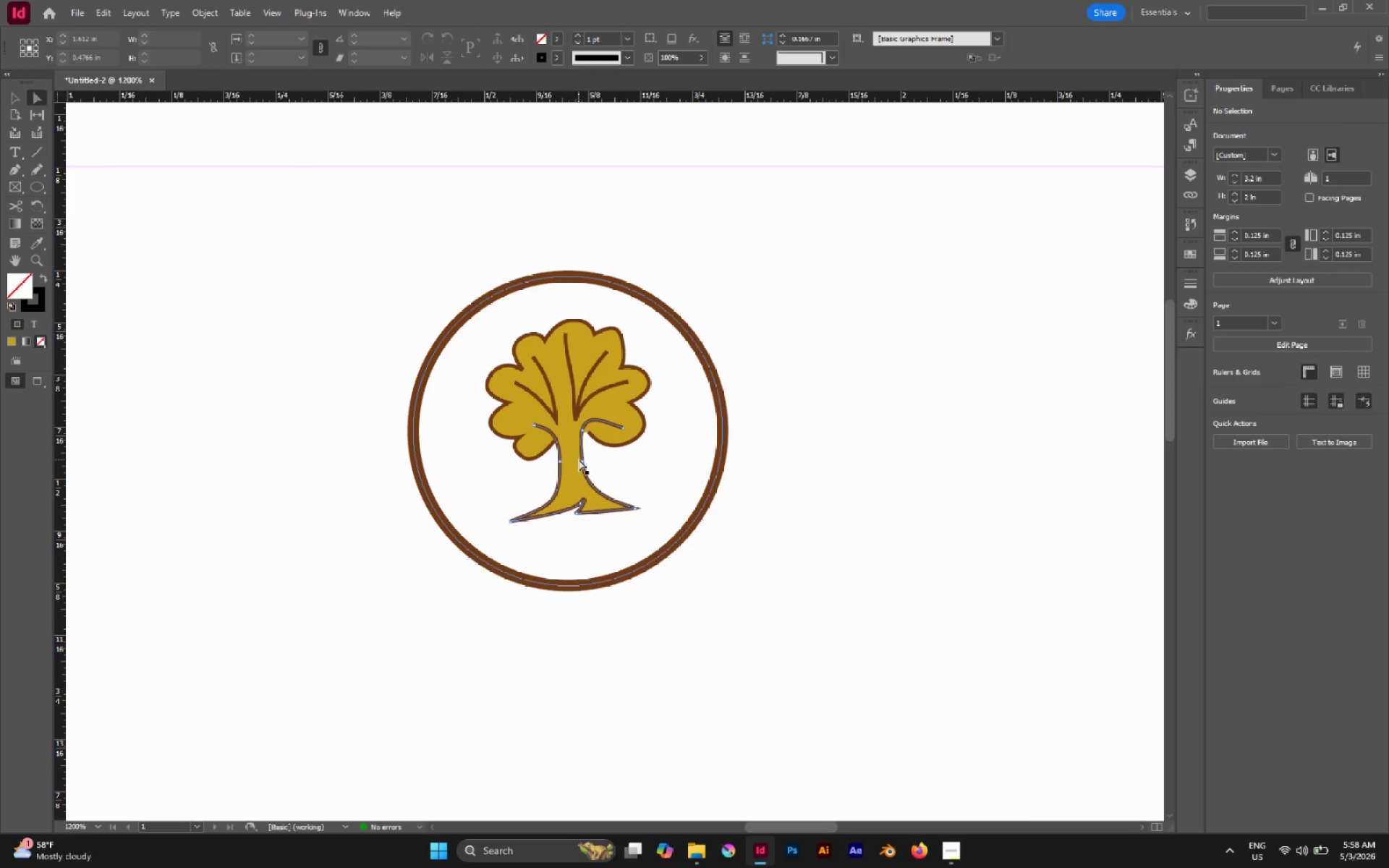 
left_click([582, 461])
 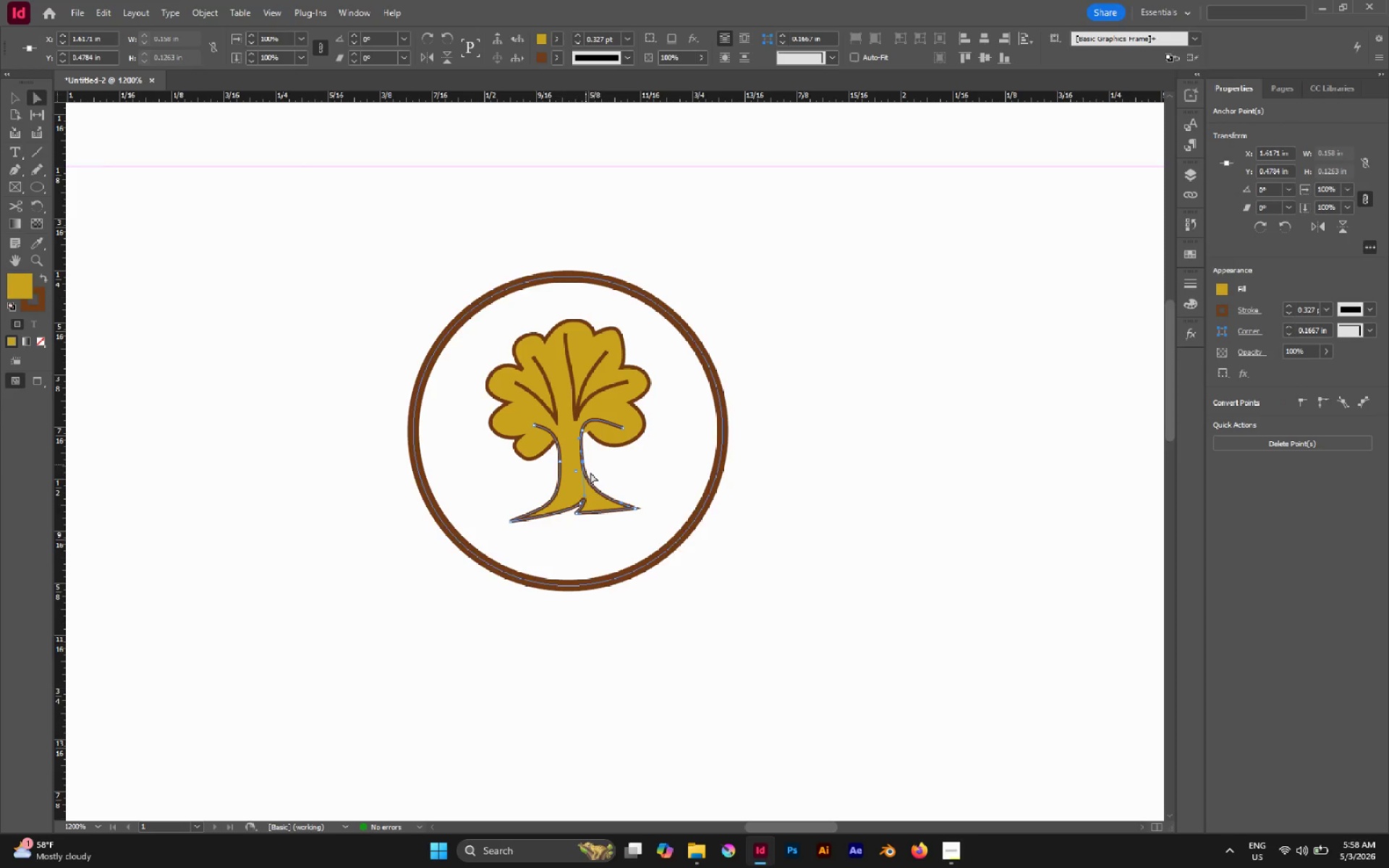 
key(S)
 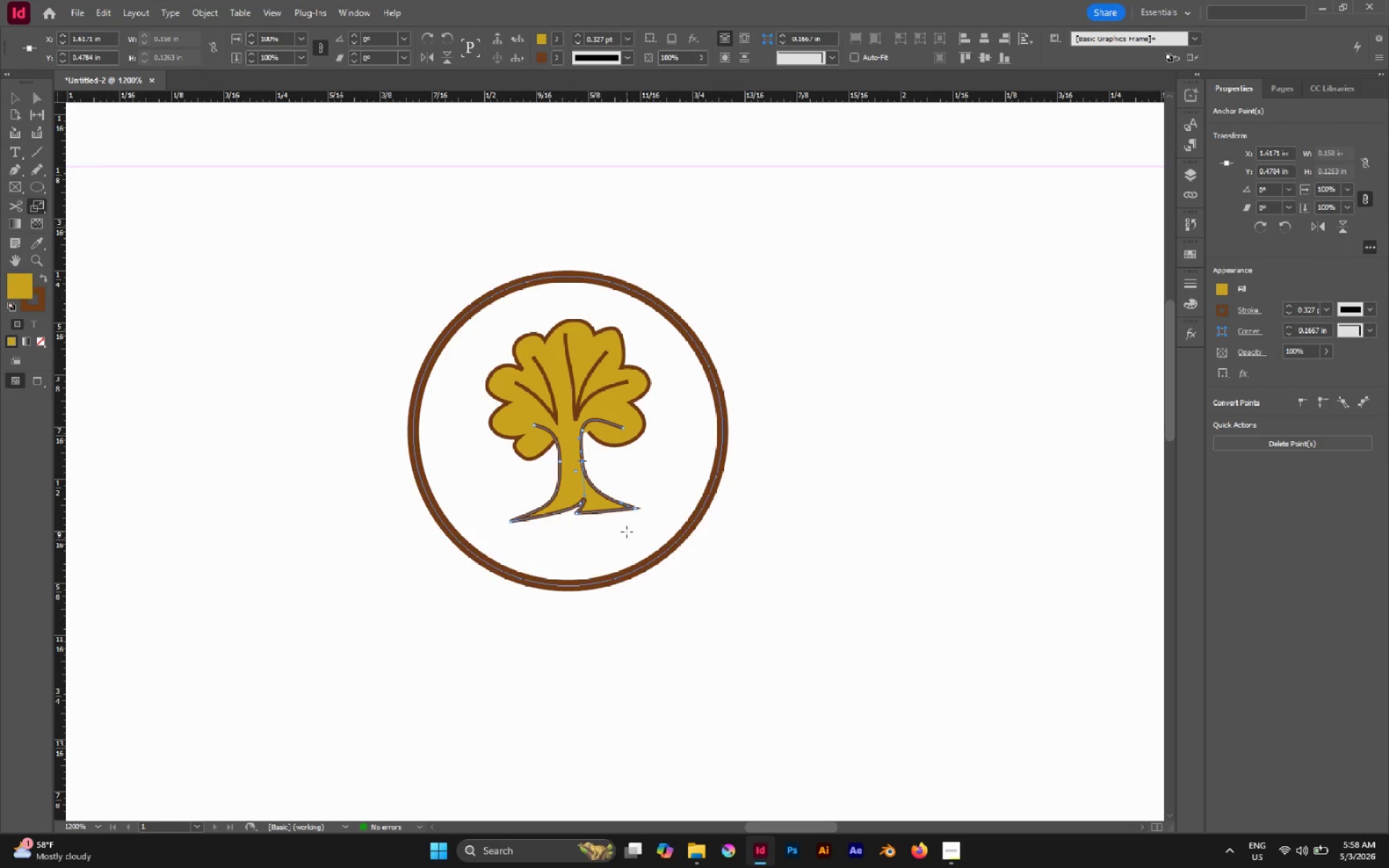 
left_click_drag(start_coordinate=[626, 532], to_coordinate=[601, 504])
 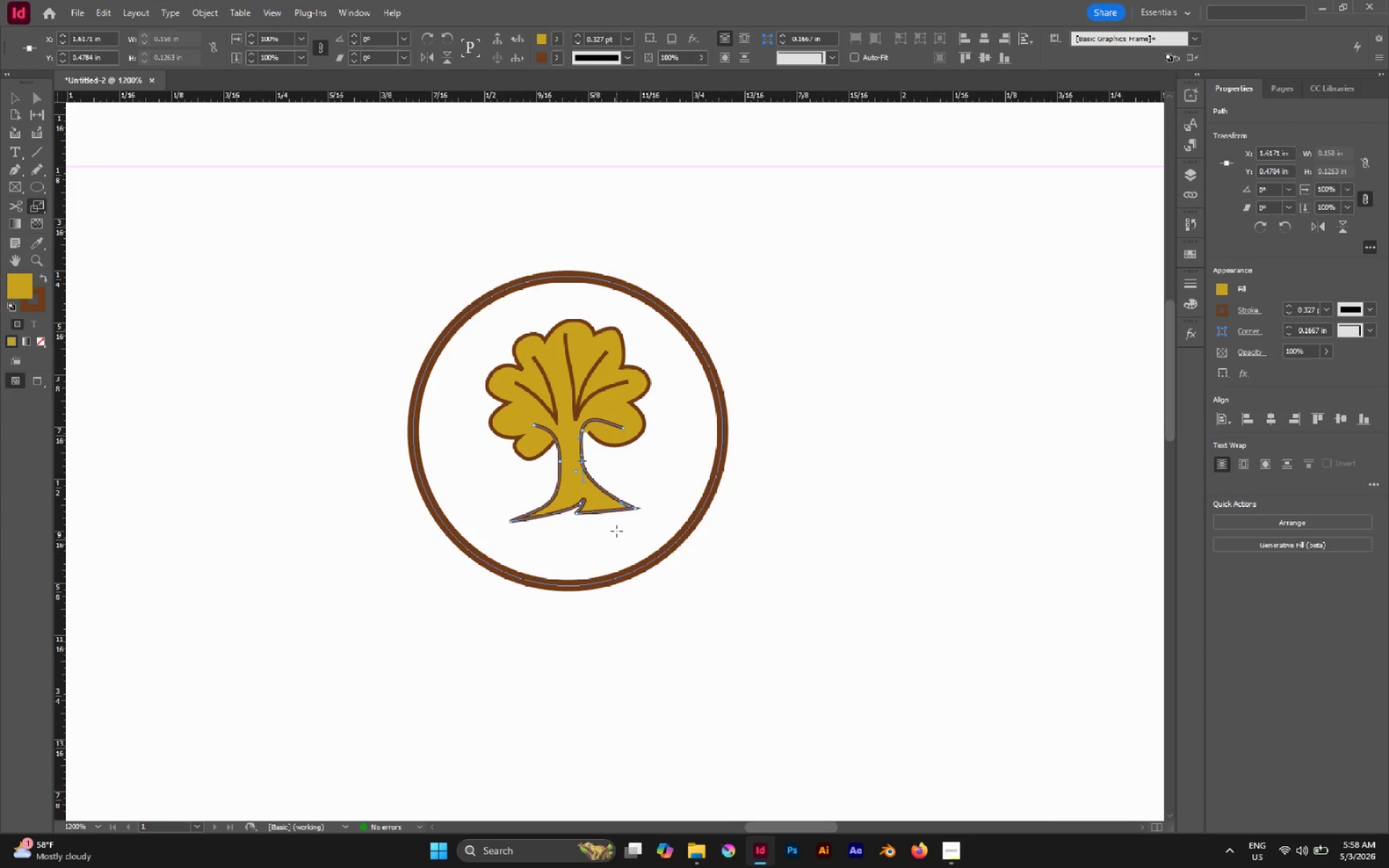 
key(R)
 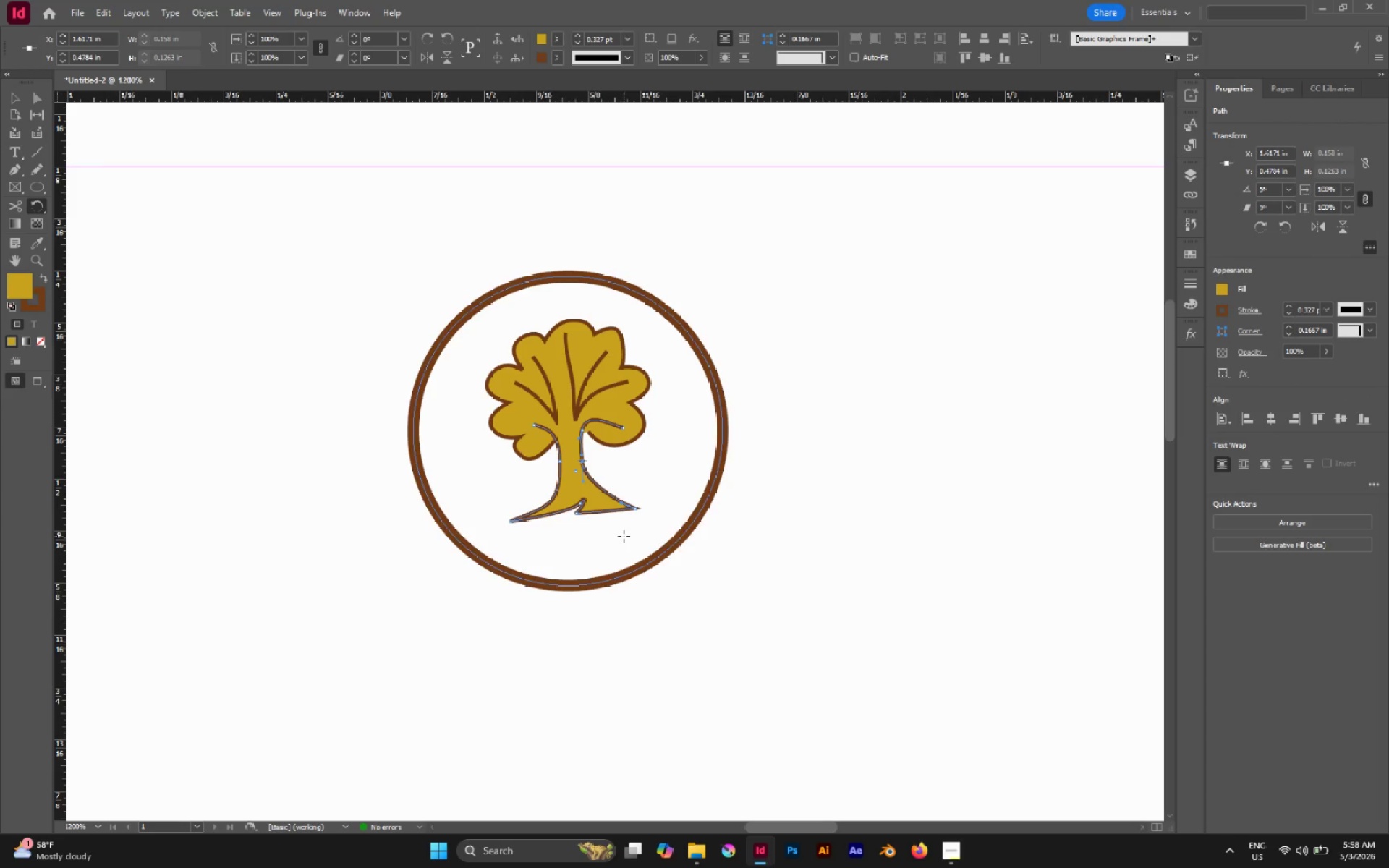 
left_click_drag(start_coordinate=[624, 536], to_coordinate=[631, 536])
 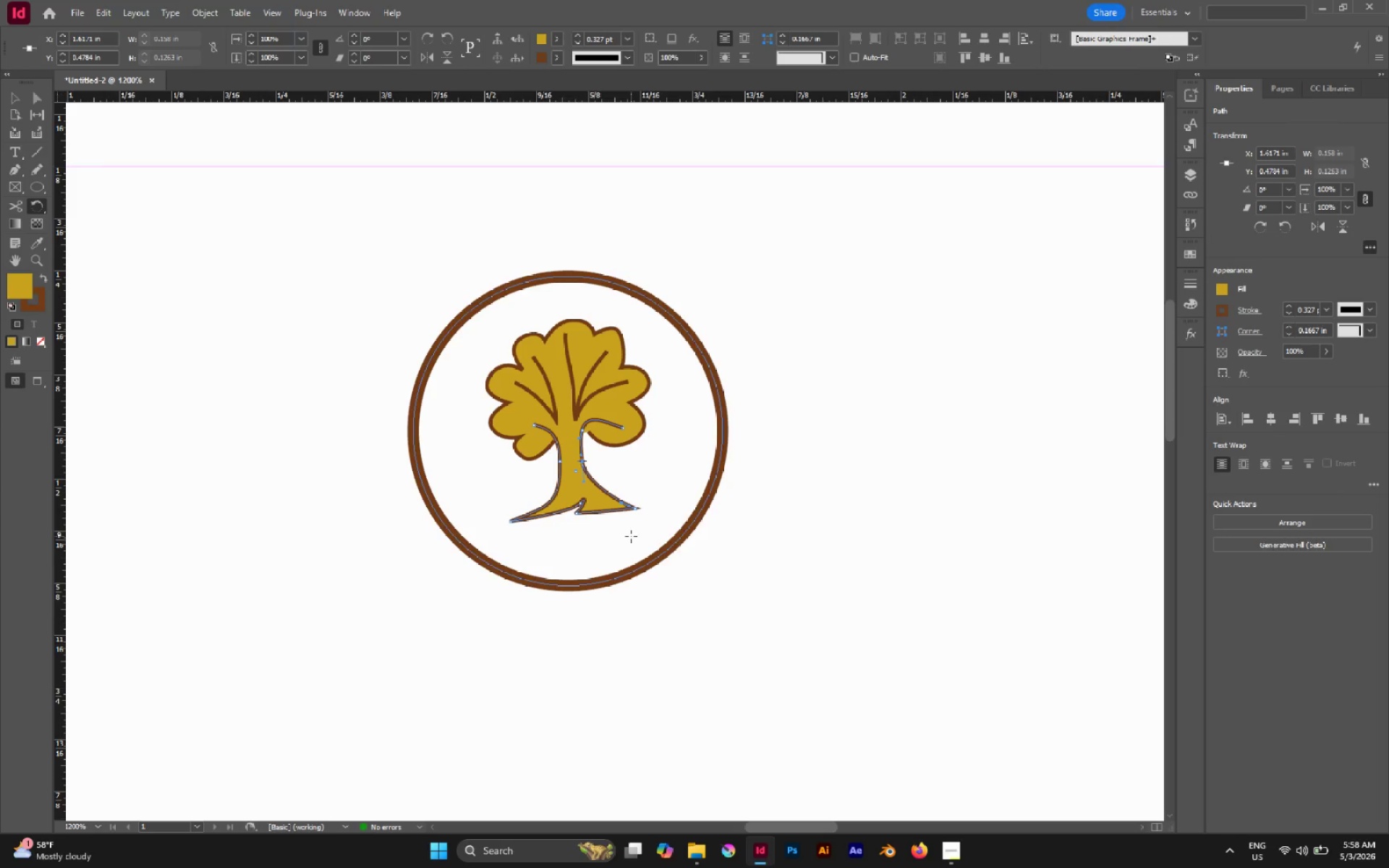 
left_click_drag(start_coordinate=[631, 536], to_coordinate=[640, 501])
 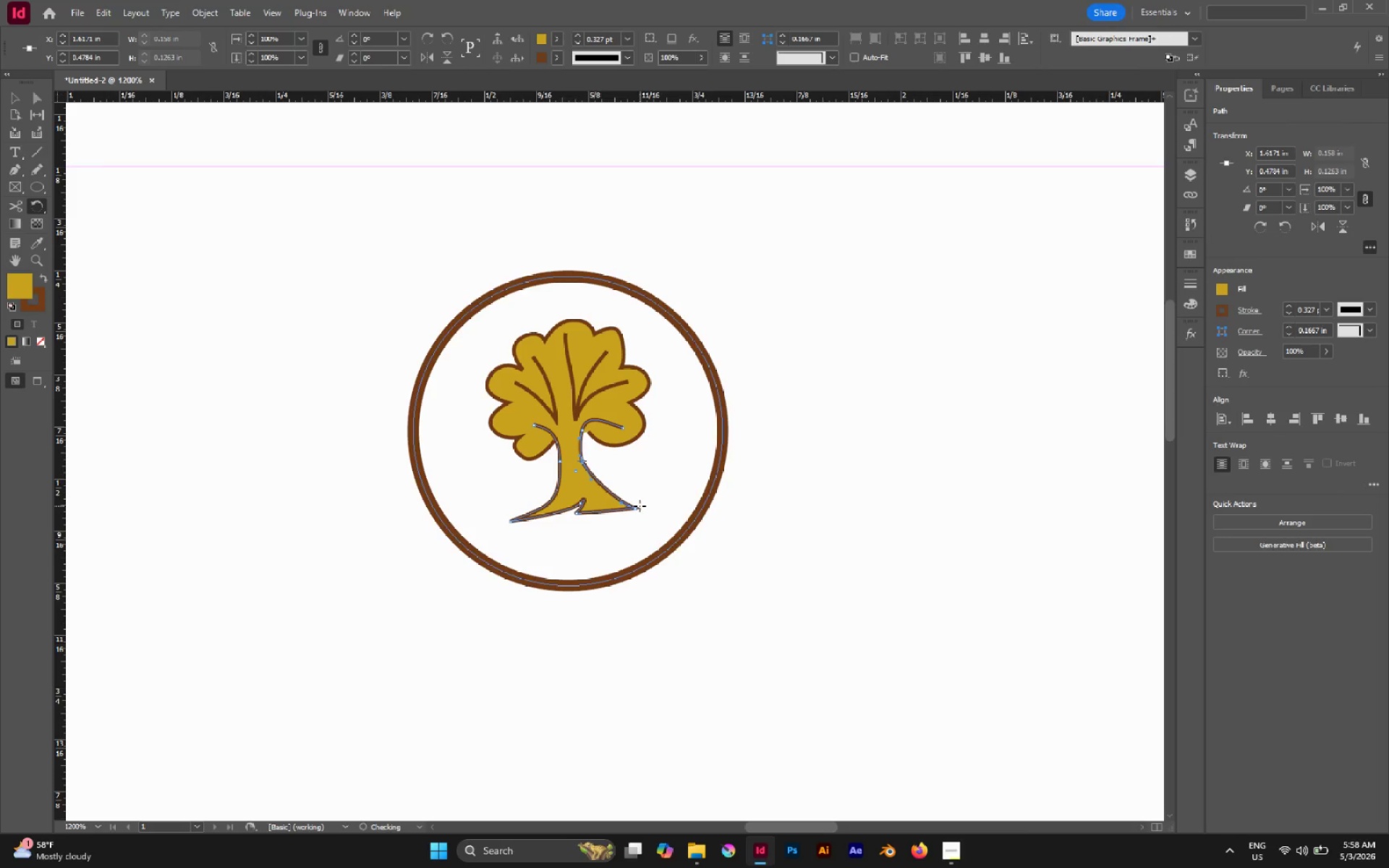 
key(A)
 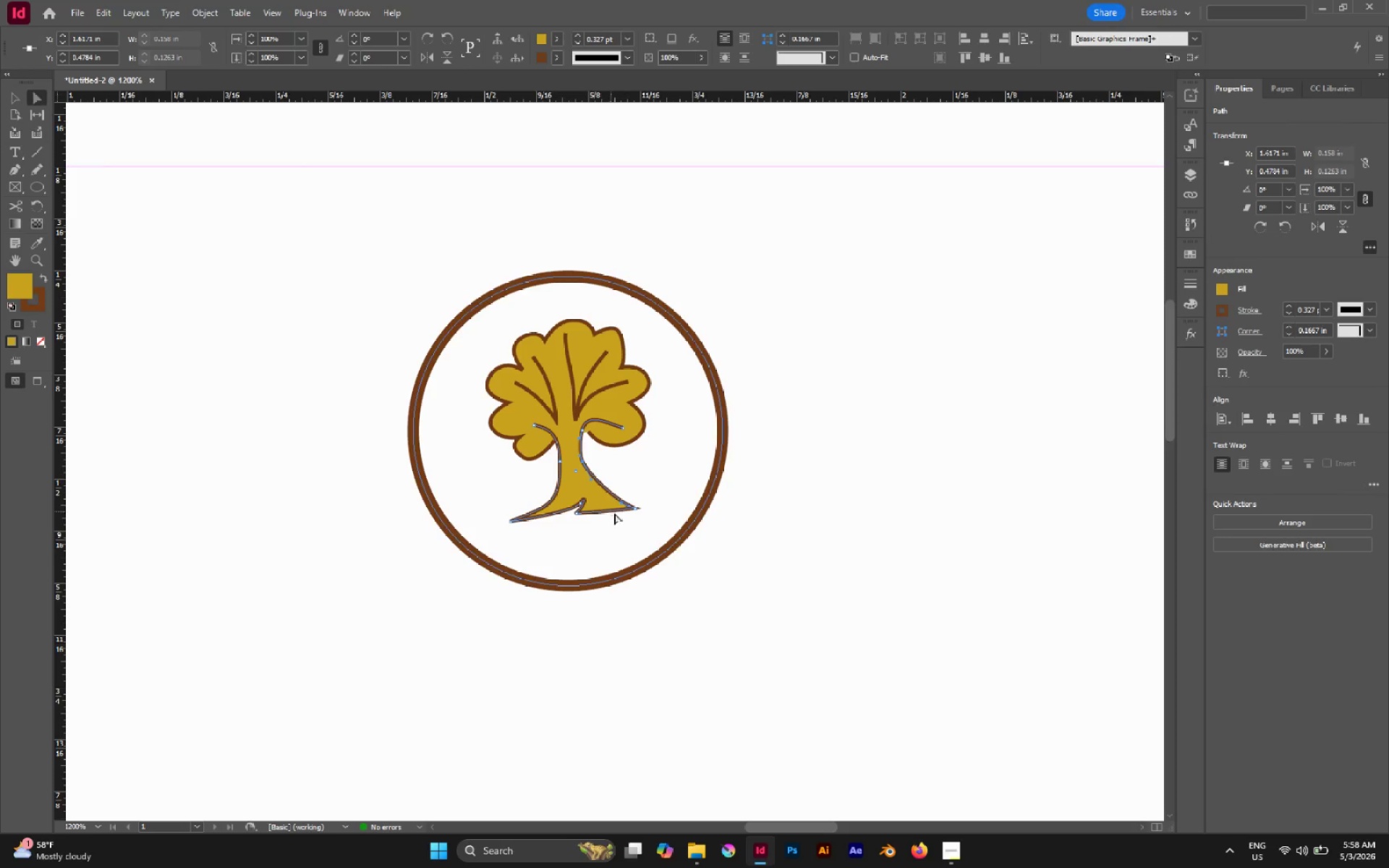 
left_click([637, 522])
 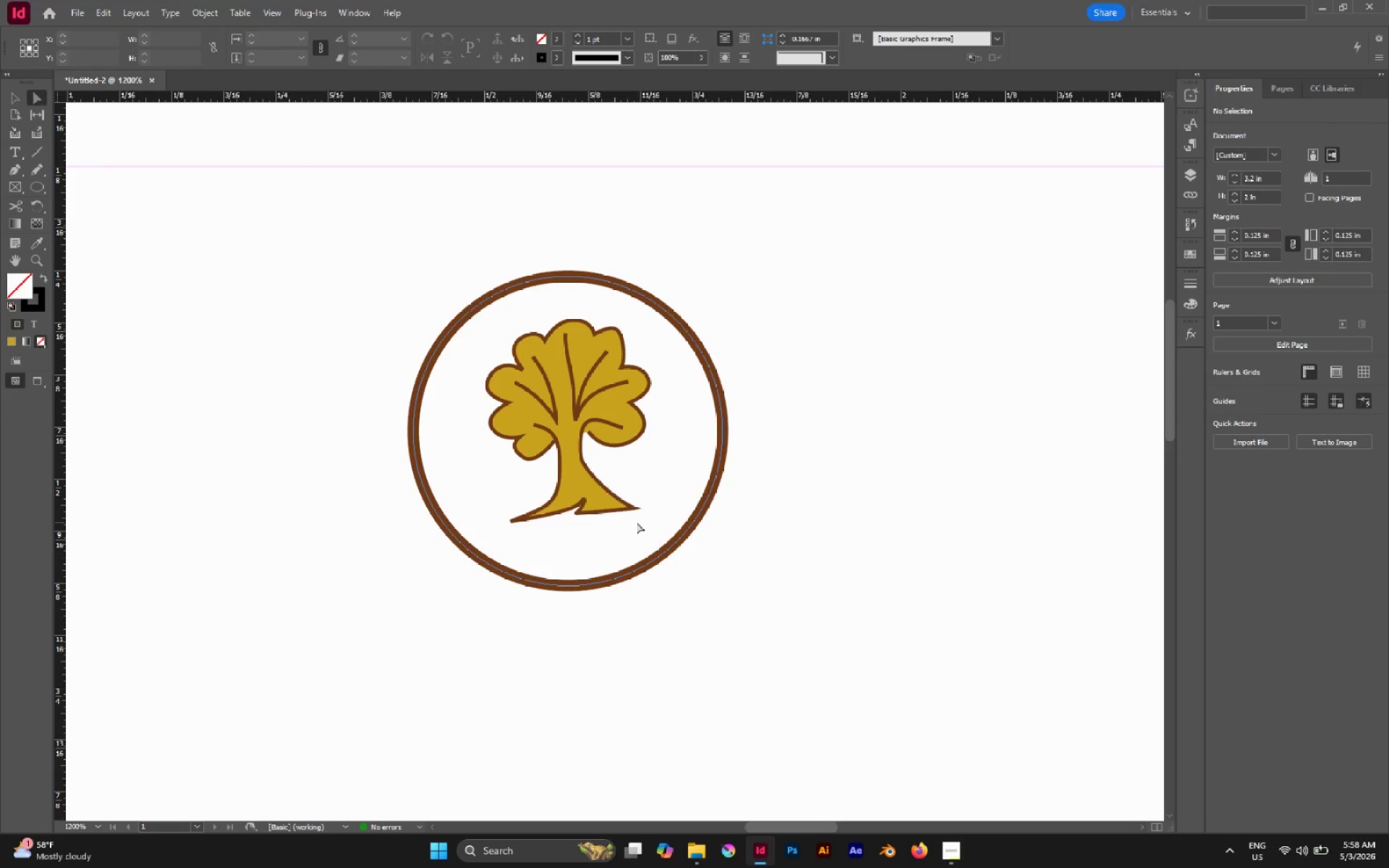 
hold_key(key=AltLeft, duration=0.55)
scroll: coordinate [637, 522], scroll_direction: down, amount: 2.0
 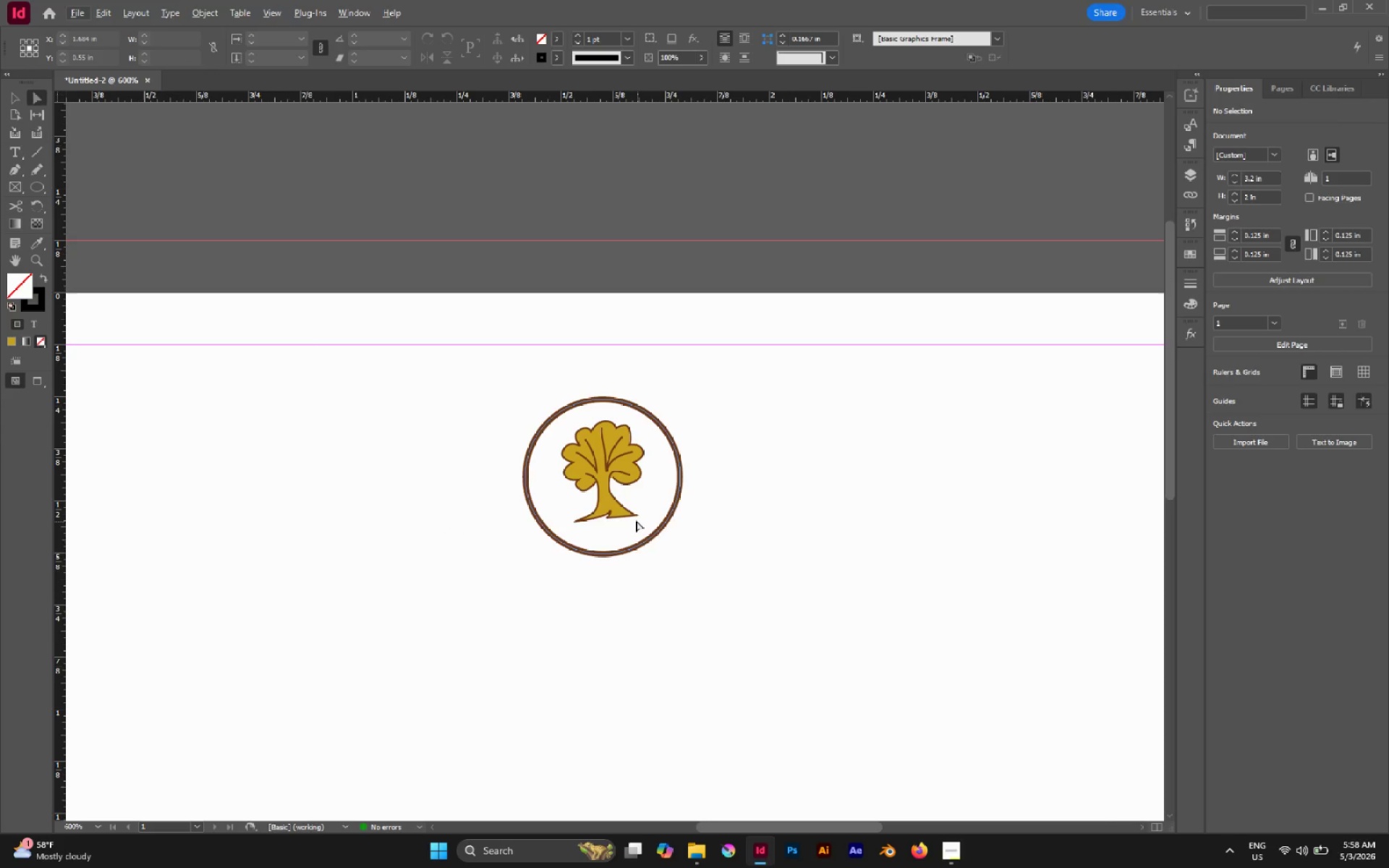 
hold_key(key=AltLeft, duration=1.02)
scroll: coordinate [616, 501], scroll_direction: up, amount: 5.0
 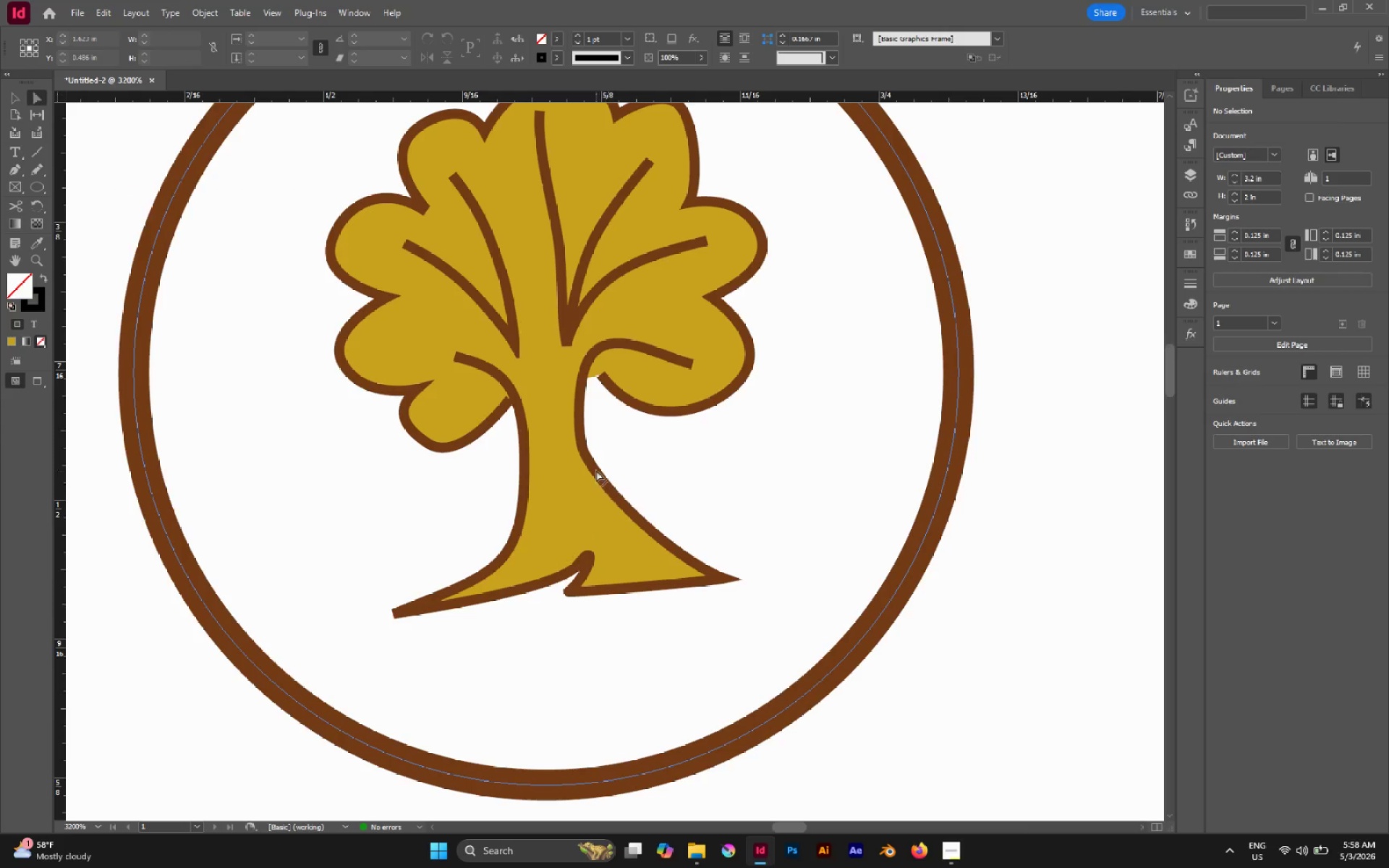 
left_click([595, 467])
 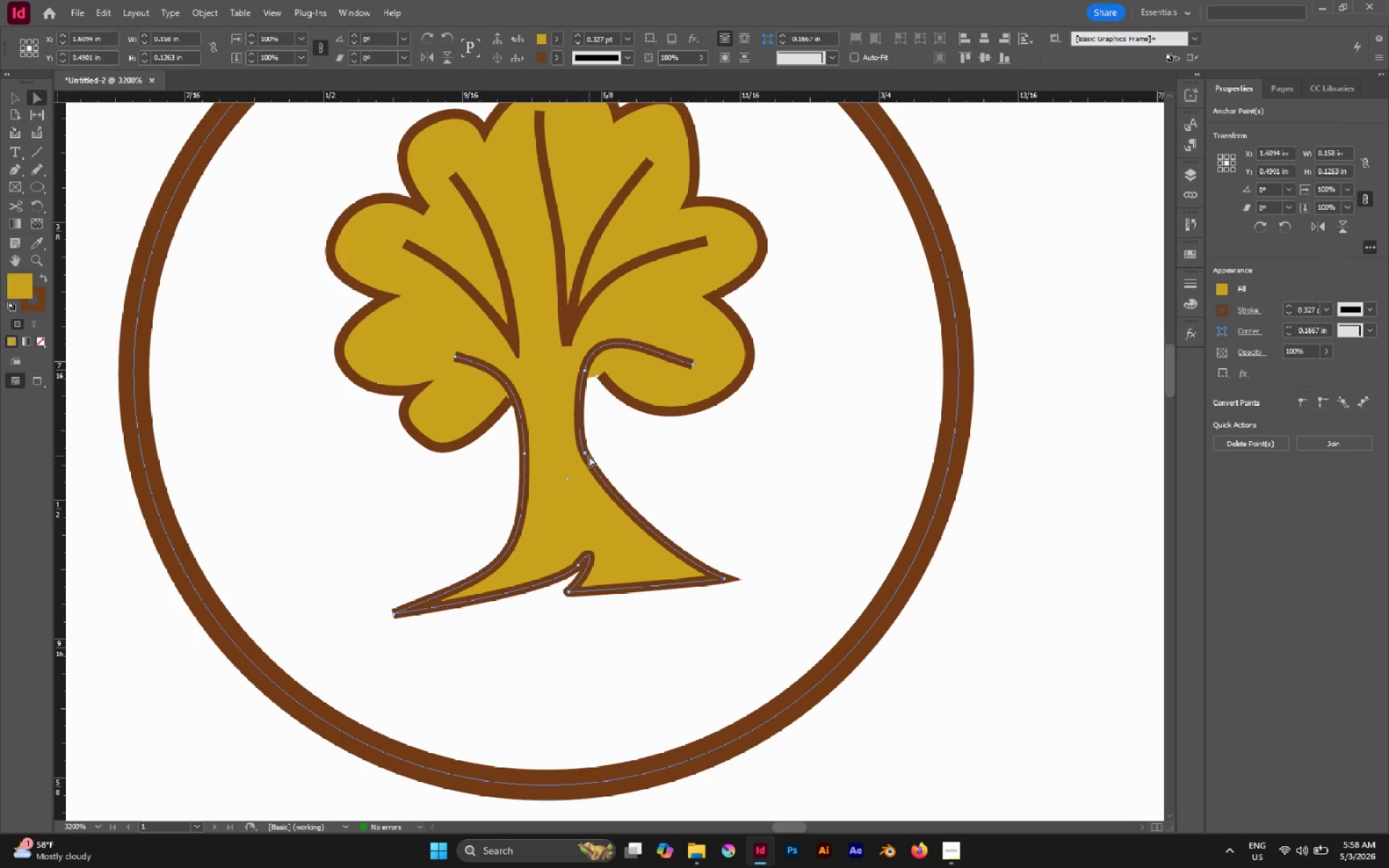 
left_click([586, 453])
 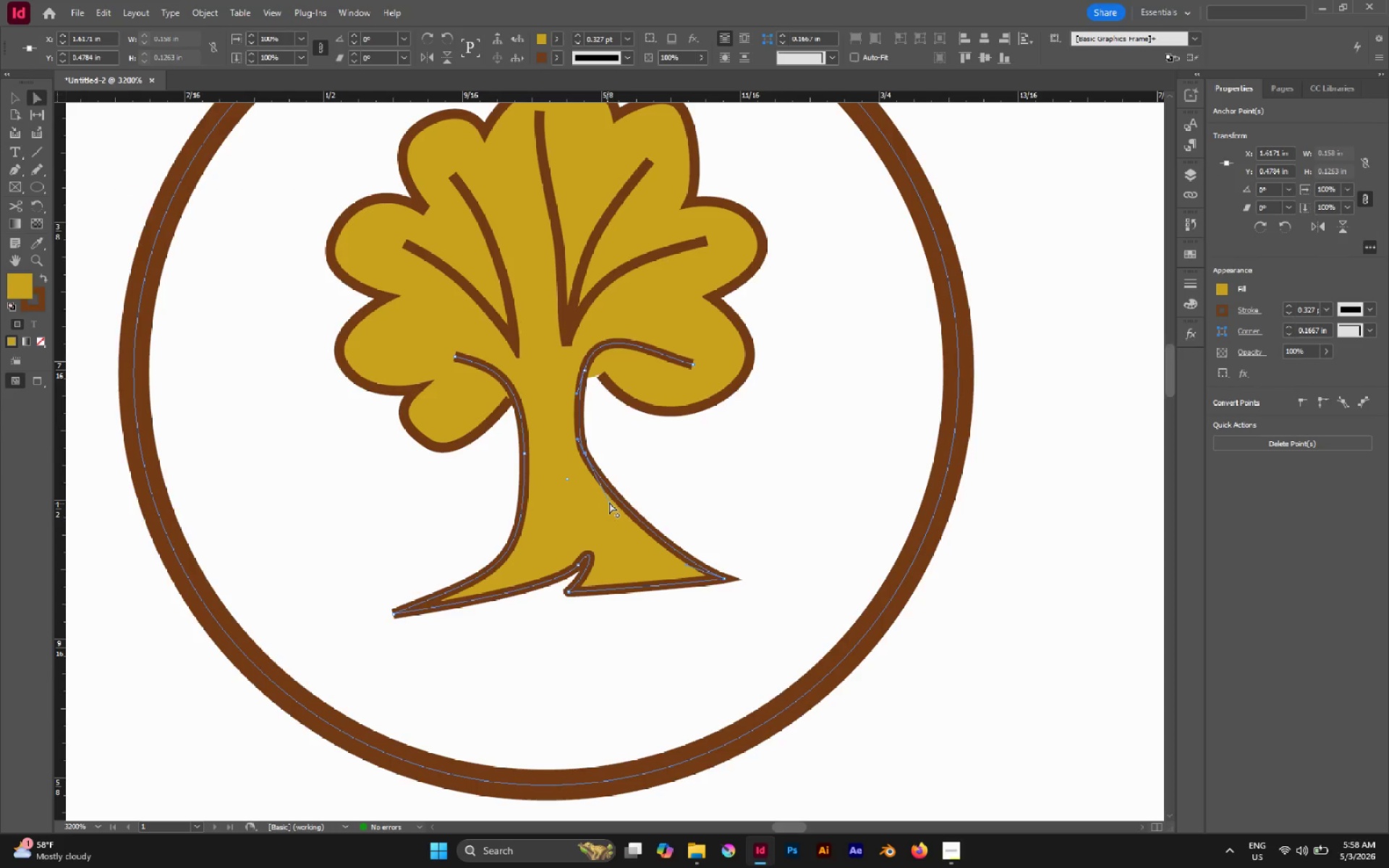 
left_click_drag(start_coordinate=[610, 502], to_coordinate=[590, 543])
 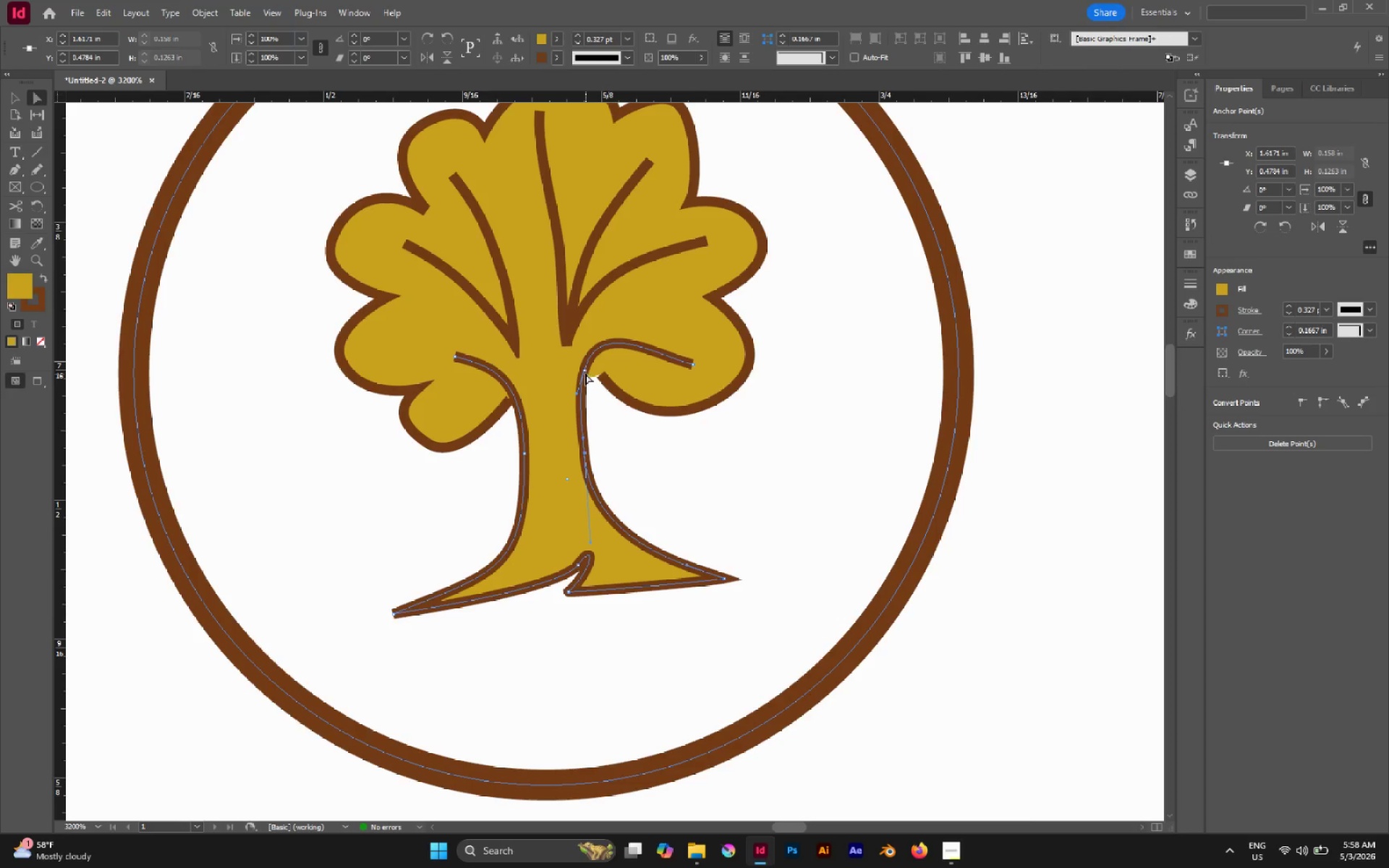 
left_click([585, 368])
 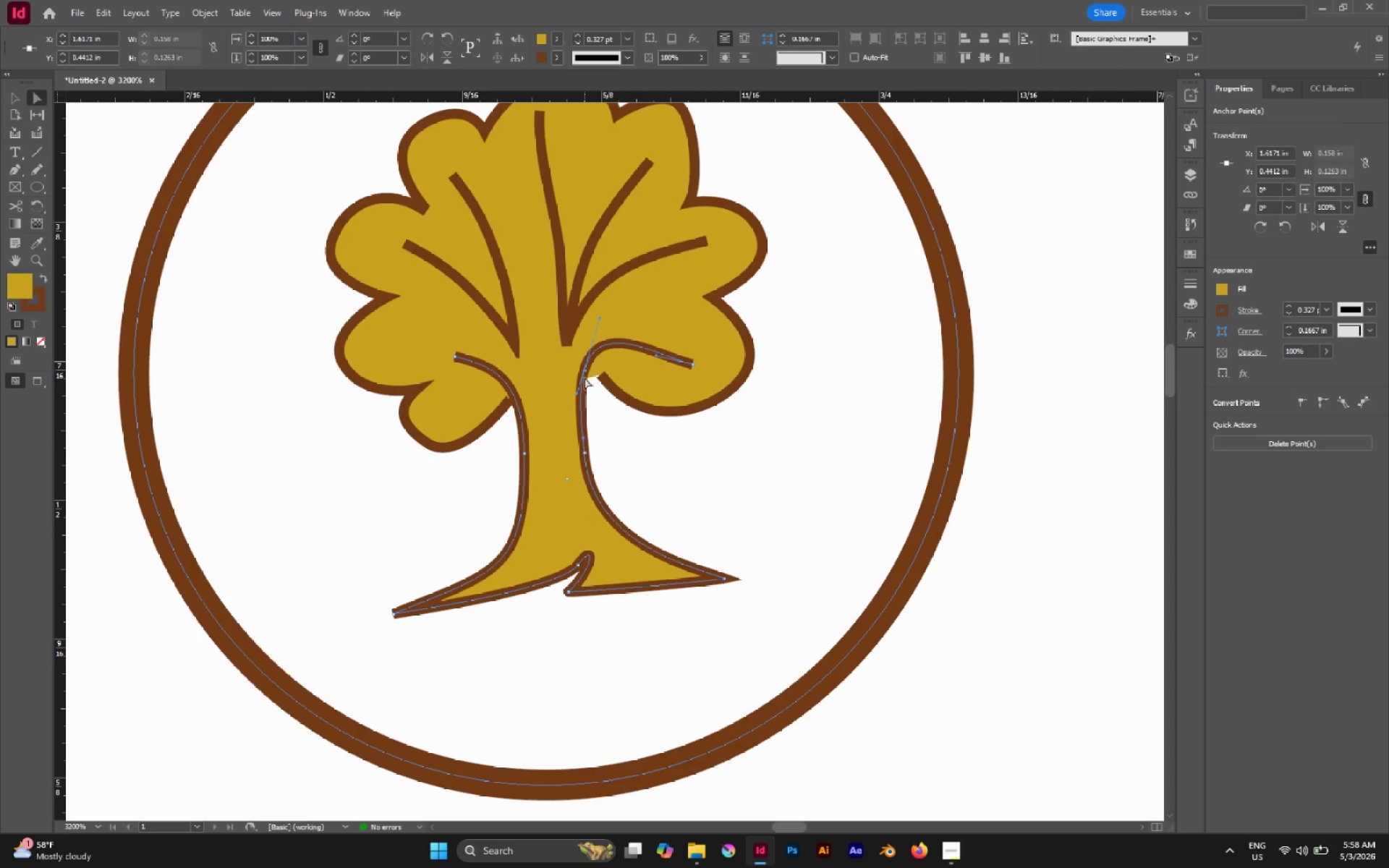 
hold_key(key=ShiftLeft, duration=1.78)
left_click([583, 440])
 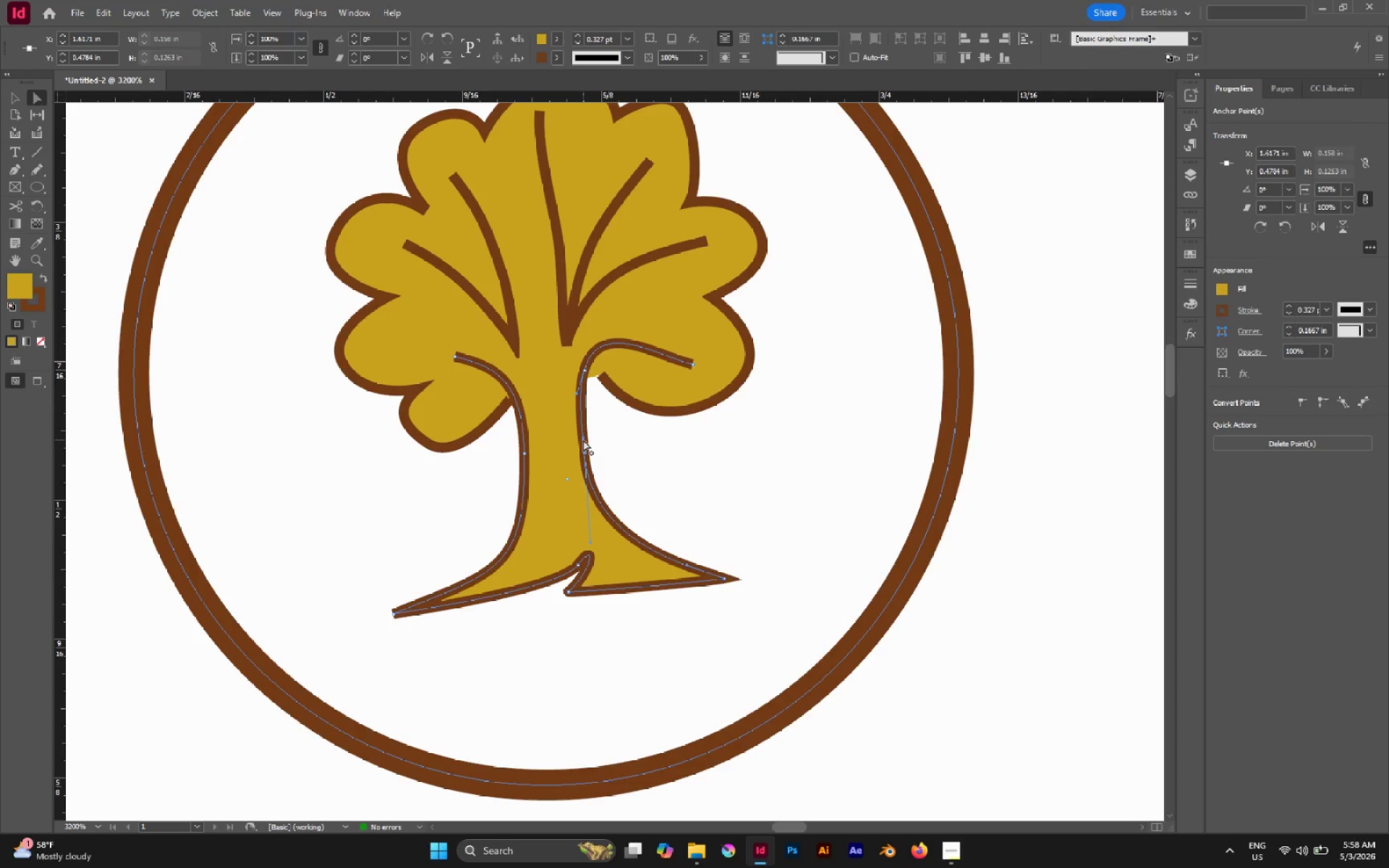 
left_click_drag(start_coordinate=[583, 440], to_coordinate=[596, 438])
 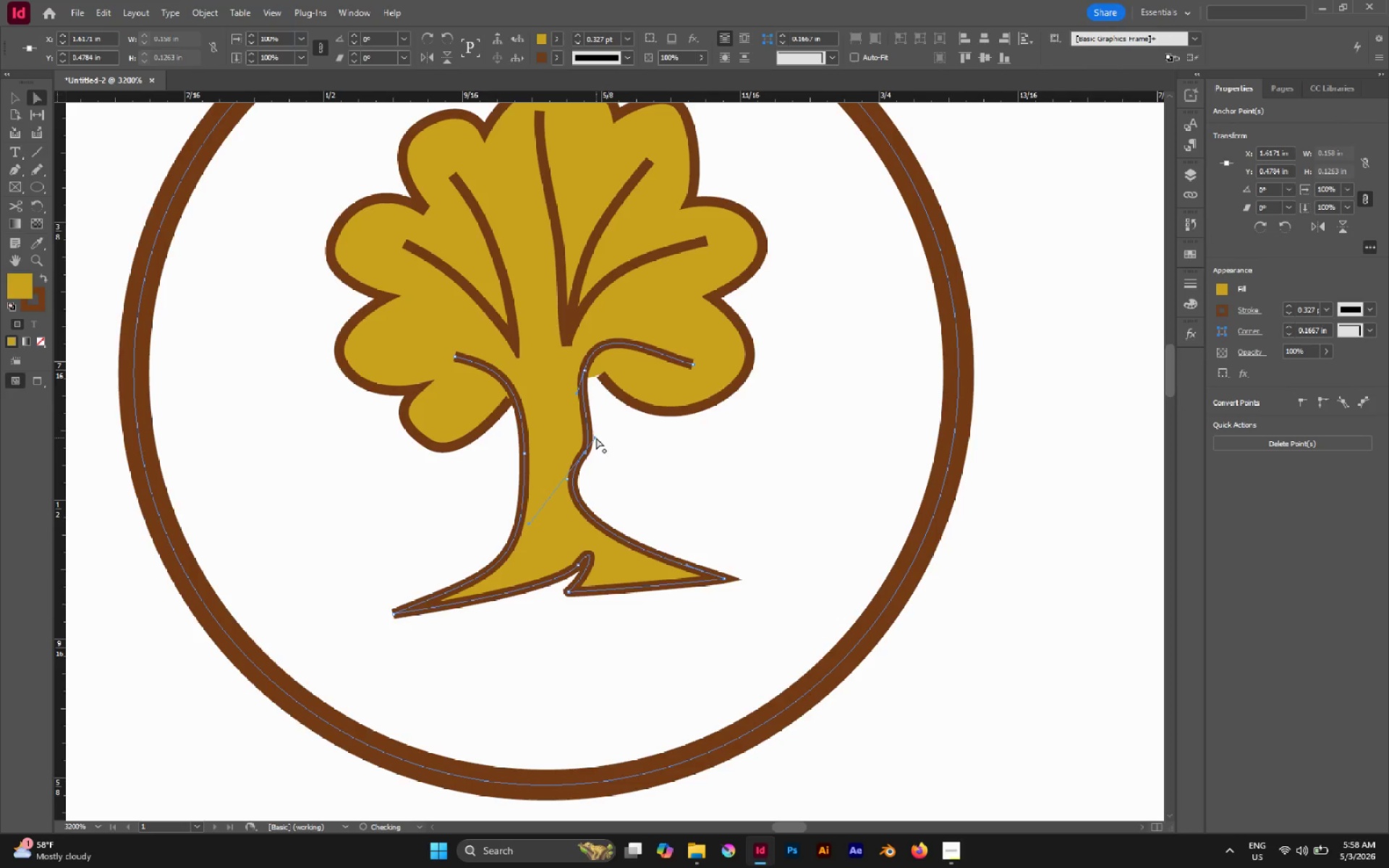 
key(Control+Z)
 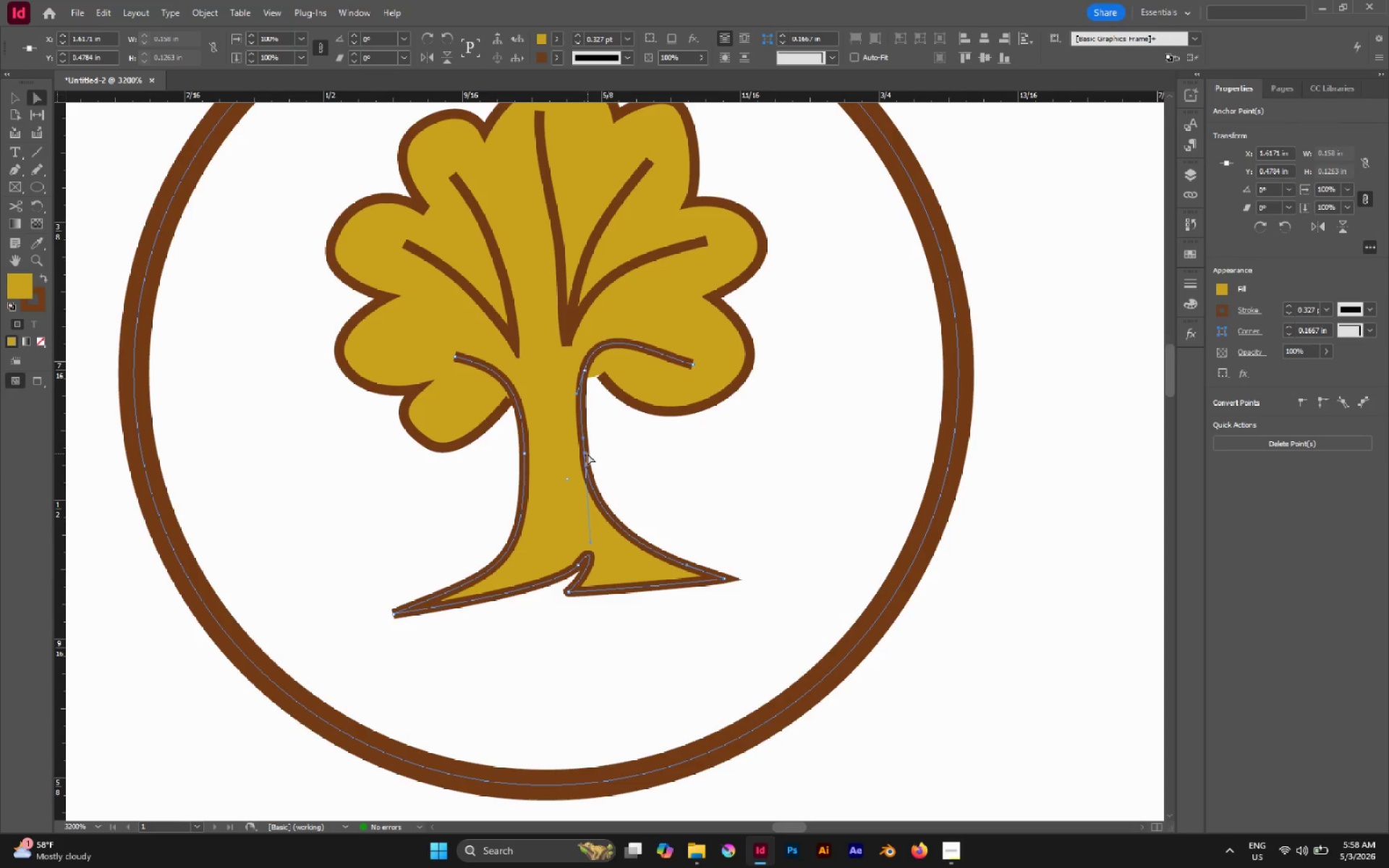 
left_click([587, 454])
 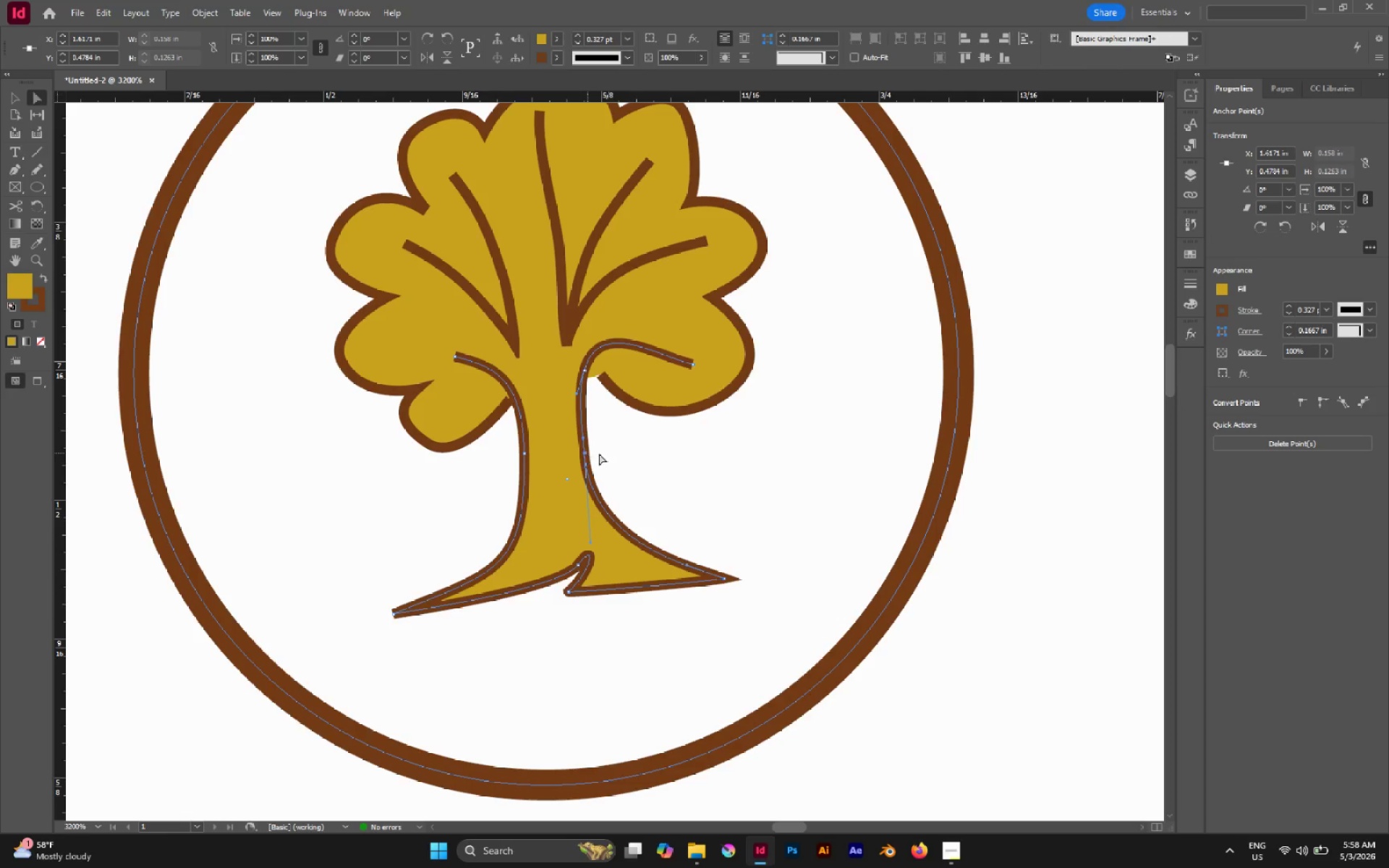 
left_click_drag(start_coordinate=[610, 455], to_coordinate=[575, 457])
 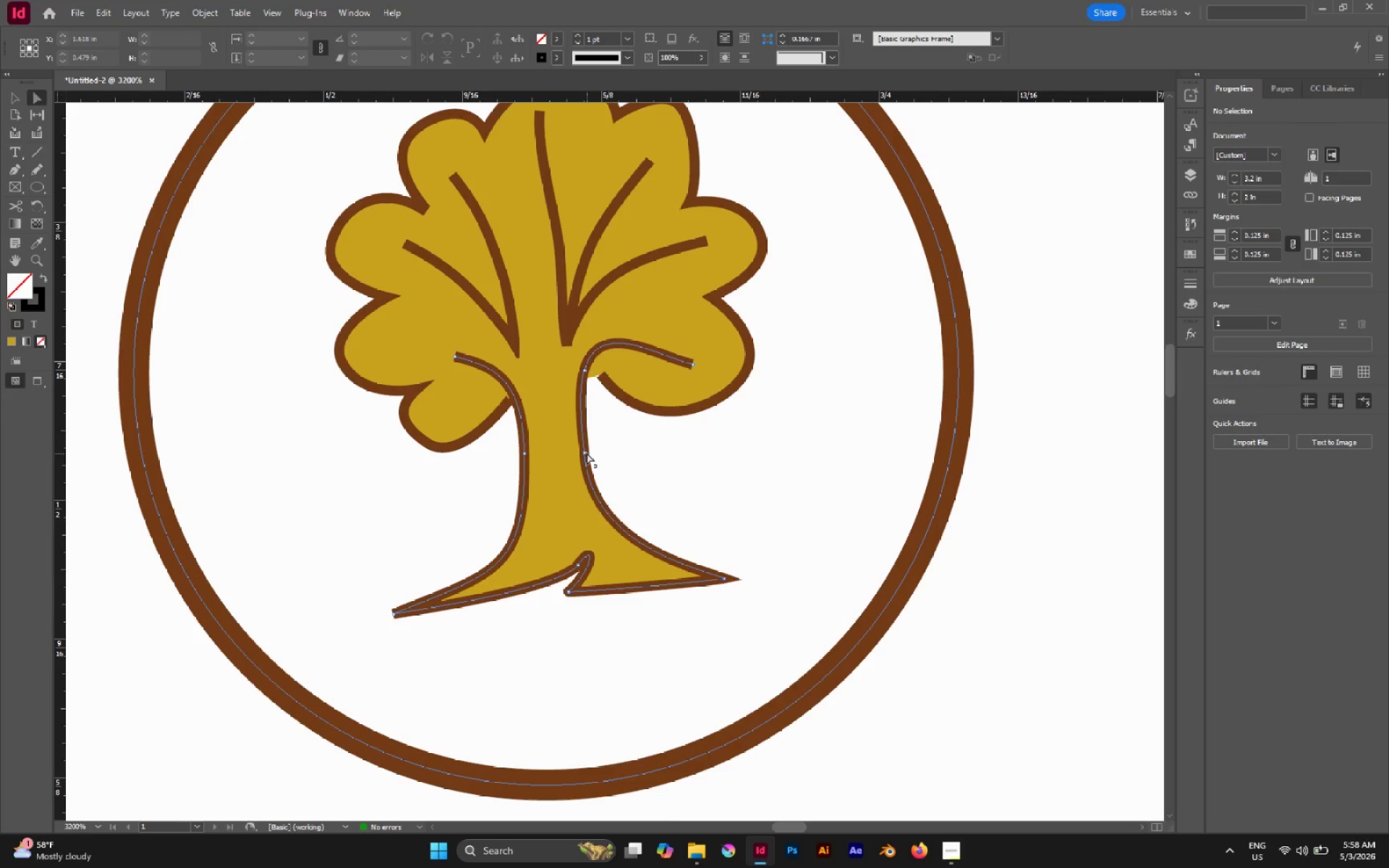 
left_click([585, 451])
 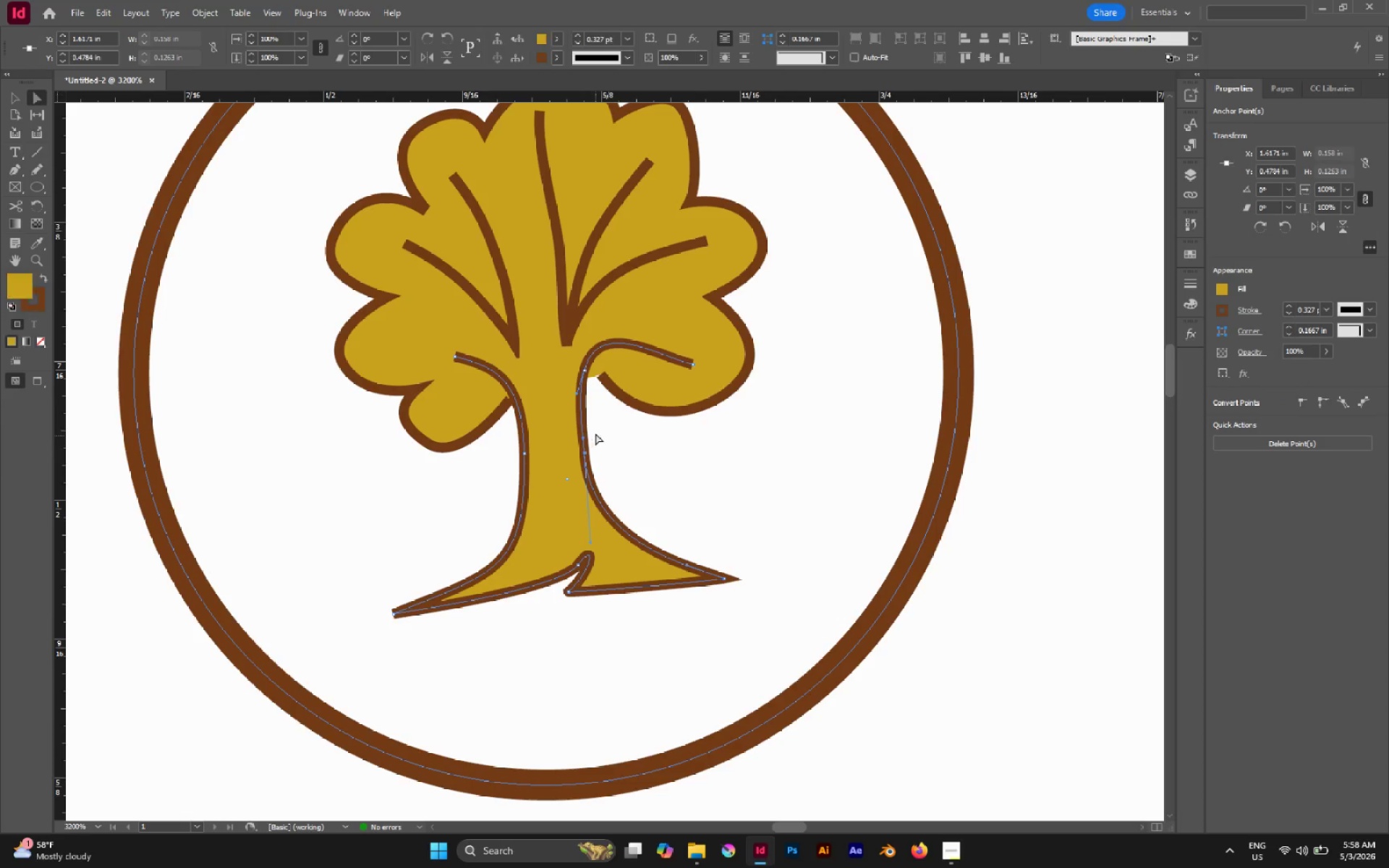 
hold_key(key=ShiftLeft, duration=1.72)
left_click([585, 370])
 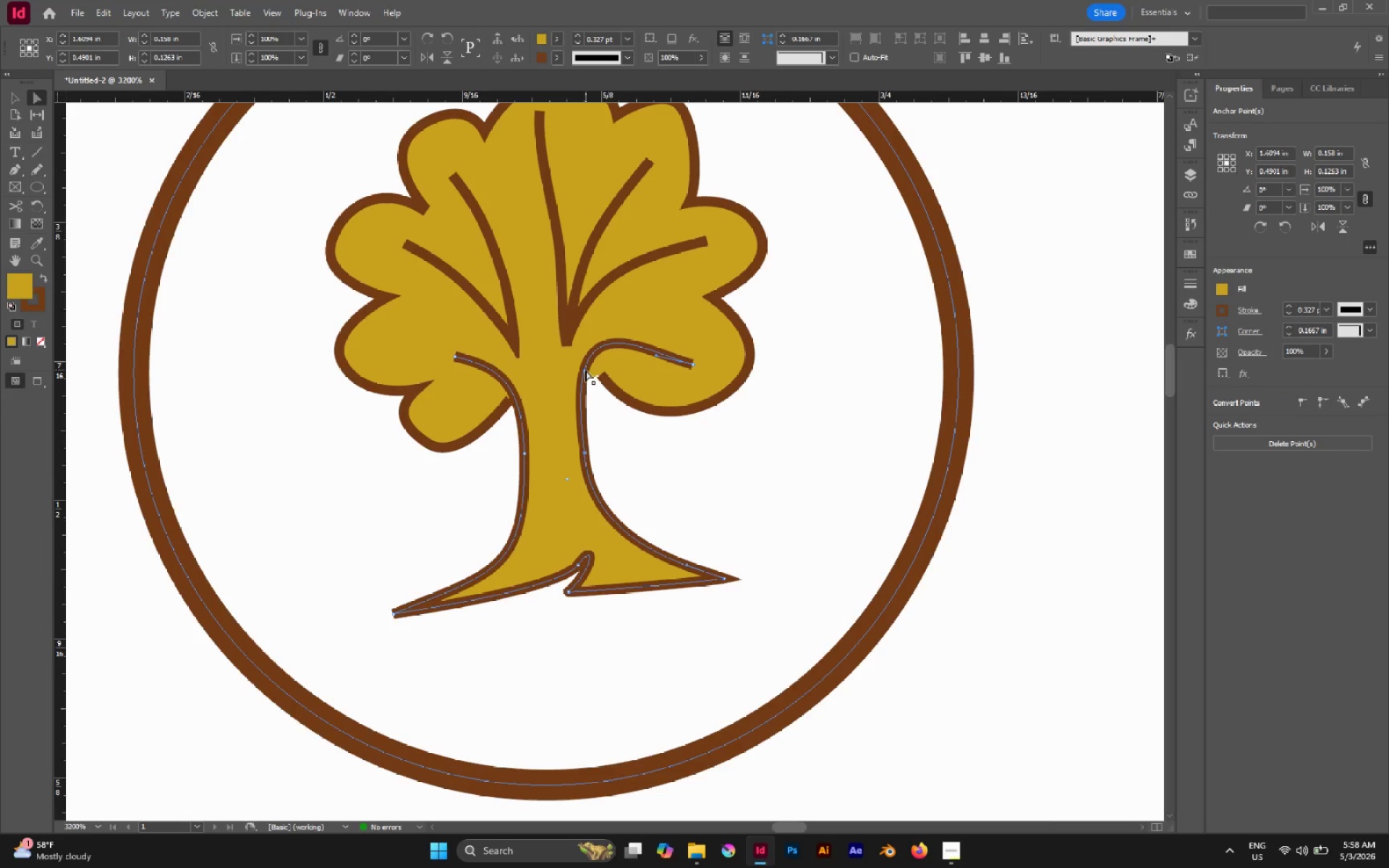 
left_click_drag(start_coordinate=[585, 370], to_coordinate=[601, 369])
 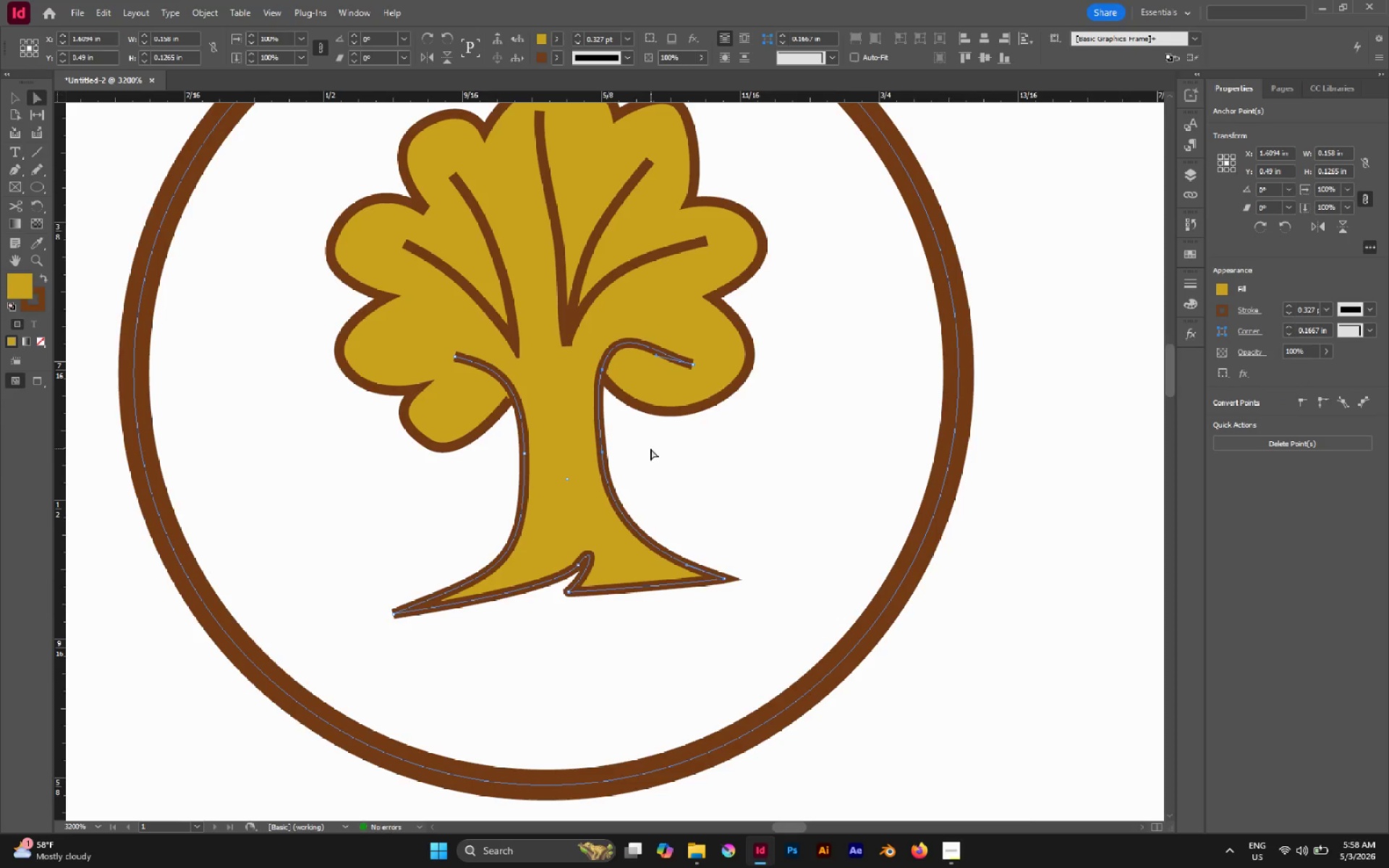 
left_click([650, 448])
 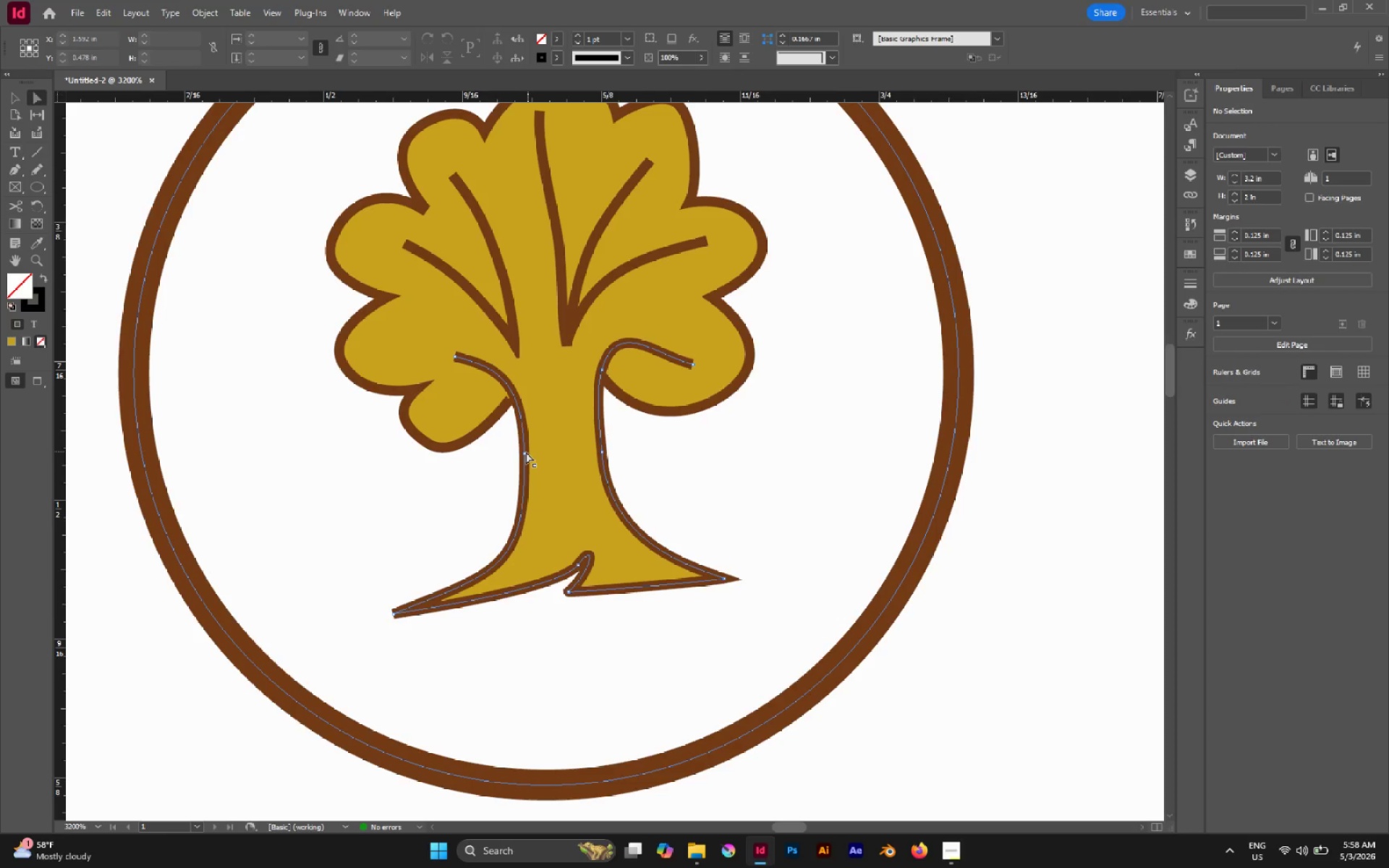 
left_click([524, 452])
 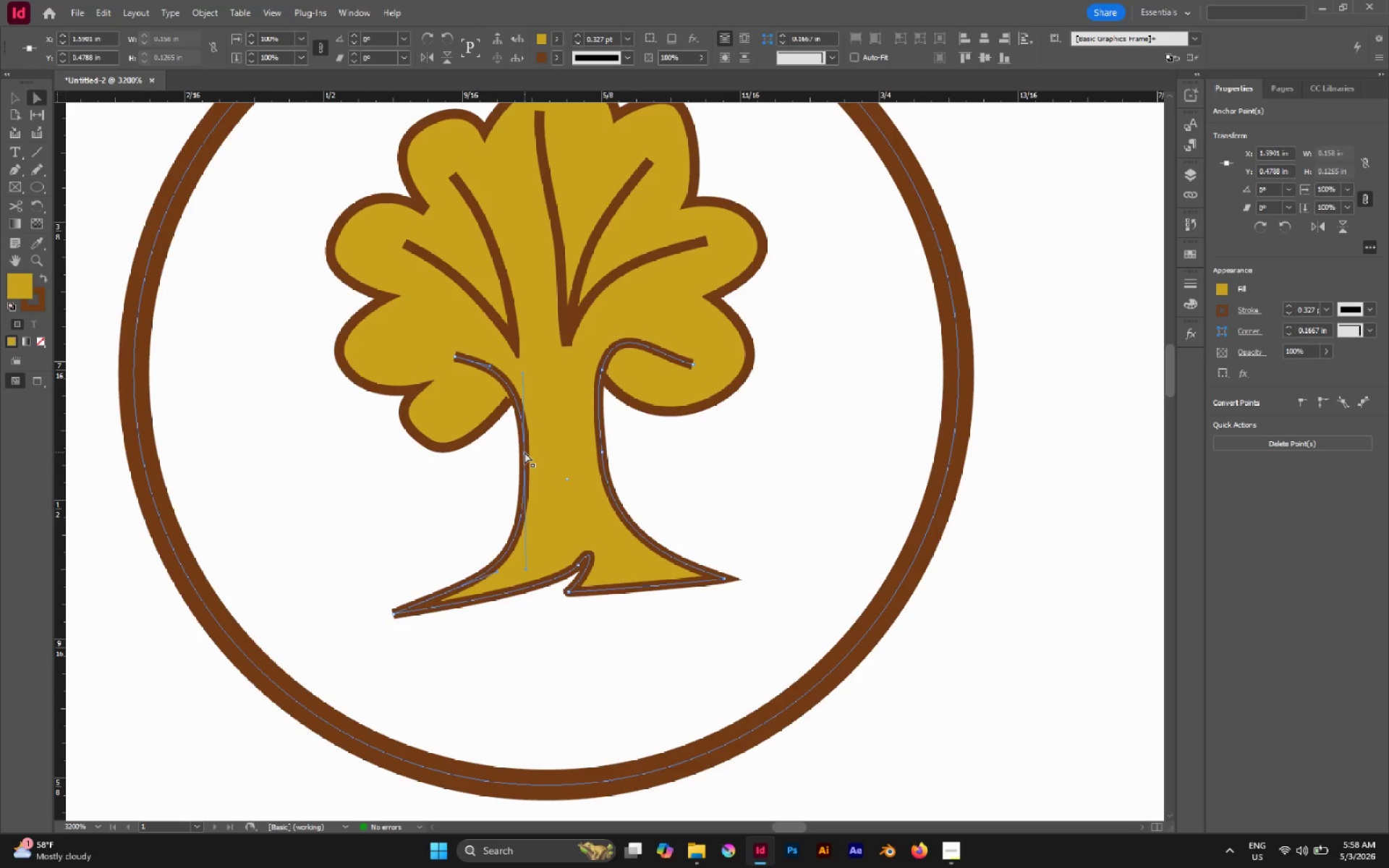 
left_click_drag(start_coordinate=[524, 452], to_coordinate=[514, 451])
 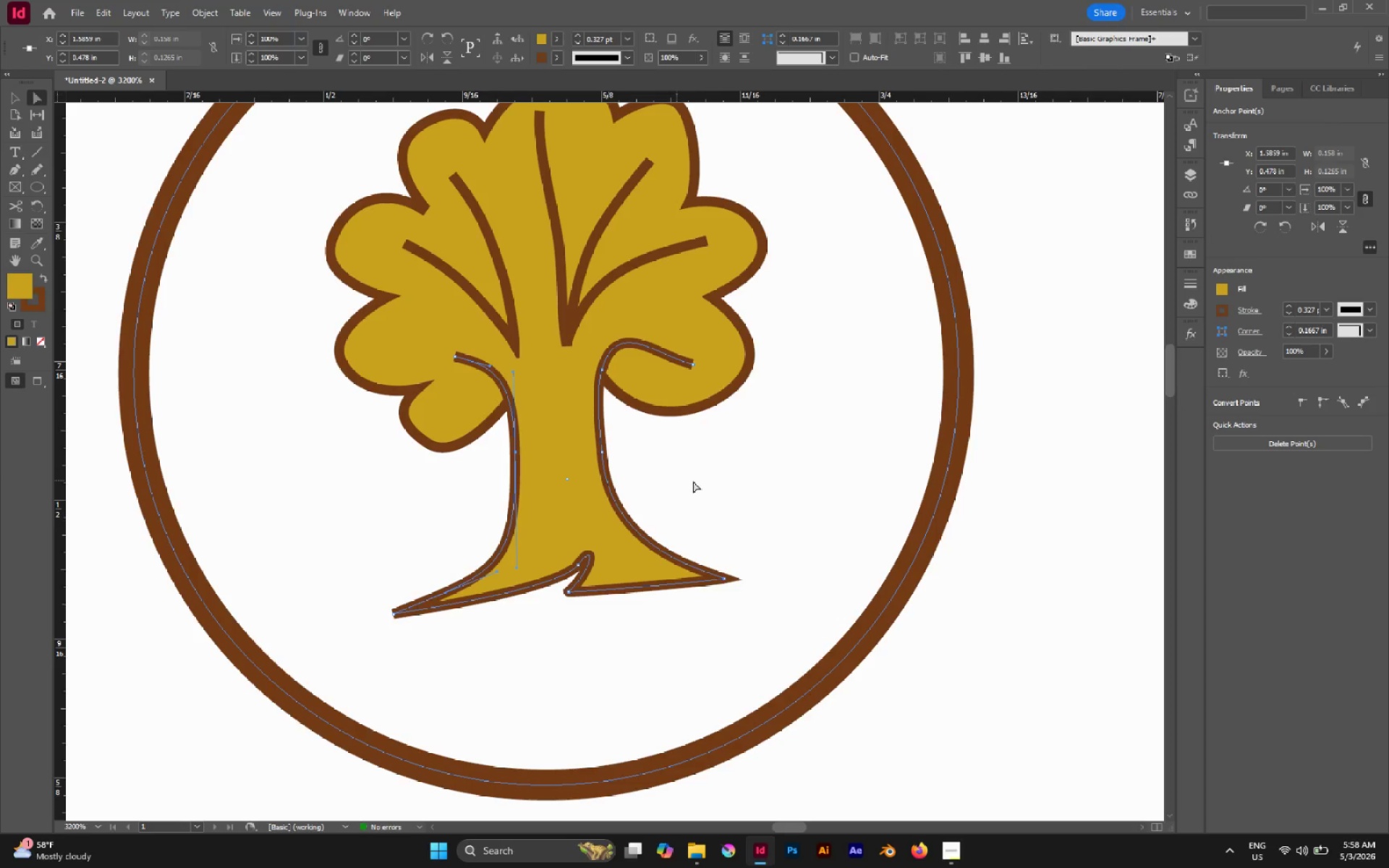 
left_click([693, 481])
 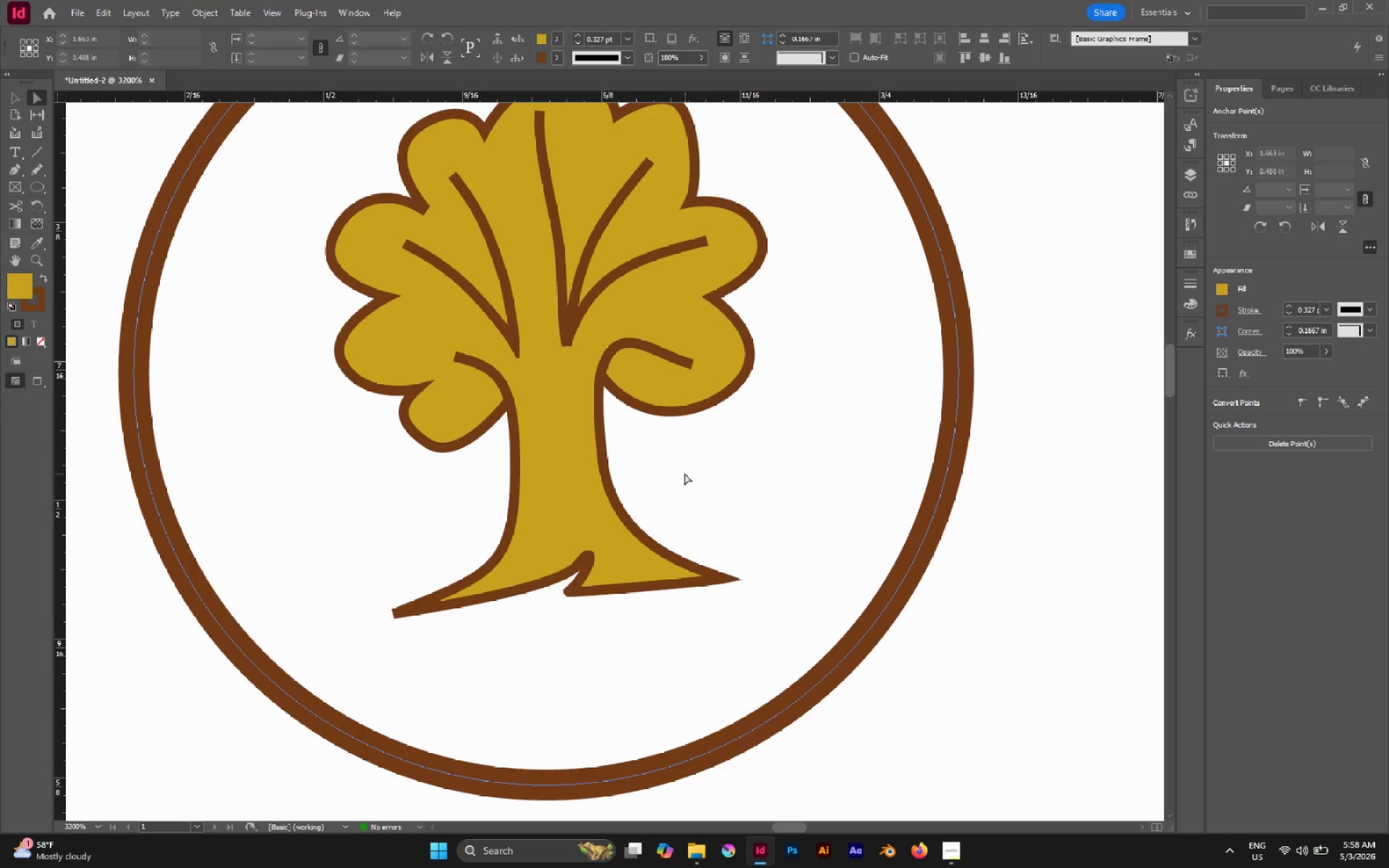 
hold_key(key=AltLeft, duration=0.92)
scroll: coordinate [684, 473], scroll_direction: down, amount: 4.0
 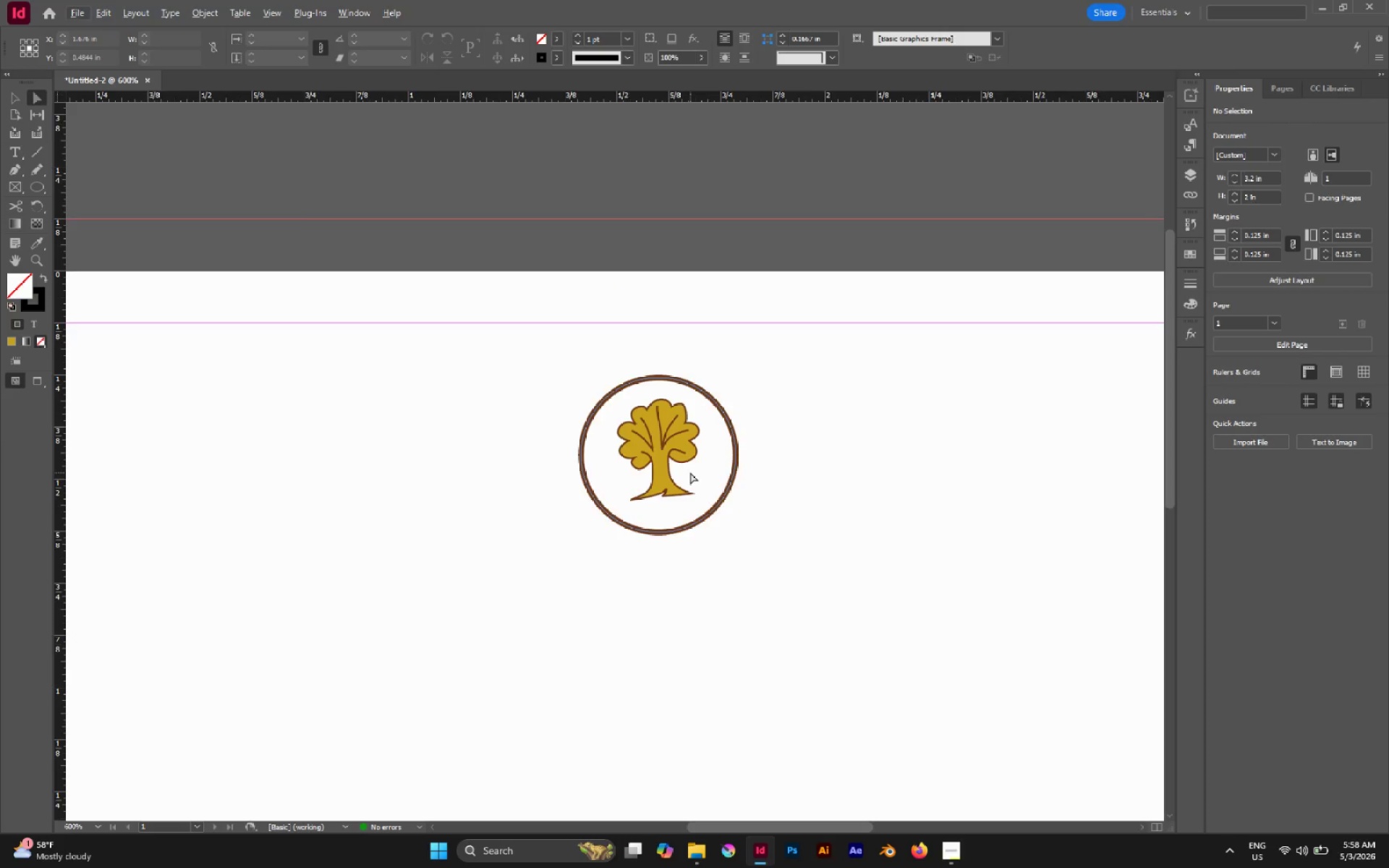 
hold_key(key=AltLeft, duration=1.33)
scroll: coordinate [690, 472], scroll_direction: up, amount: 3.0
 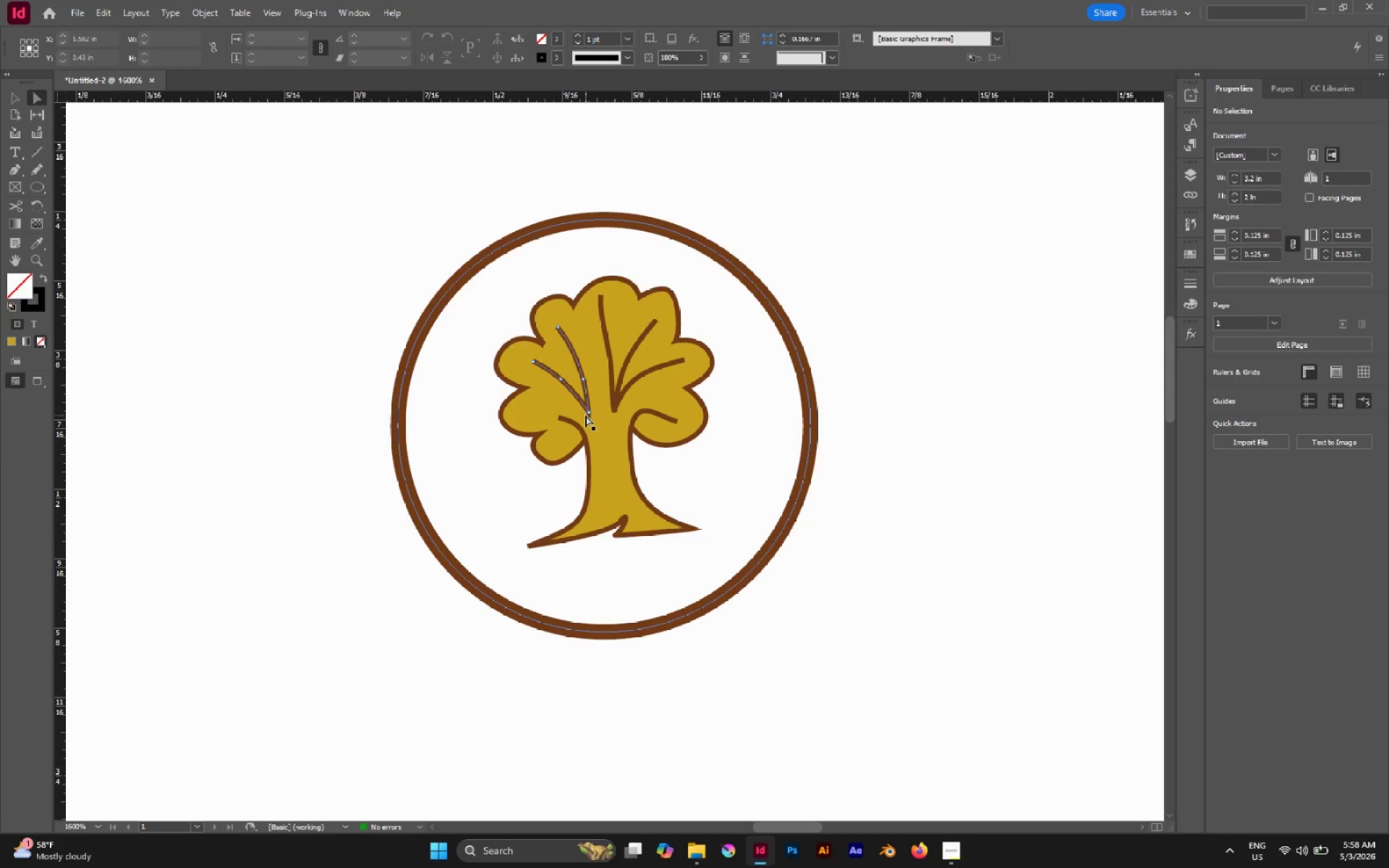 
left_click([589, 413])
 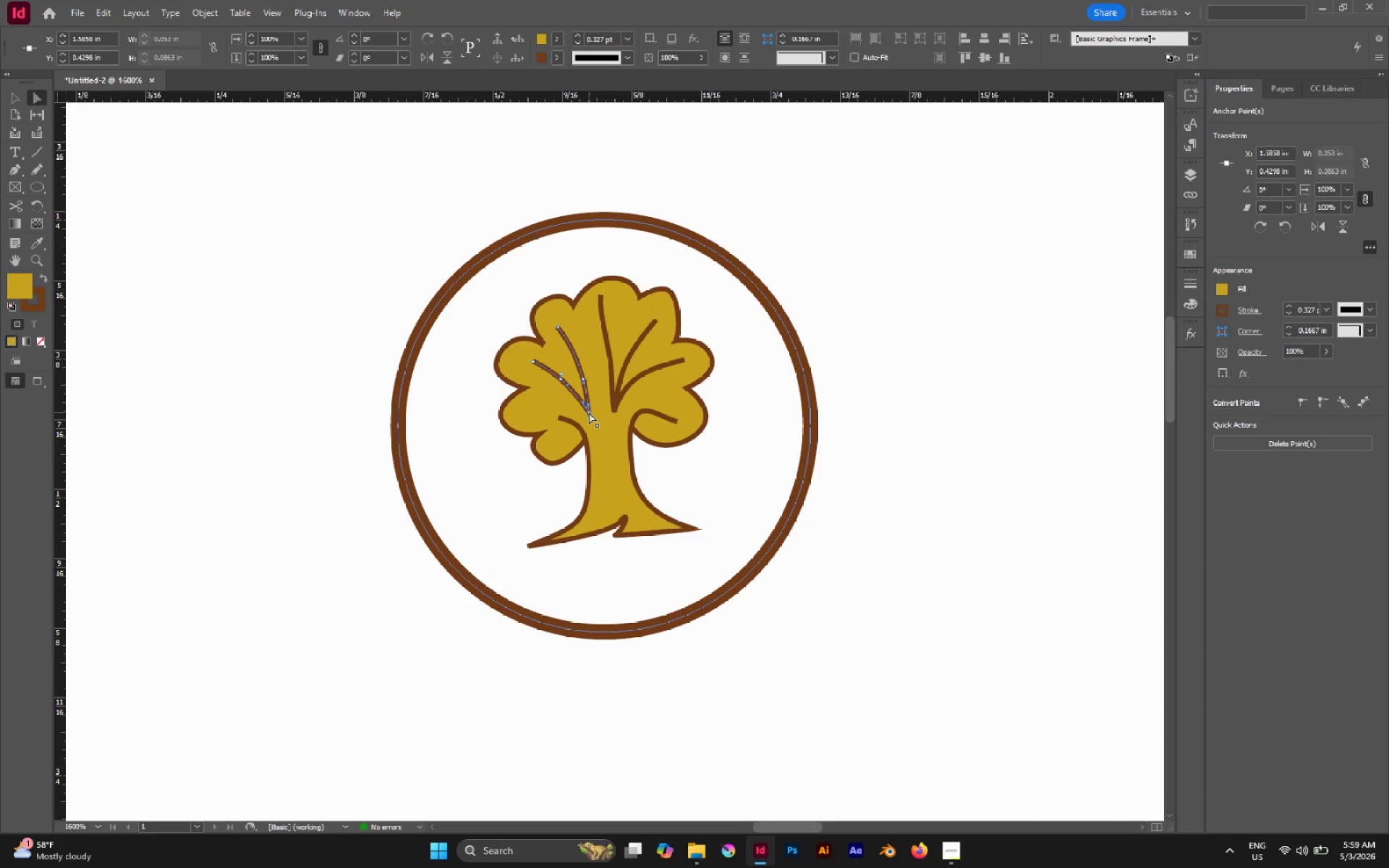 
left_click_drag(start_coordinate=[589, 412], to_coordinate=[590, 422])
 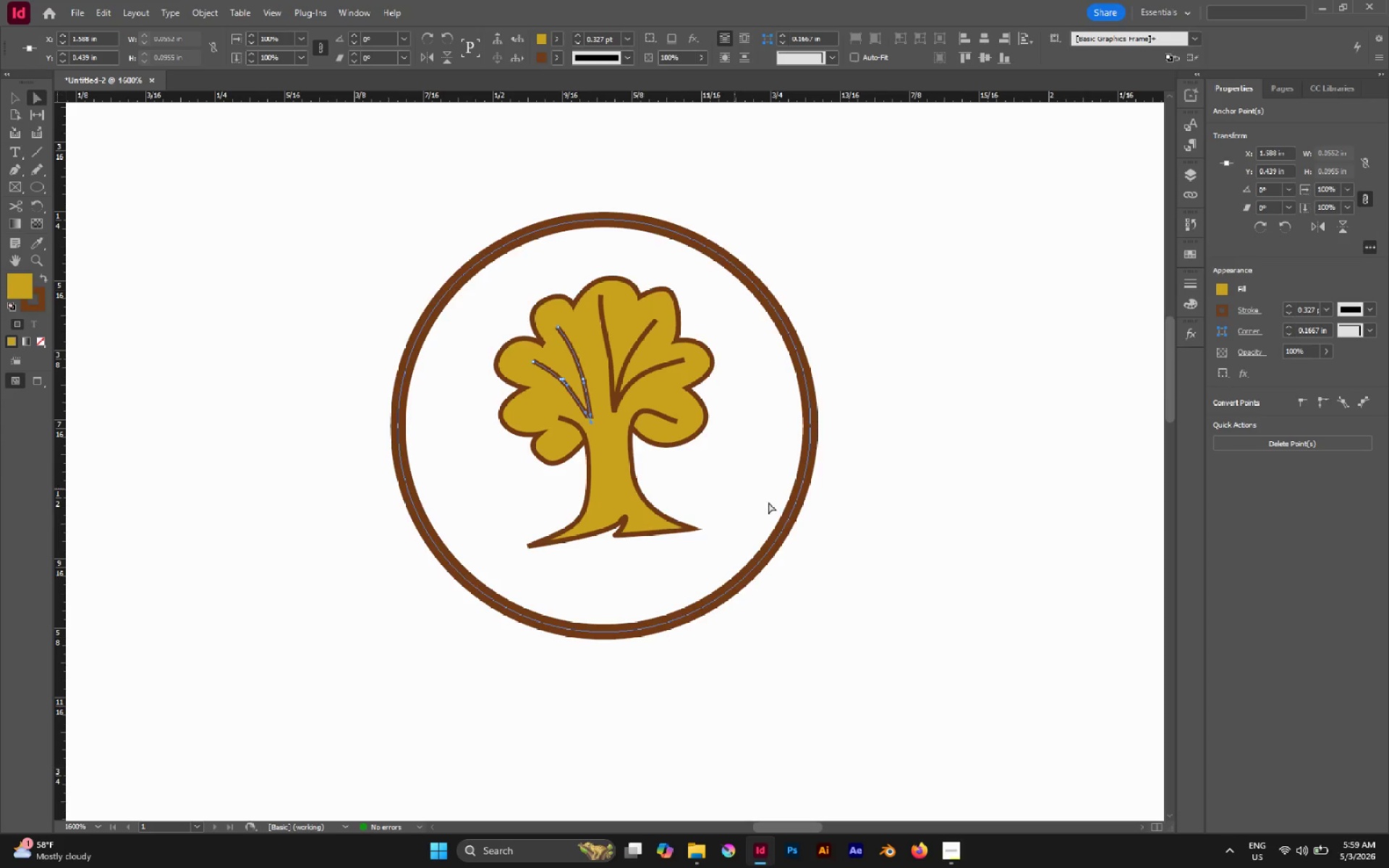 
left_click([825, 524])
 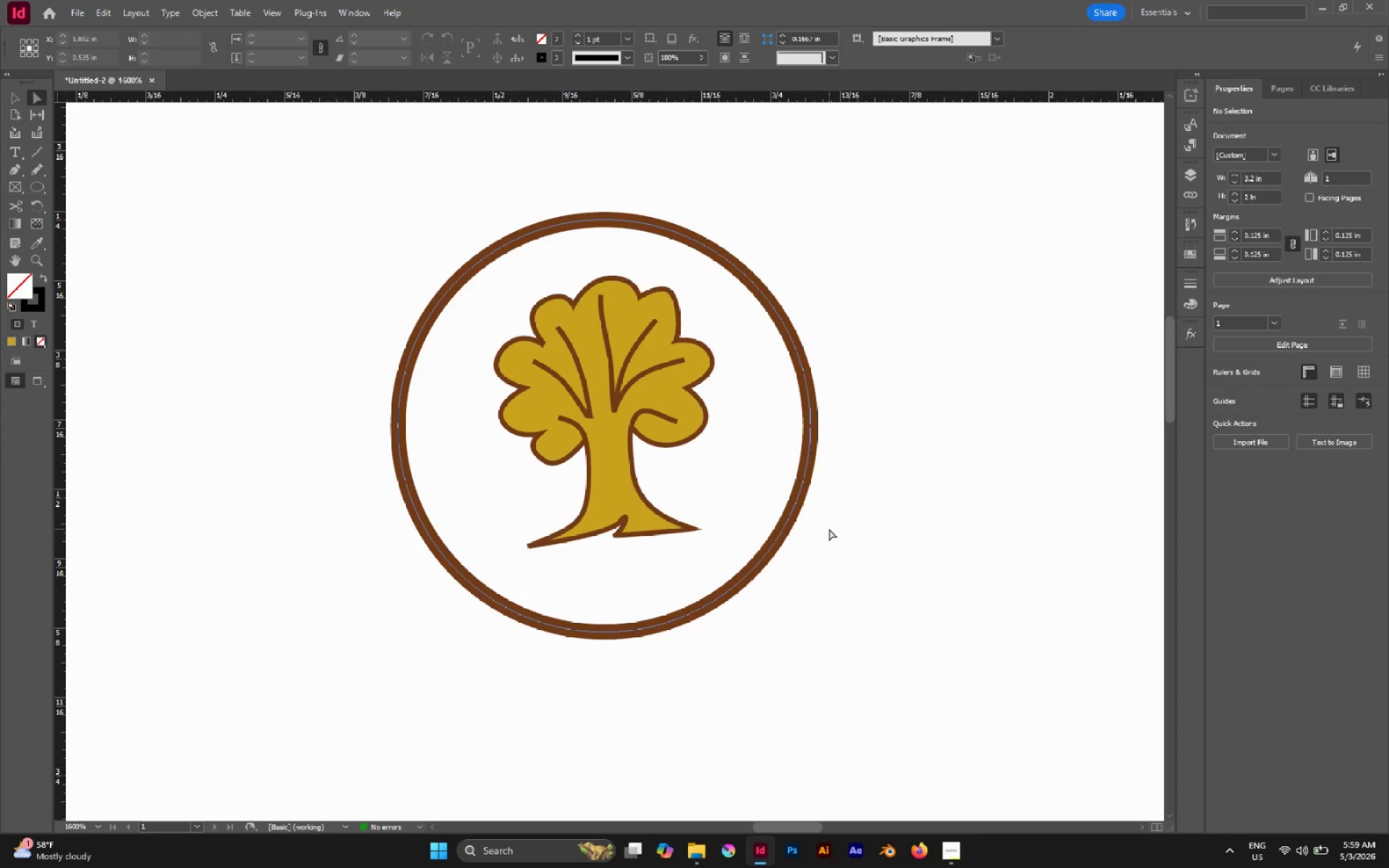 
scroll: coordinate [829, 529], scroll_direction: up, amount: 2.0
 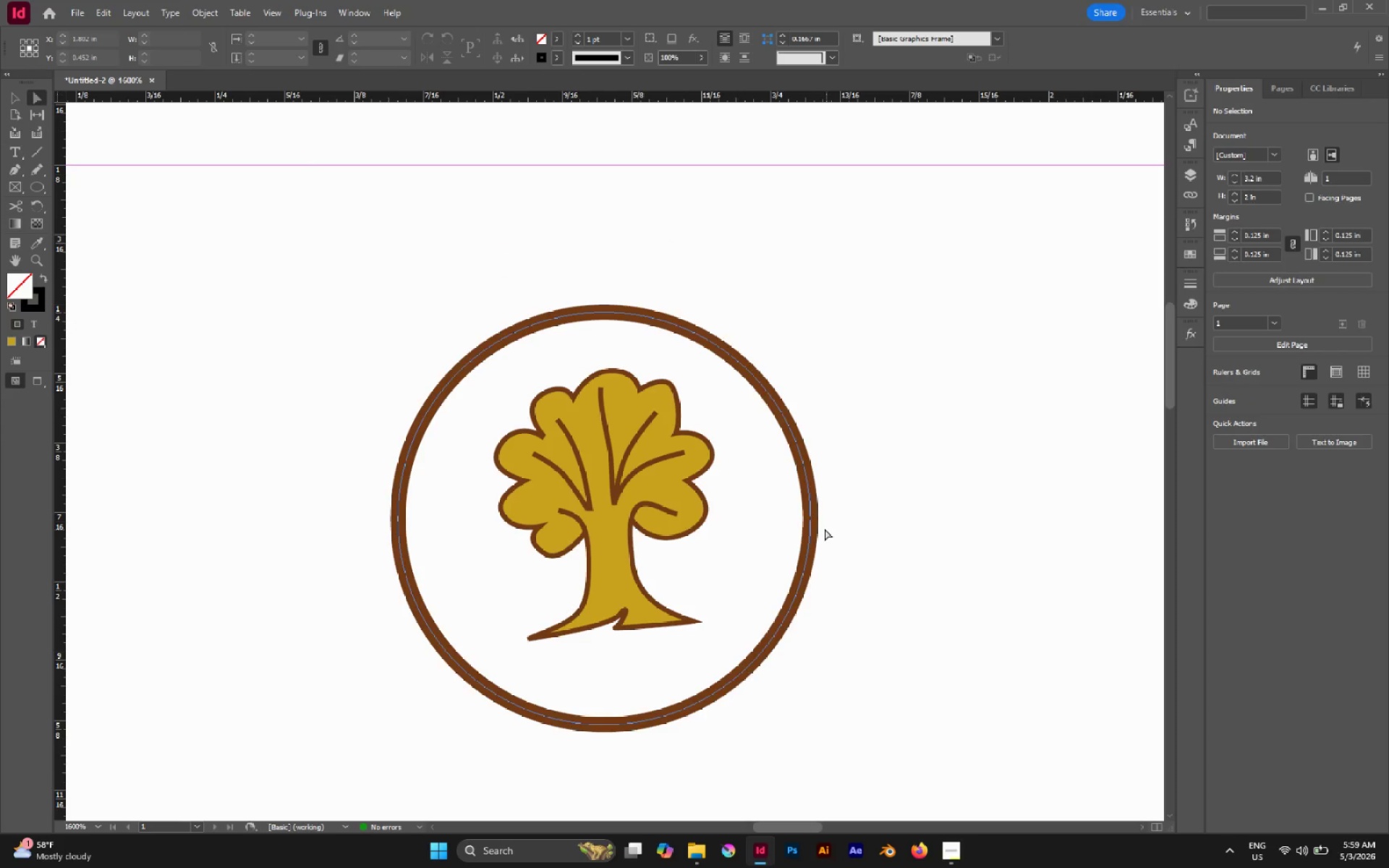 
key(V)
 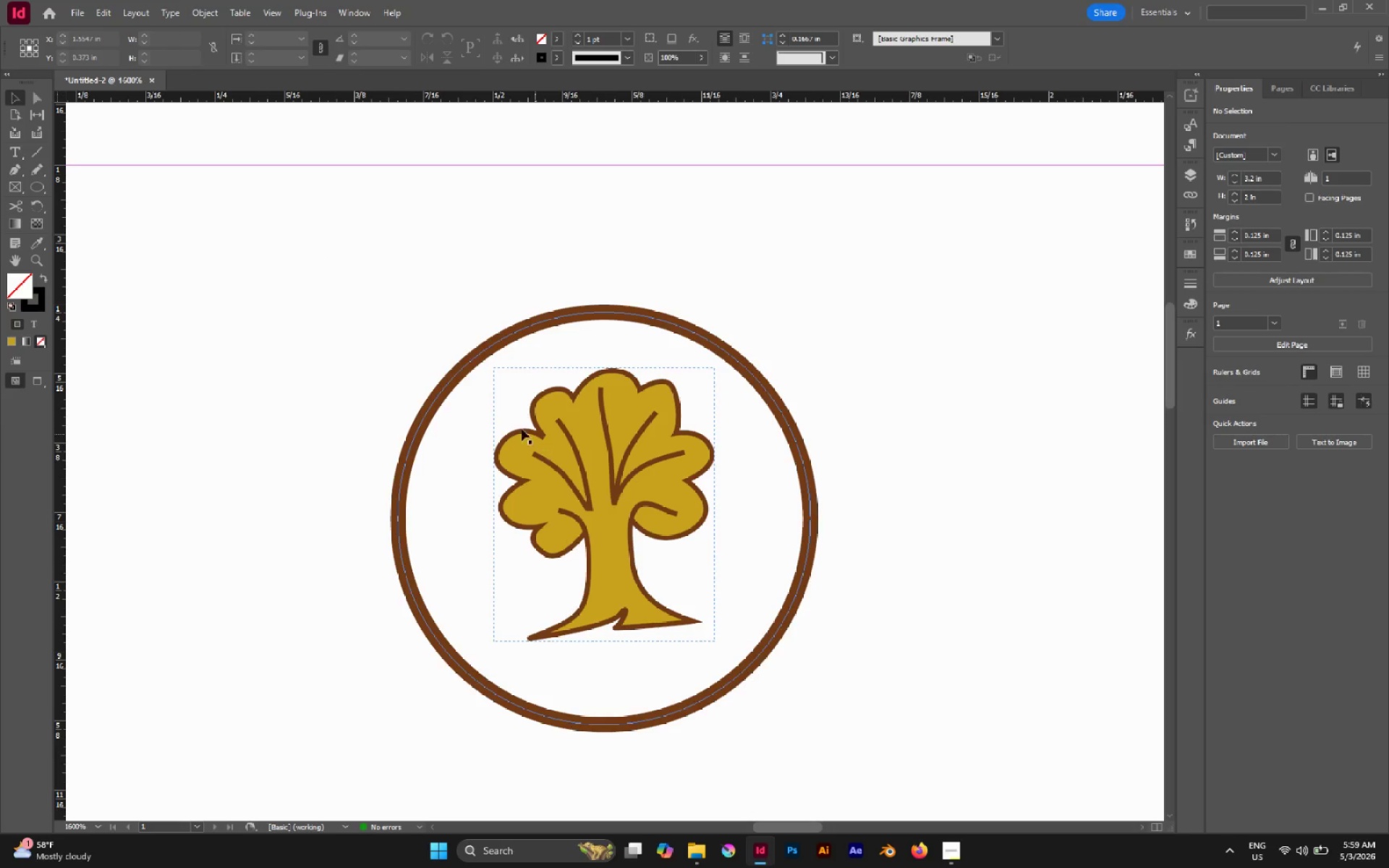 
left_click_drag(start_coordinate=[476, 412], to_coordinate=[686, 587])
 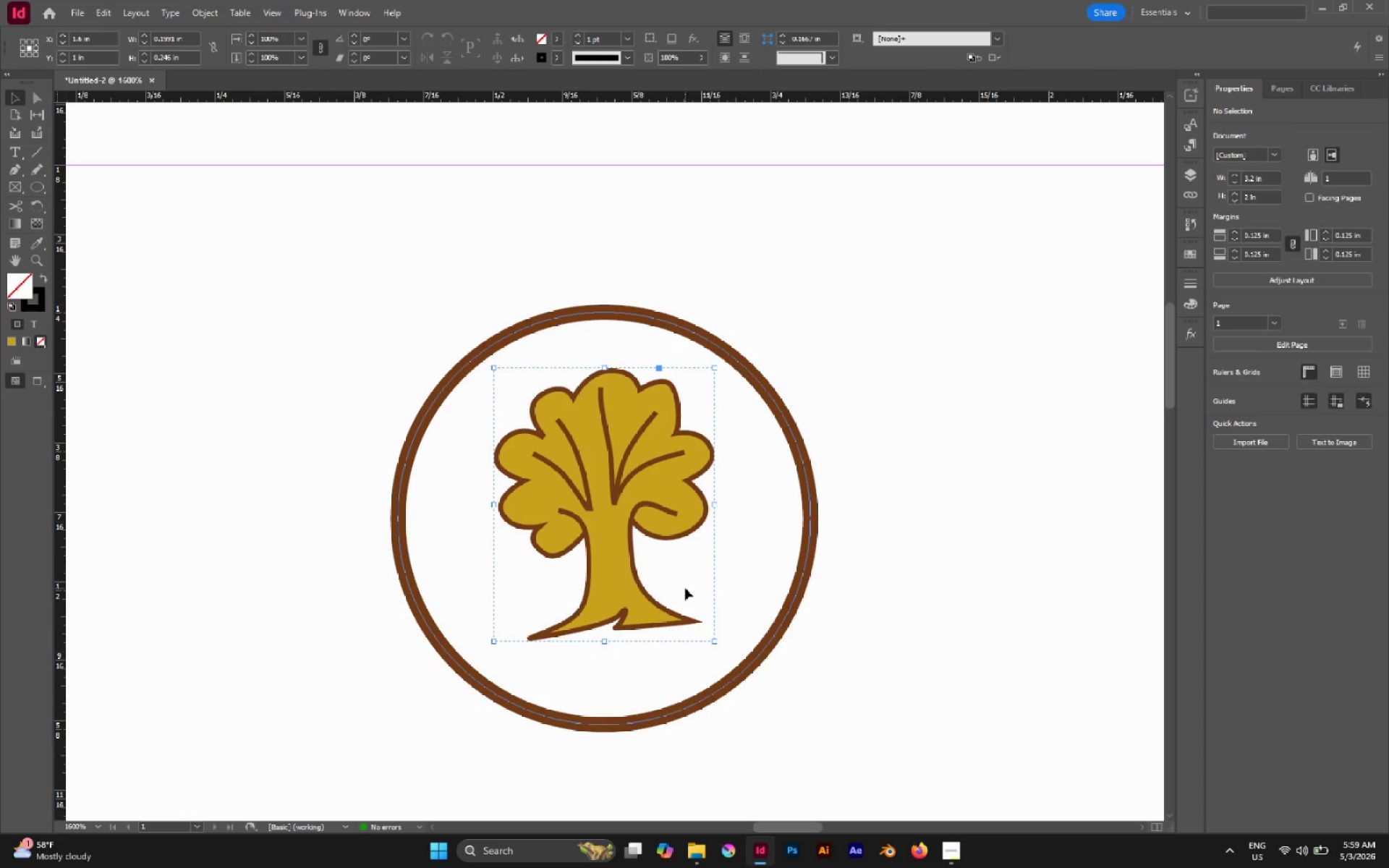 
key(Control+G)
 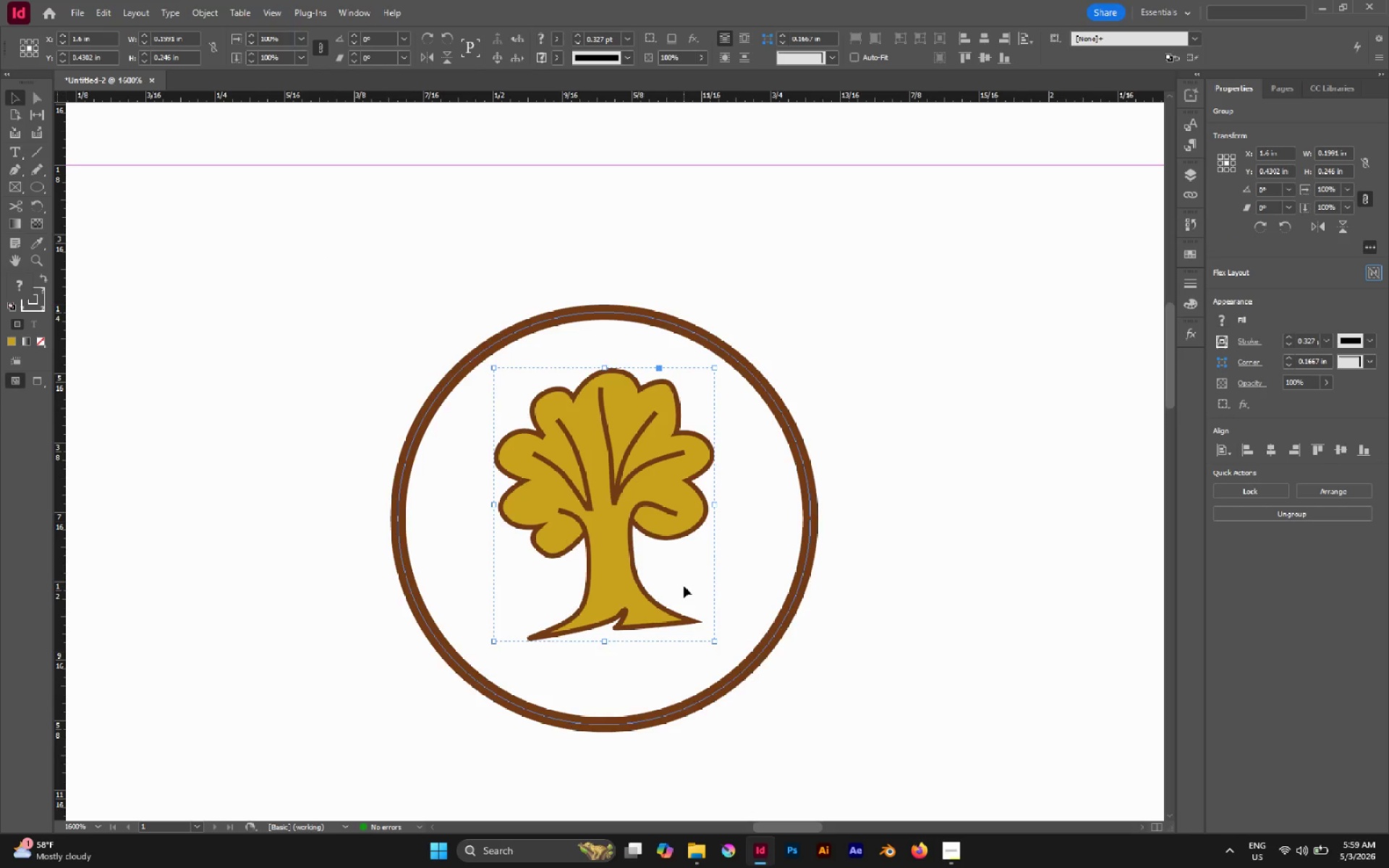 
hold_key(key=AltLeft, duration=0.8)
scroll: coordinate [684, 586], scroll_direction: down, amount: 3.0
 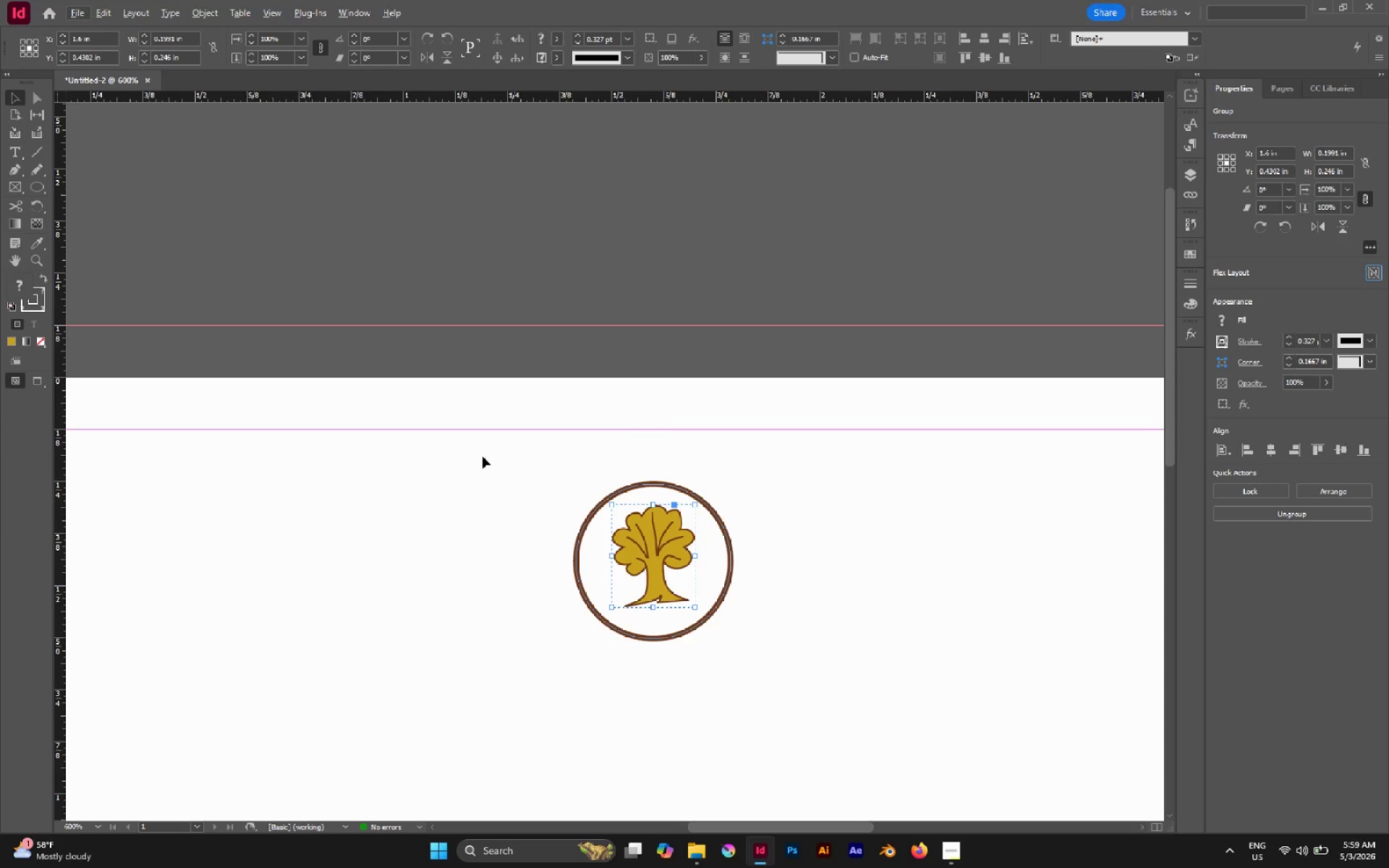 
left_click_drag(start_coordinate=[488, 460], to_coordinate=[778, 671])
 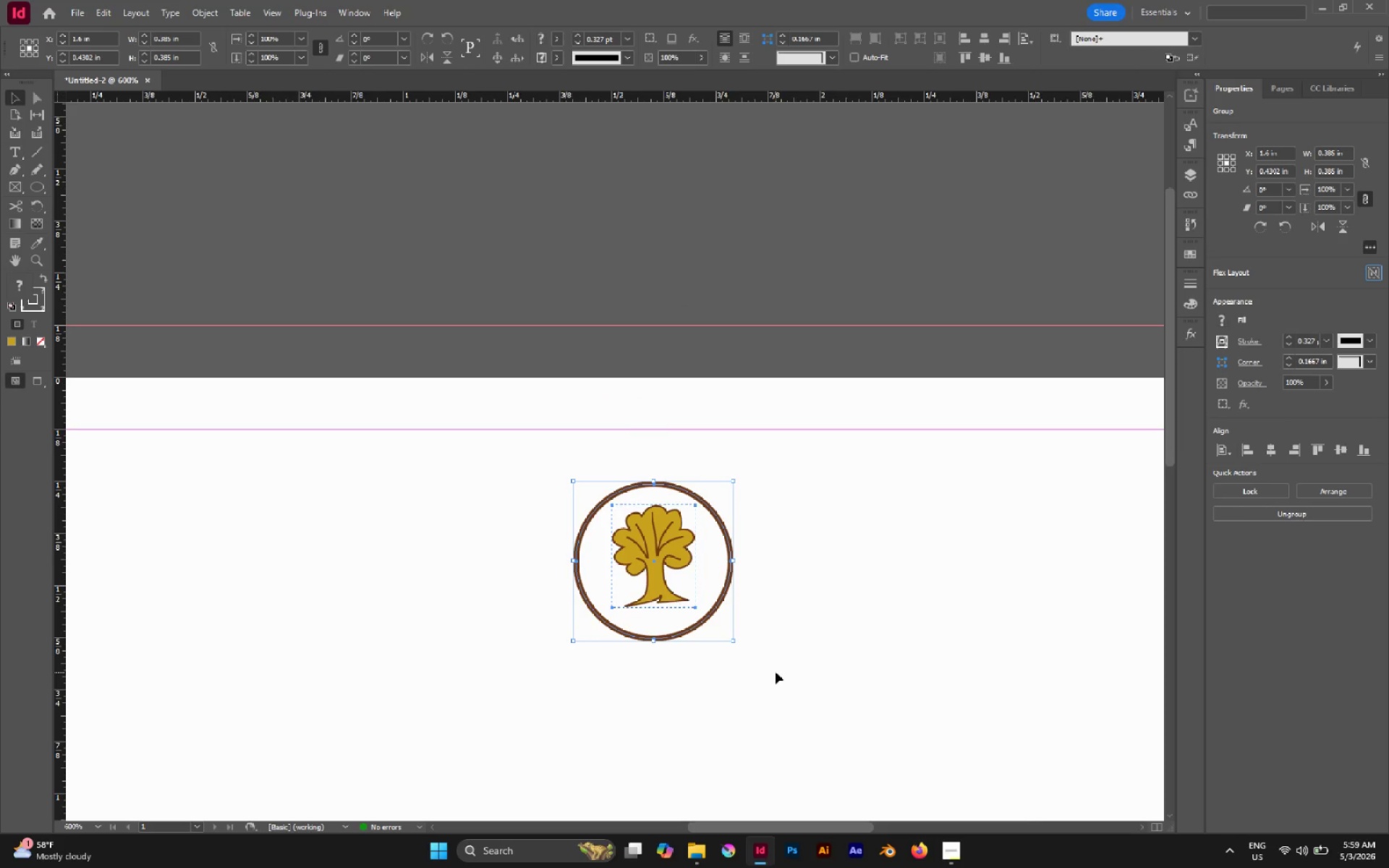 
key(Control+G)
 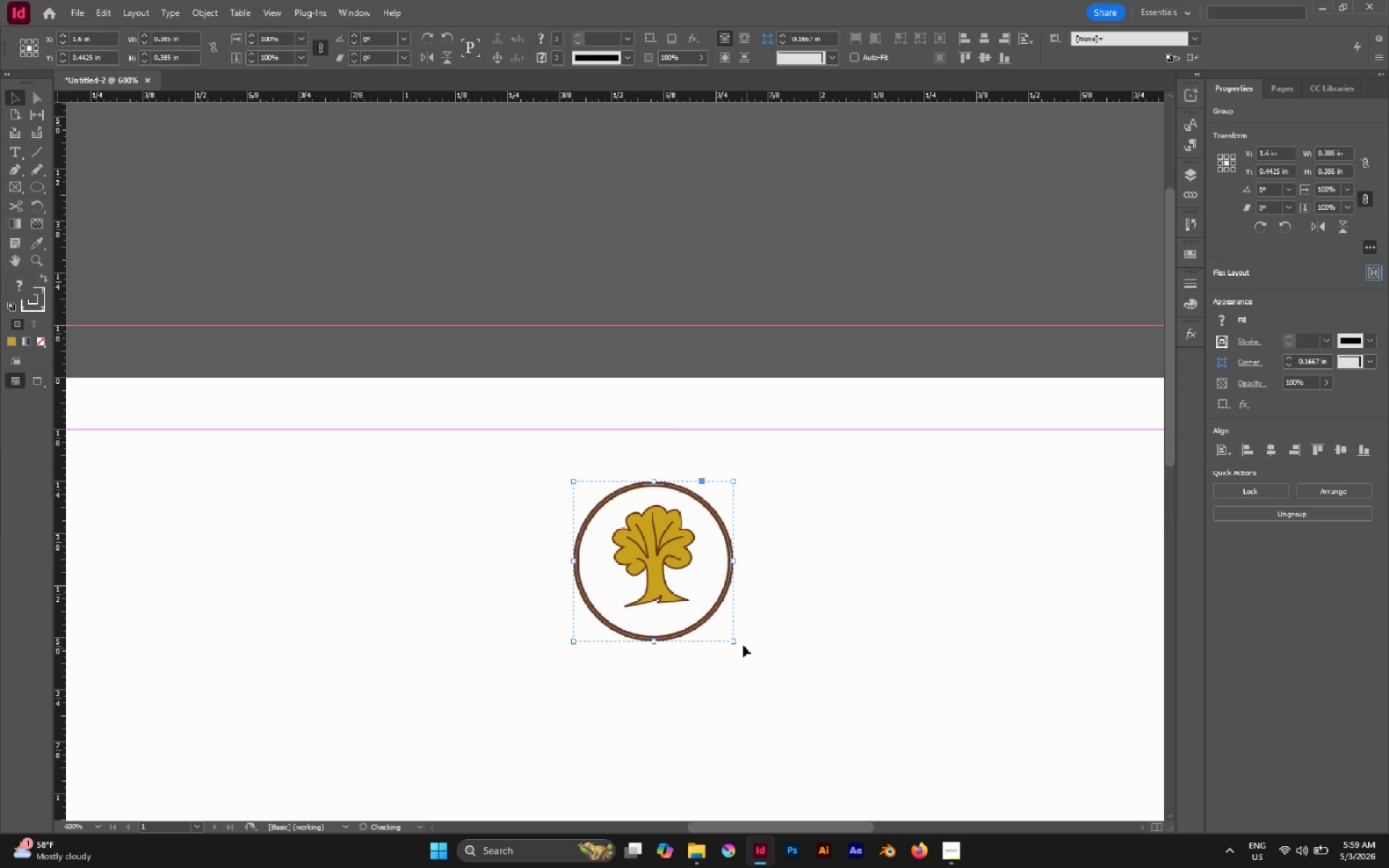 
hold_key(key=AltLeft, duration=0.36)
scroll: coordinate [734, 639], scroll_direction: down, amount: 3.0
 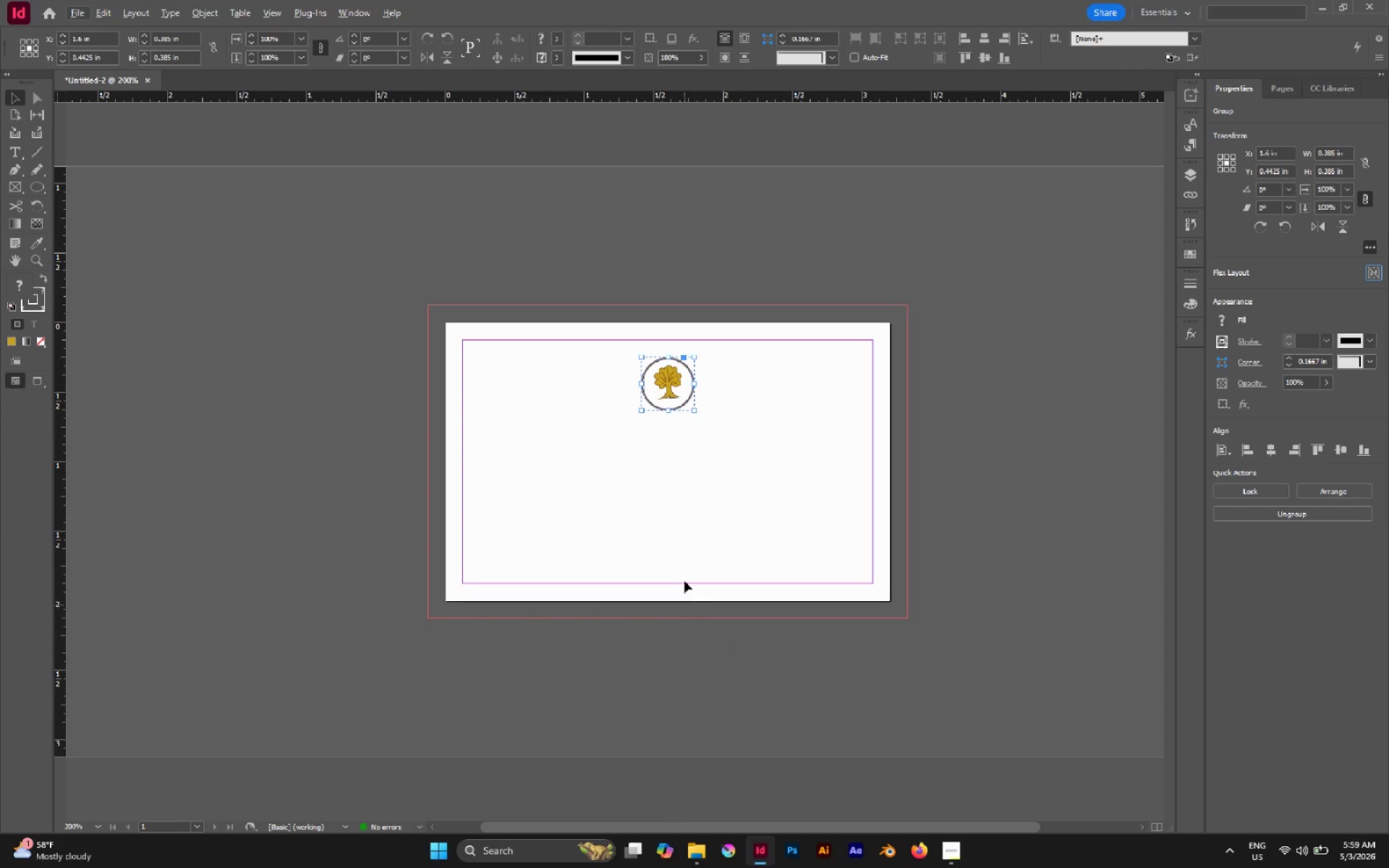 
hold_key(key=ControlLeft, duration=0.55)
 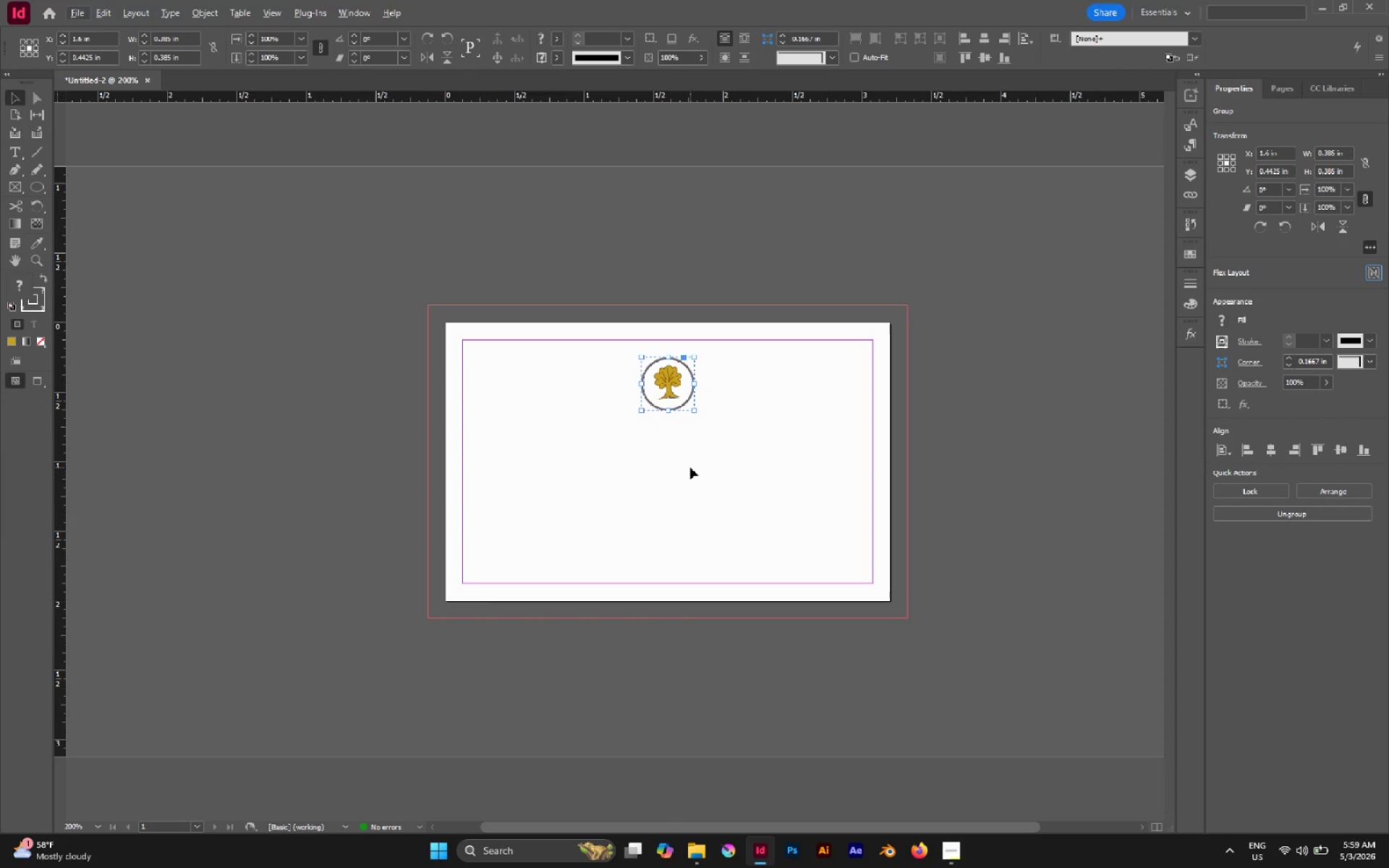 
left_click([690, 467])
 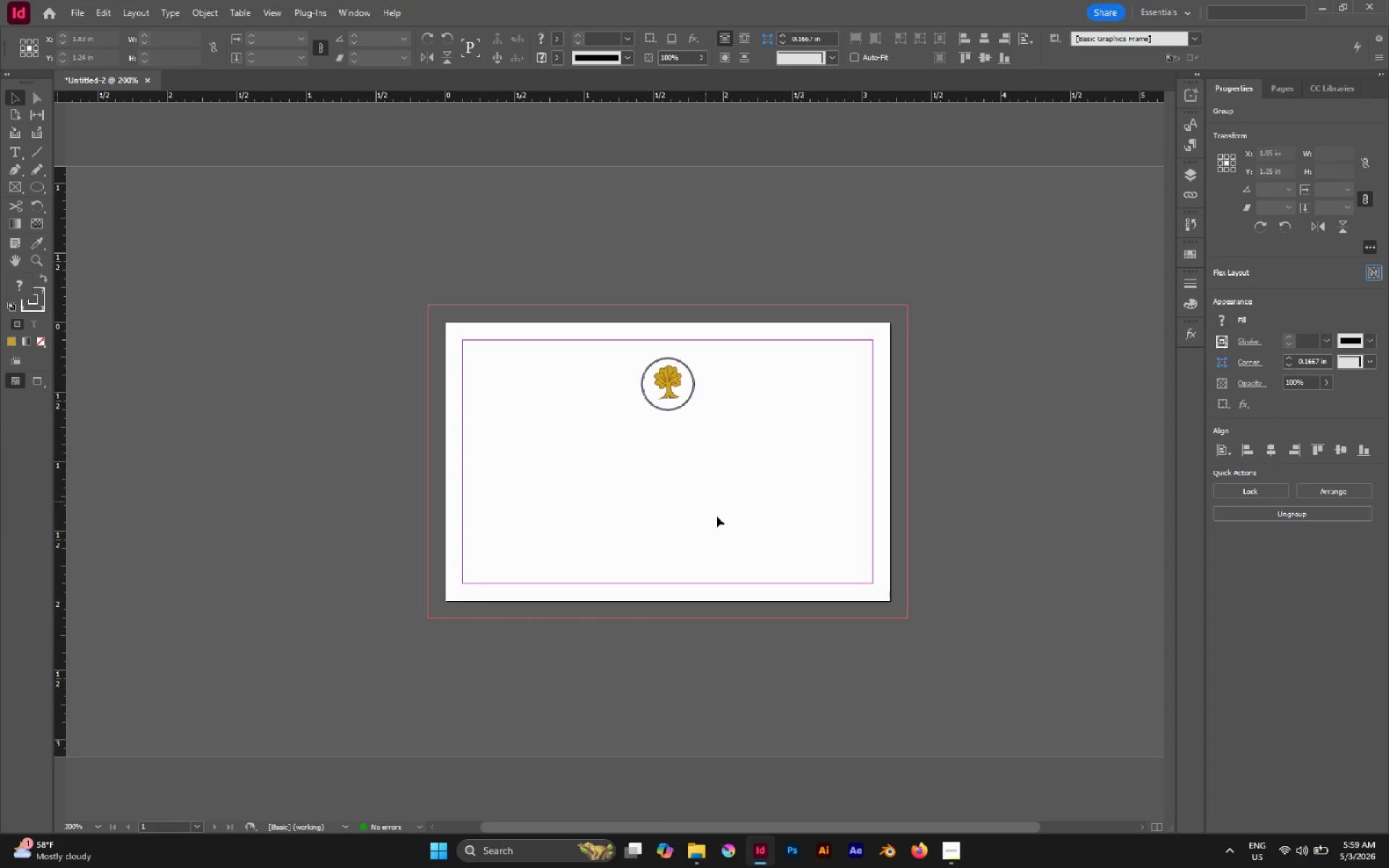 
hold_key(key=AltLeft, duration=0.42)
scroll: coordinate [728, 527], scroll_direction: down, amount: 1.0
 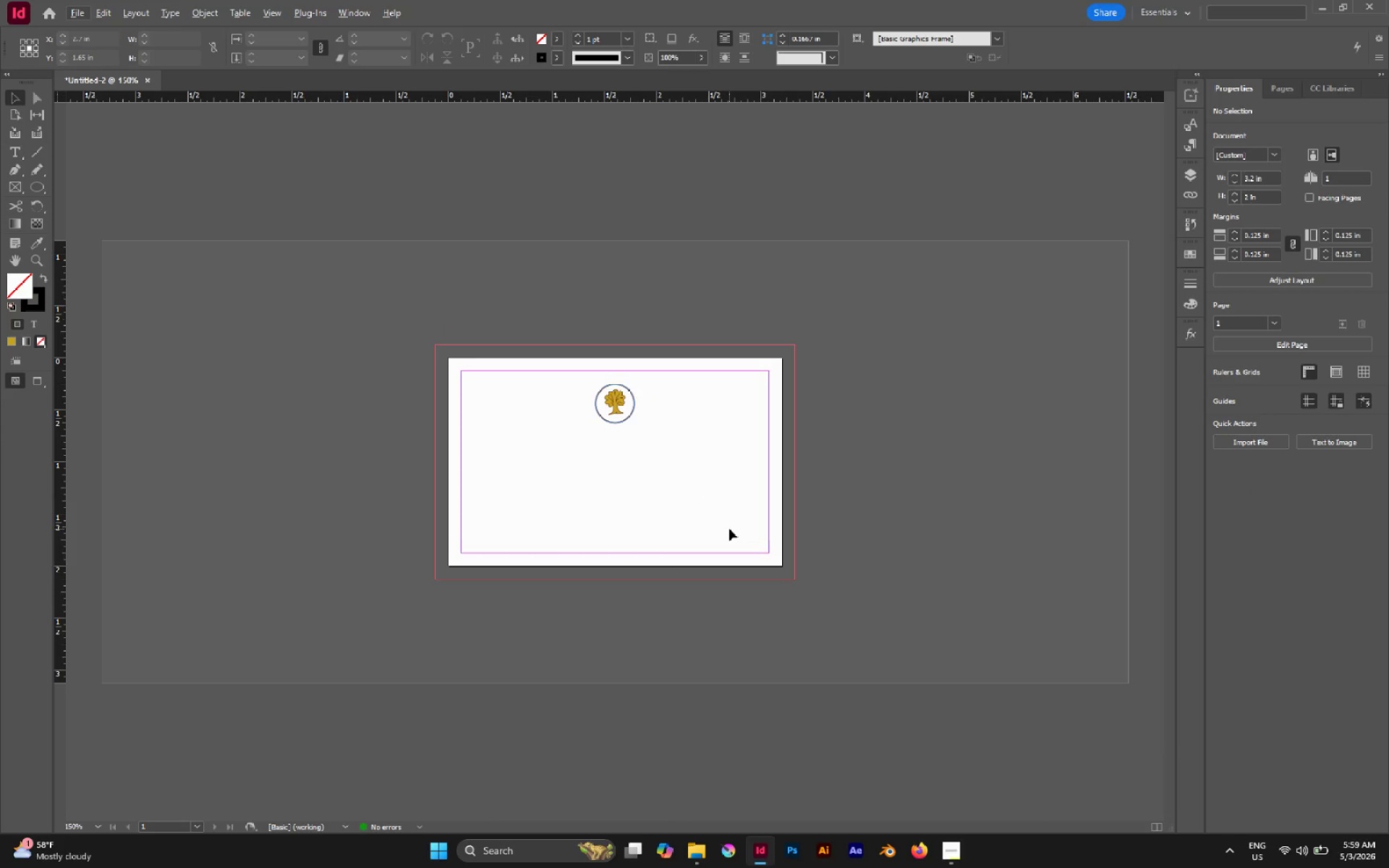 
key(T)
 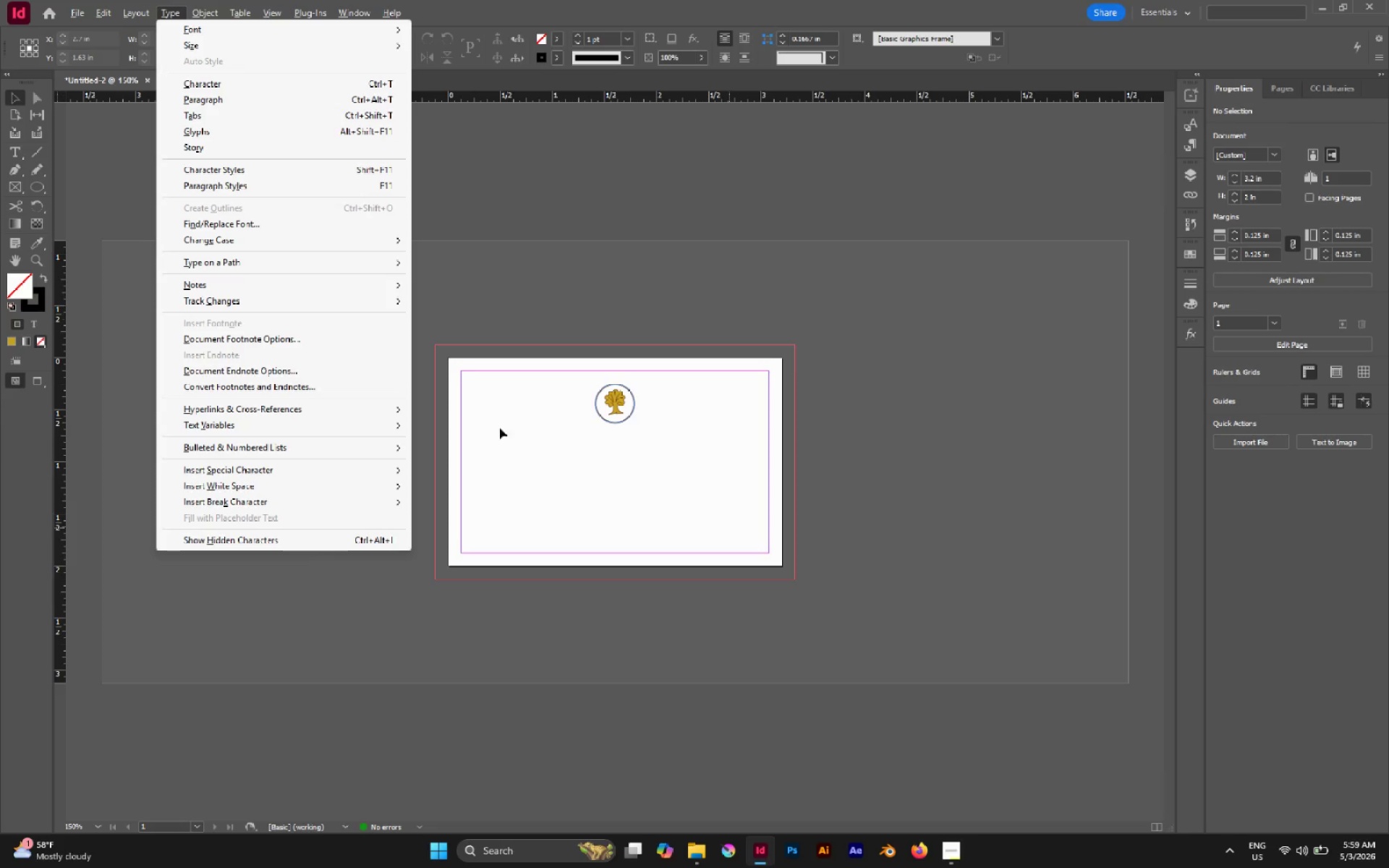 
left_click([587, 447])
 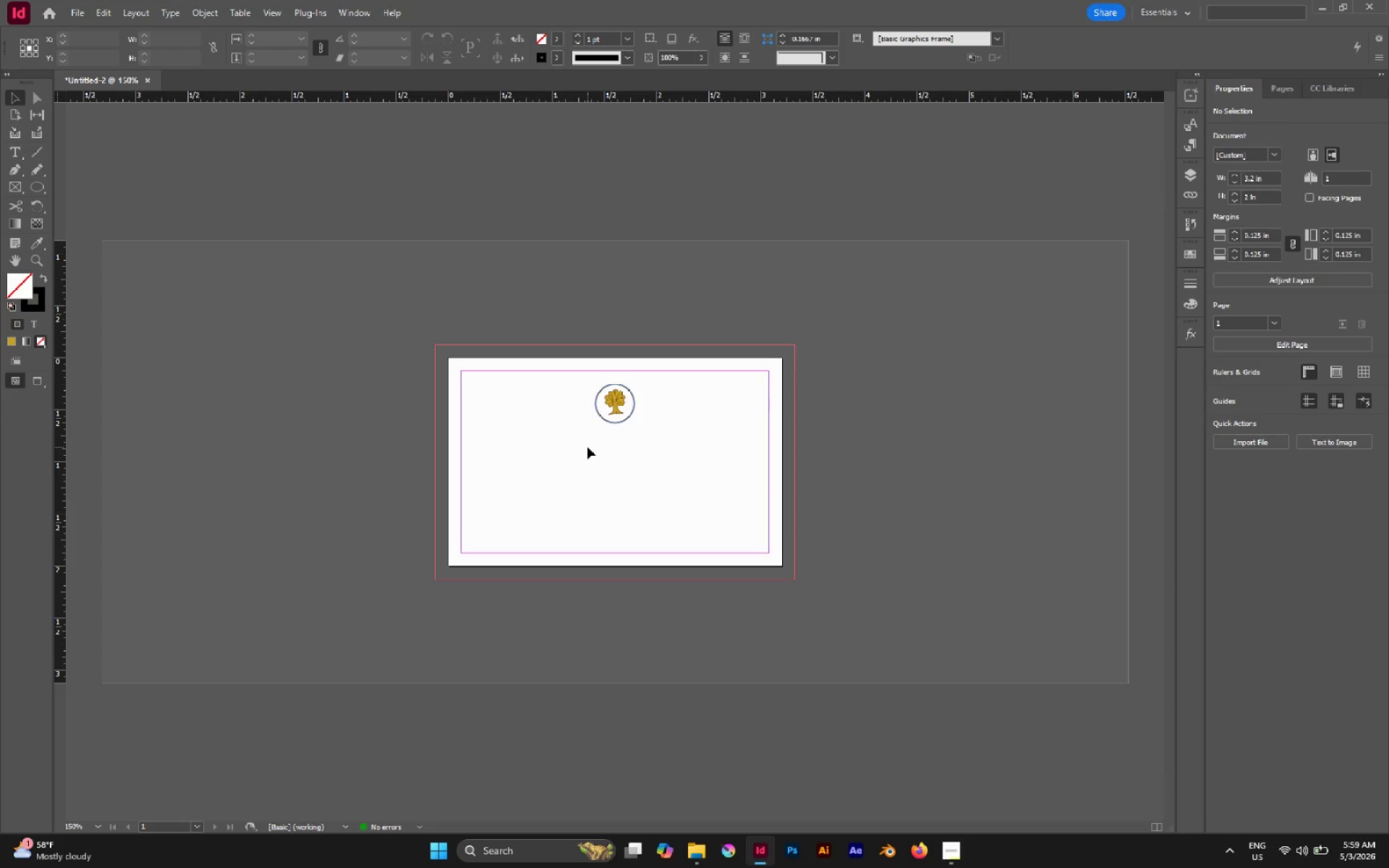 
key(T)
 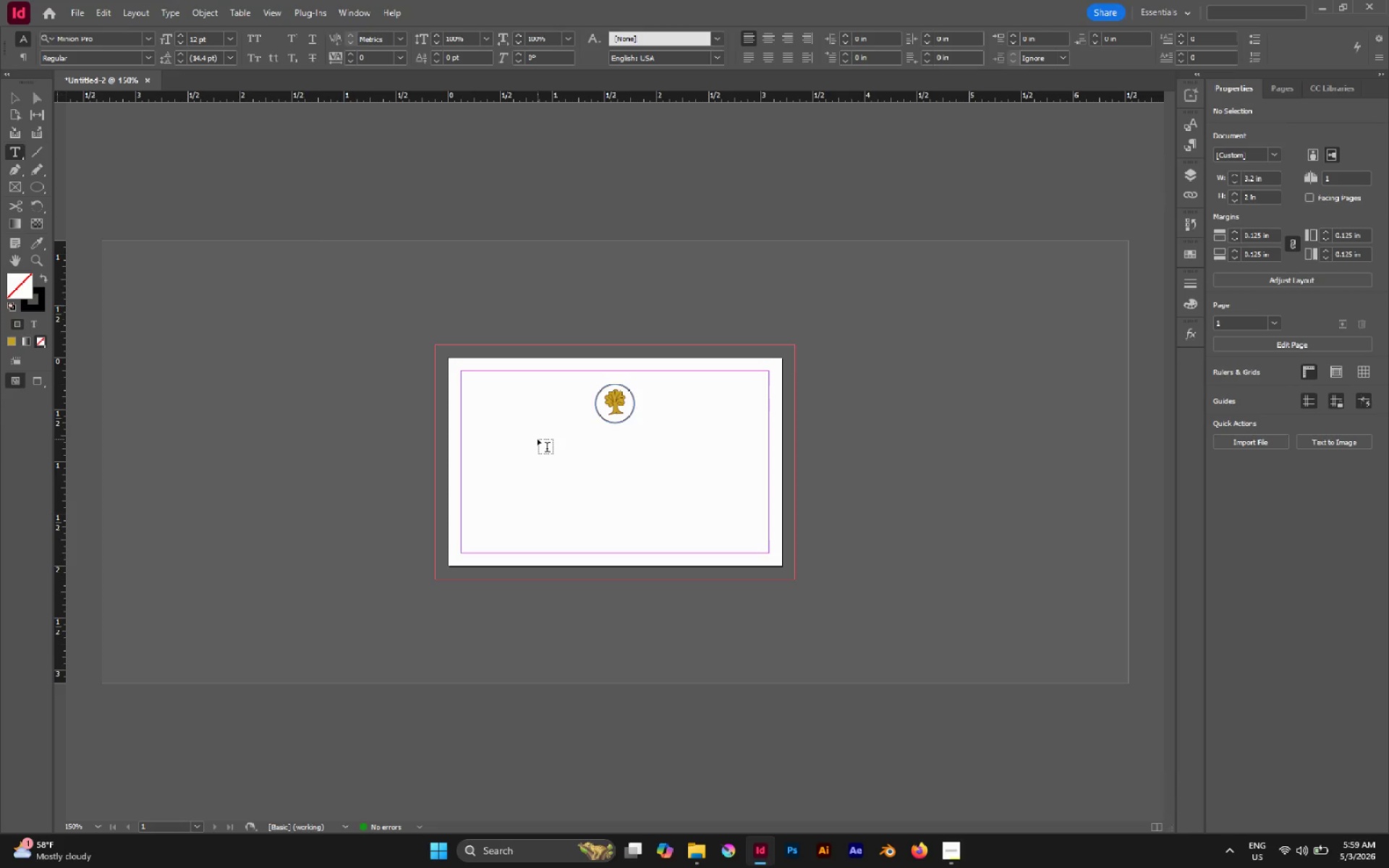 
left_click_drag(start_coordinate=[538, 438], to_coordinate=[700, 493])
 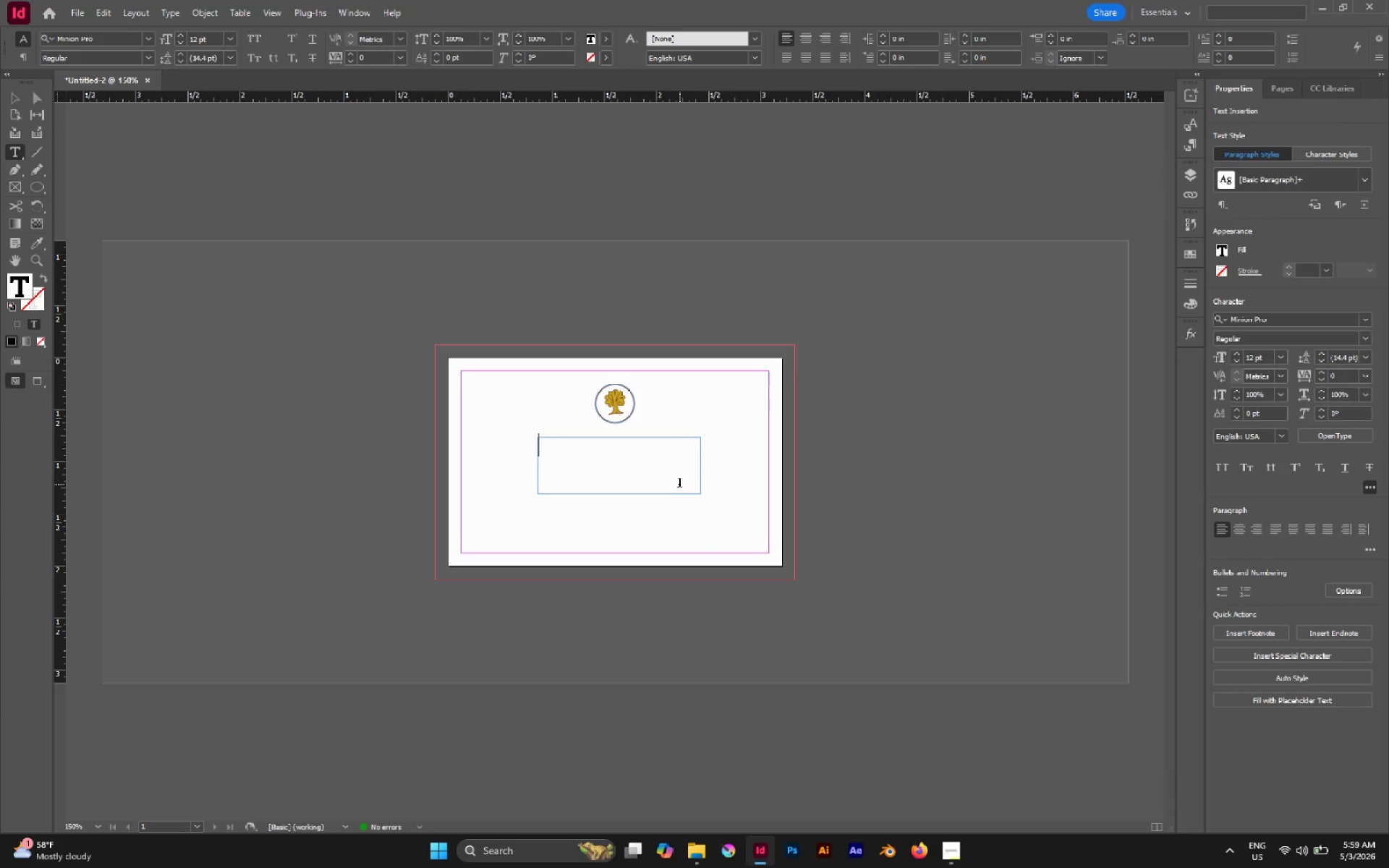 
type(Wil)
key(Backspace)
type(ldwood)
 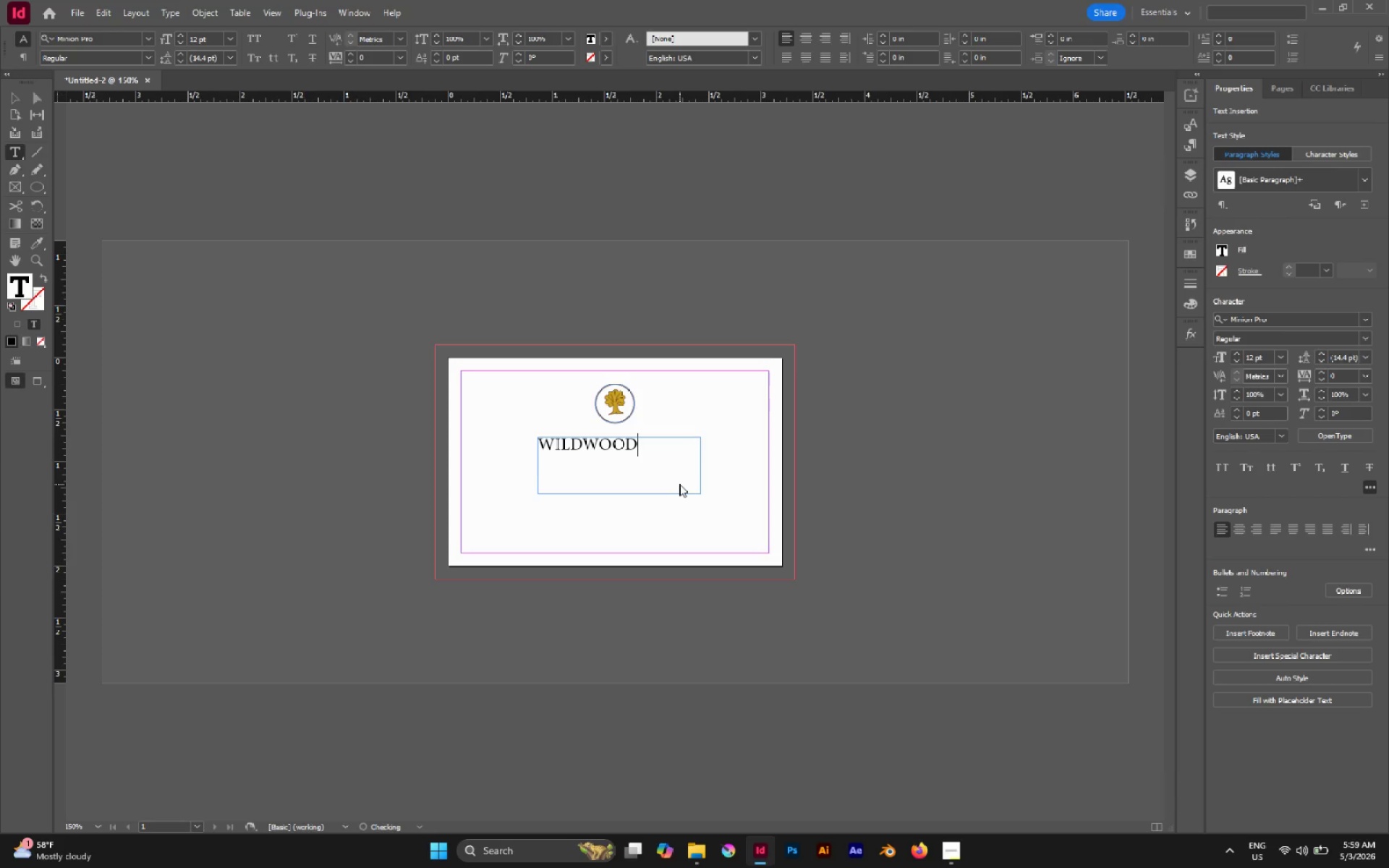 
key(Enter)
 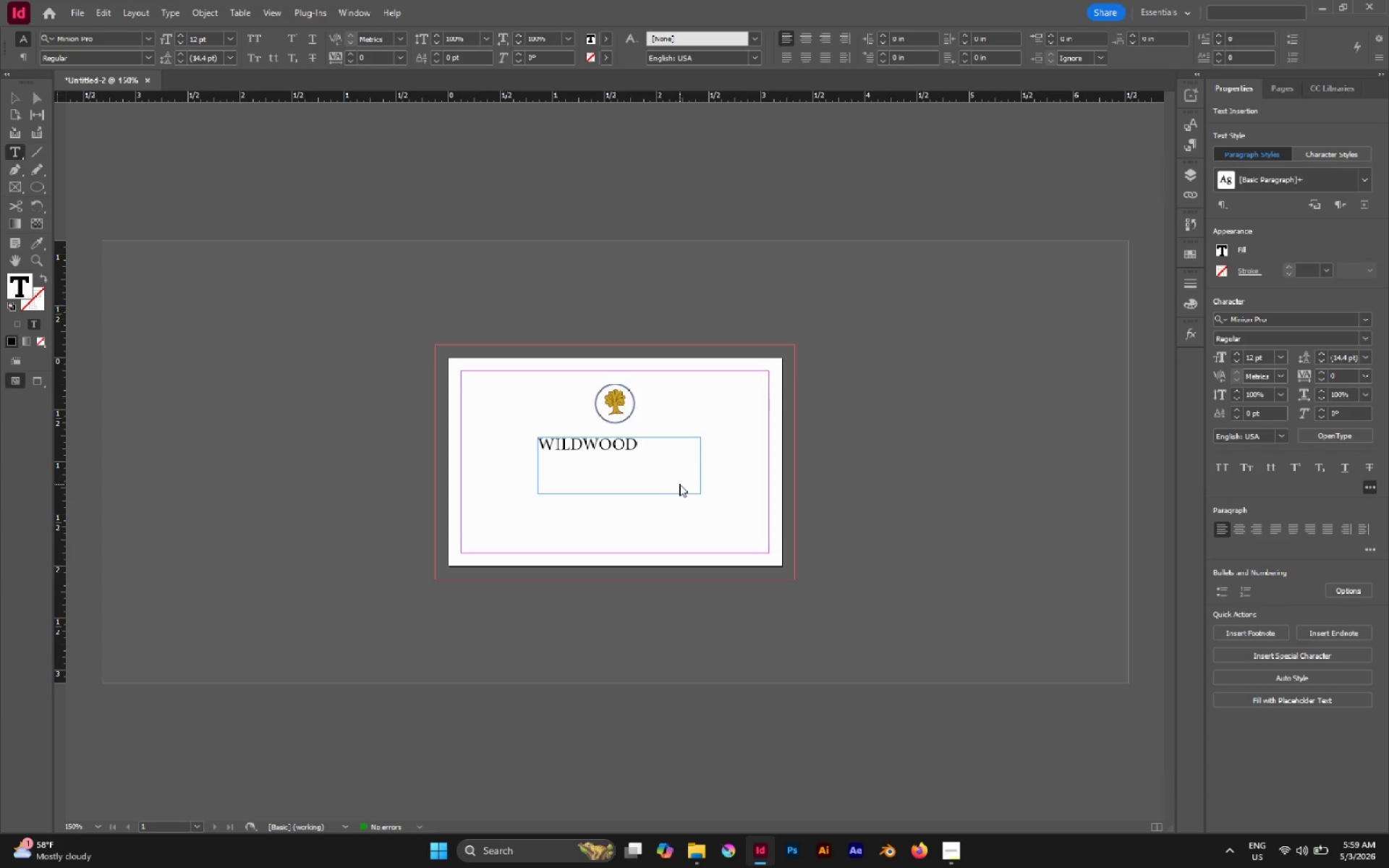 
type(canopy)
key(Escape)
 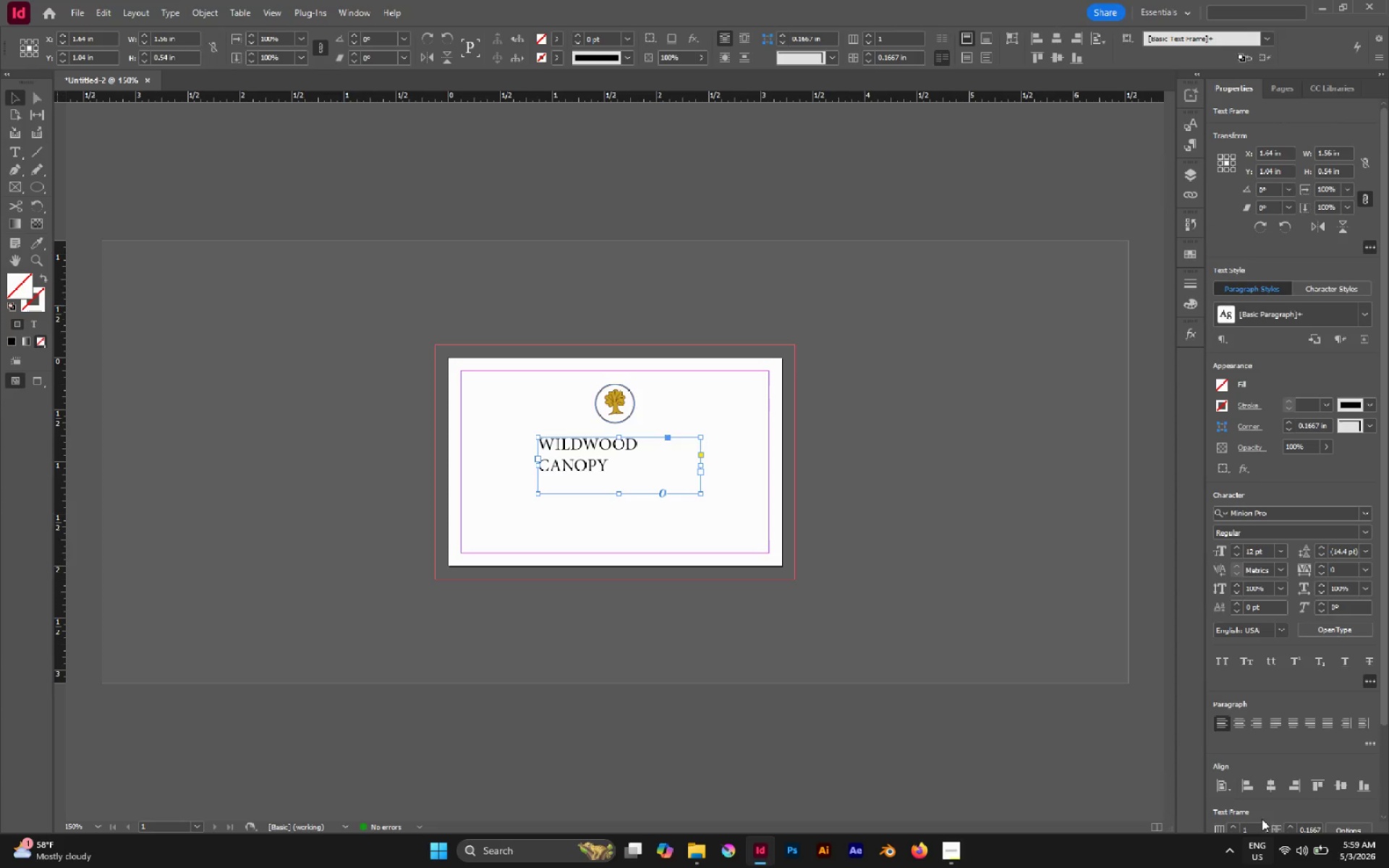 
left_click([1271, 786])
 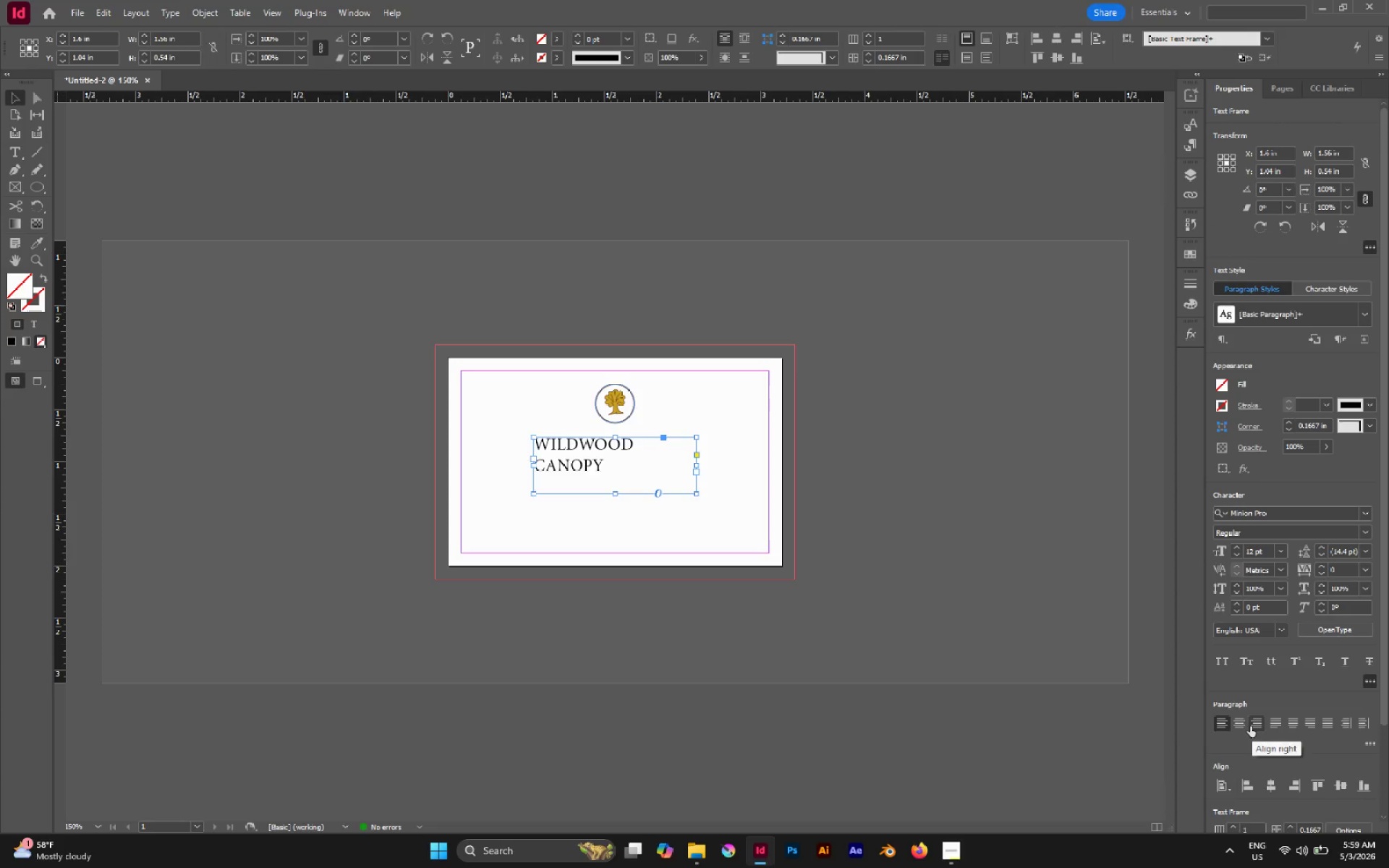 
left_click([1240, 723])
 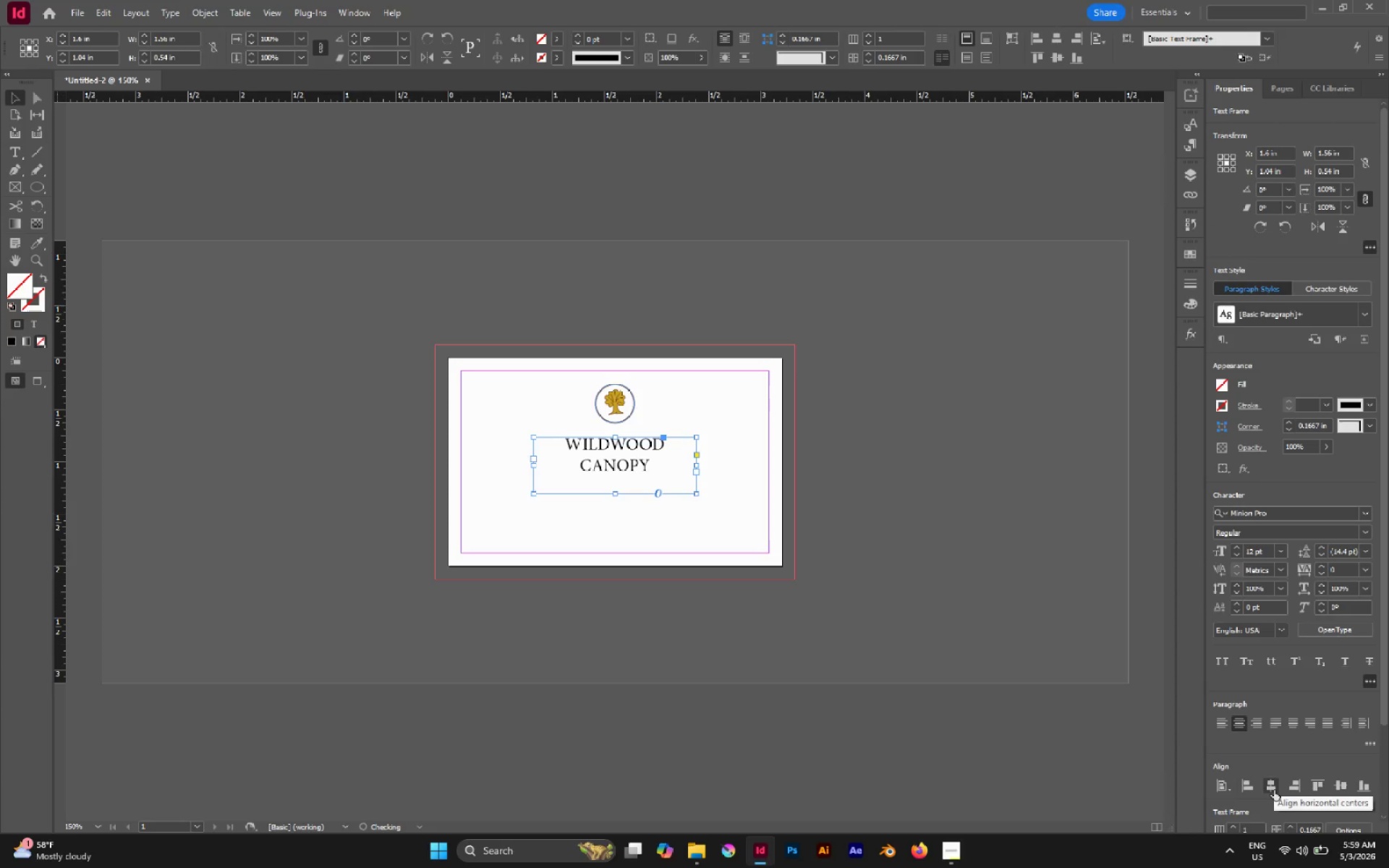 
left_click([1273, 790])
 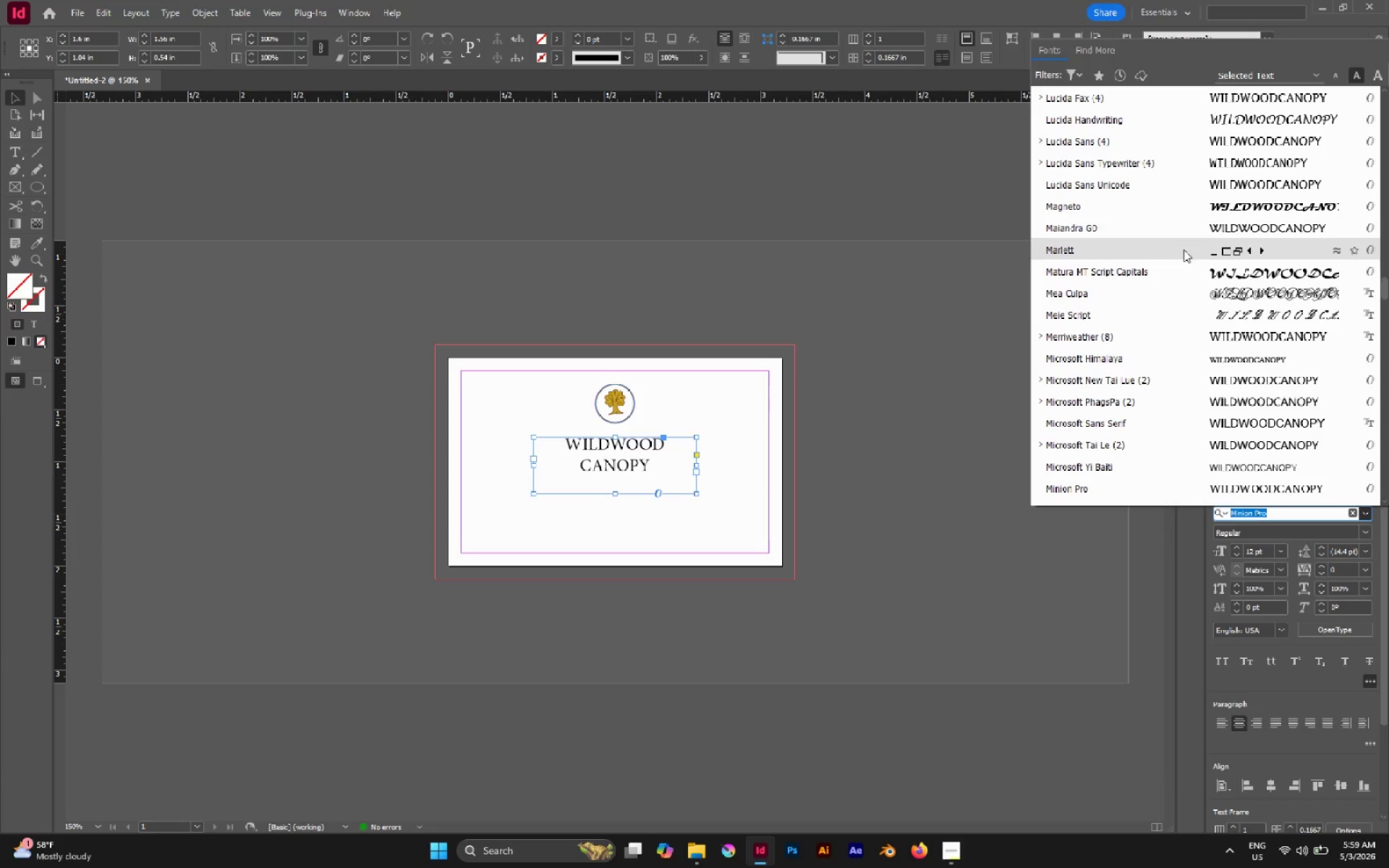 
left_click([1082, 77])
 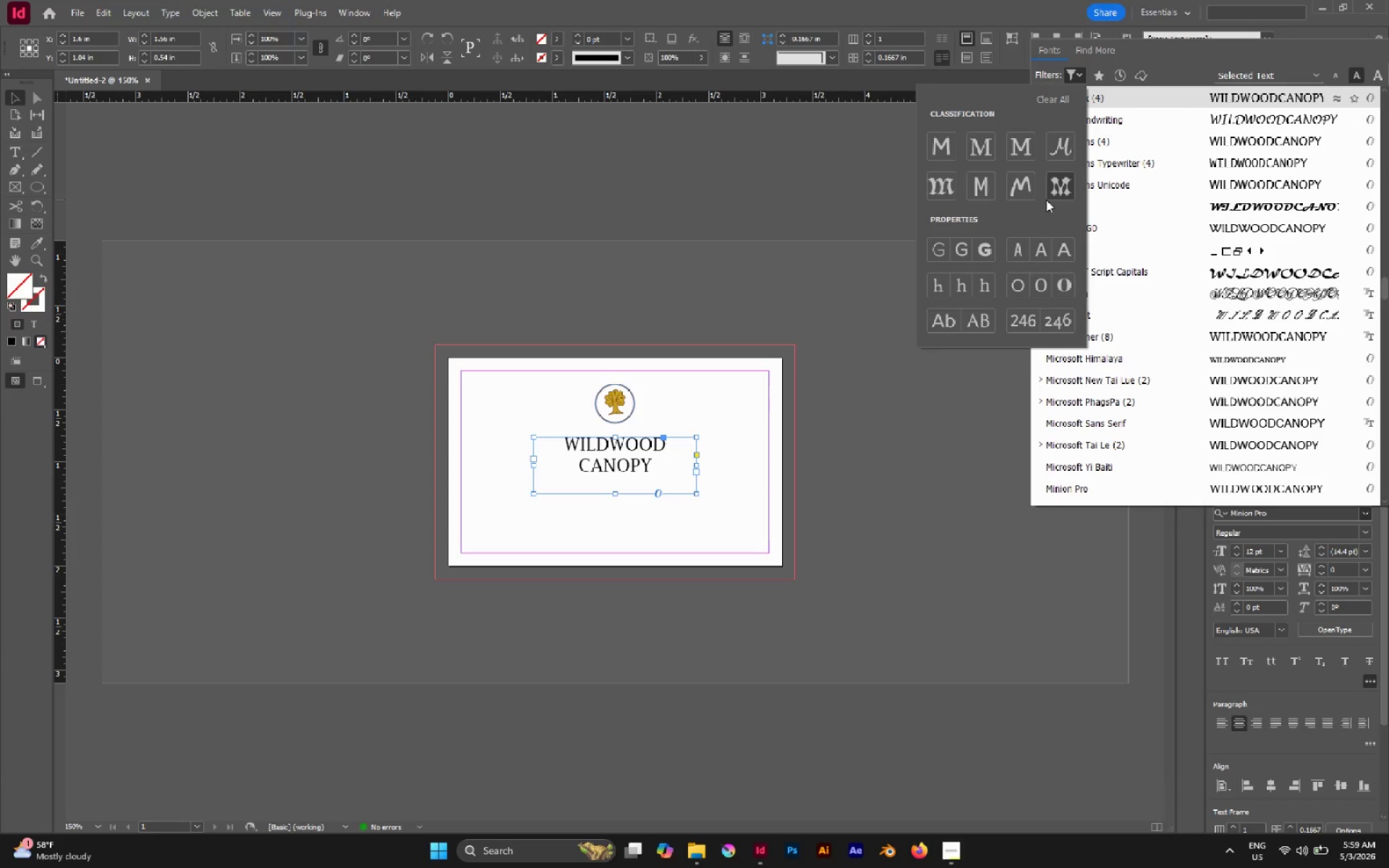 
left_click([1021, 176])
 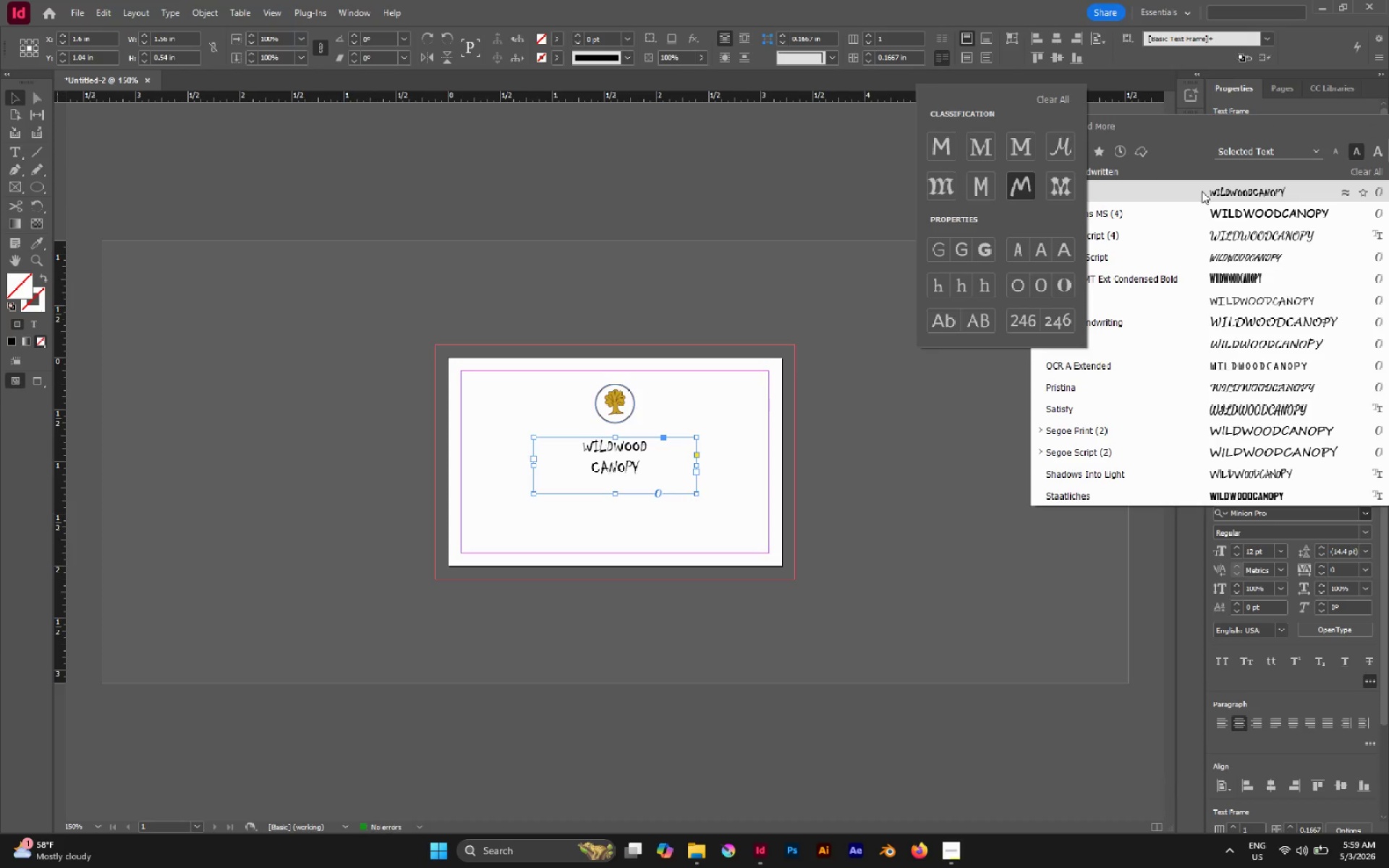 
left_click([1179, 159])
 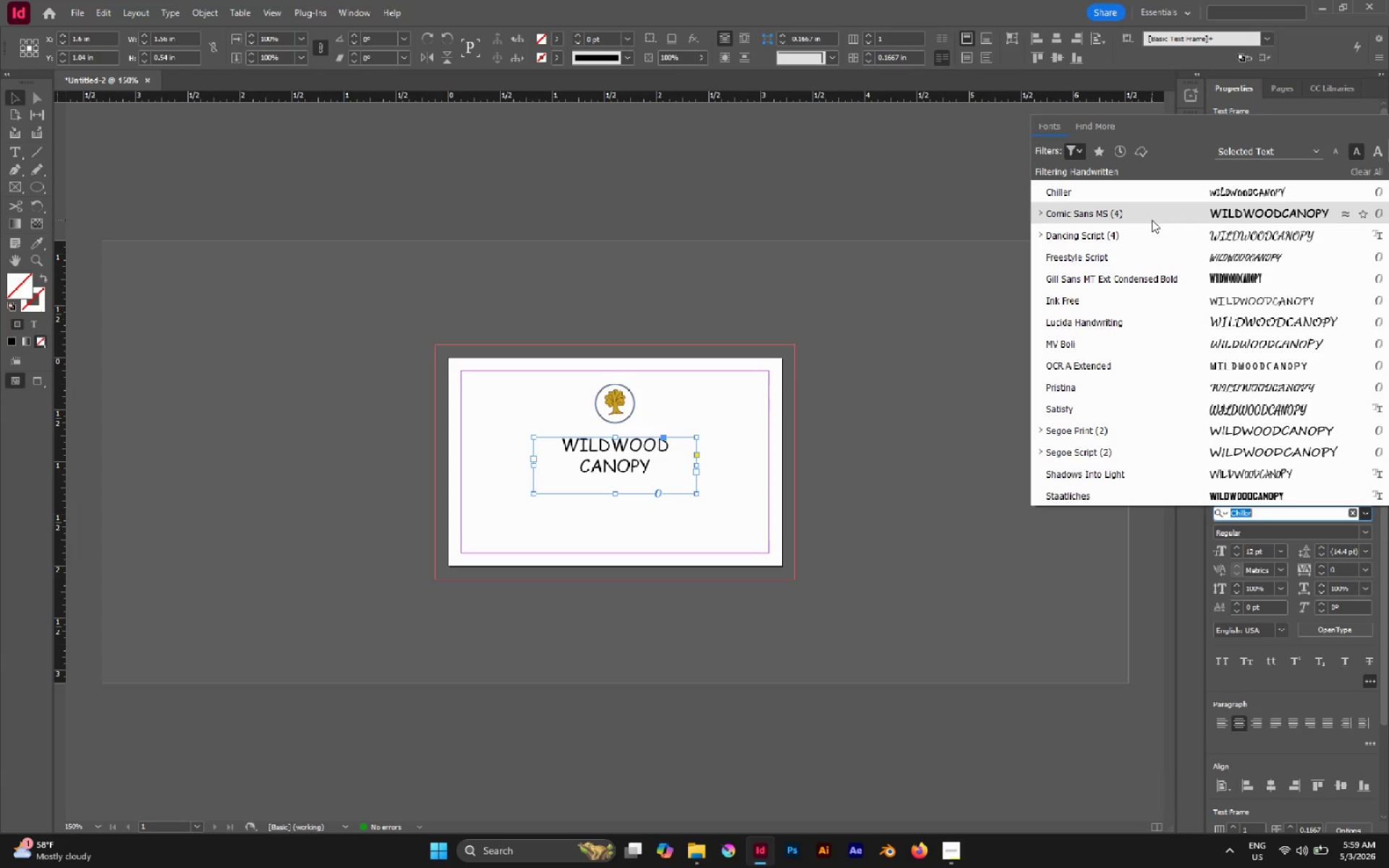 
left_click([1152, 220])
 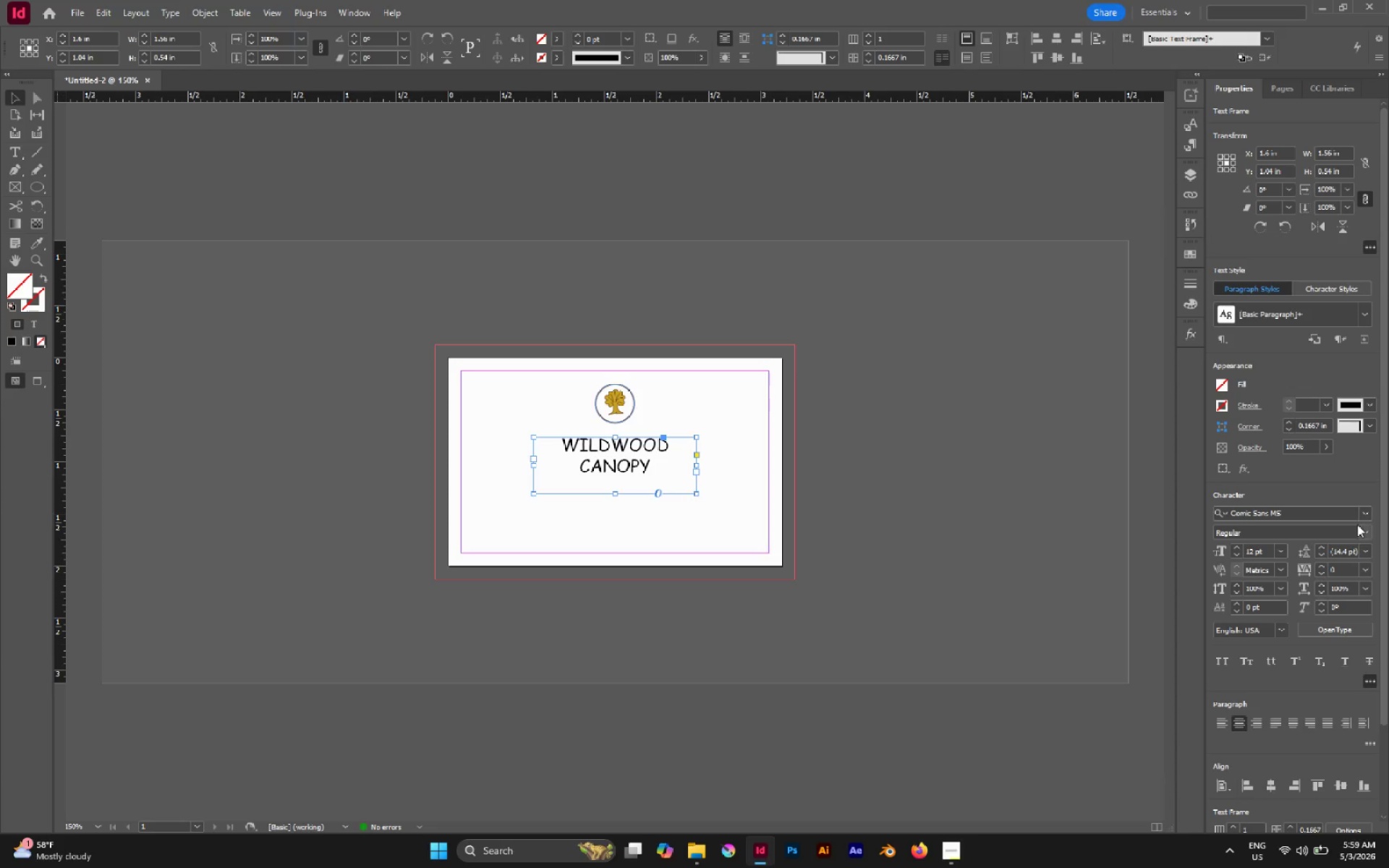 
left_click([1361, 530])
 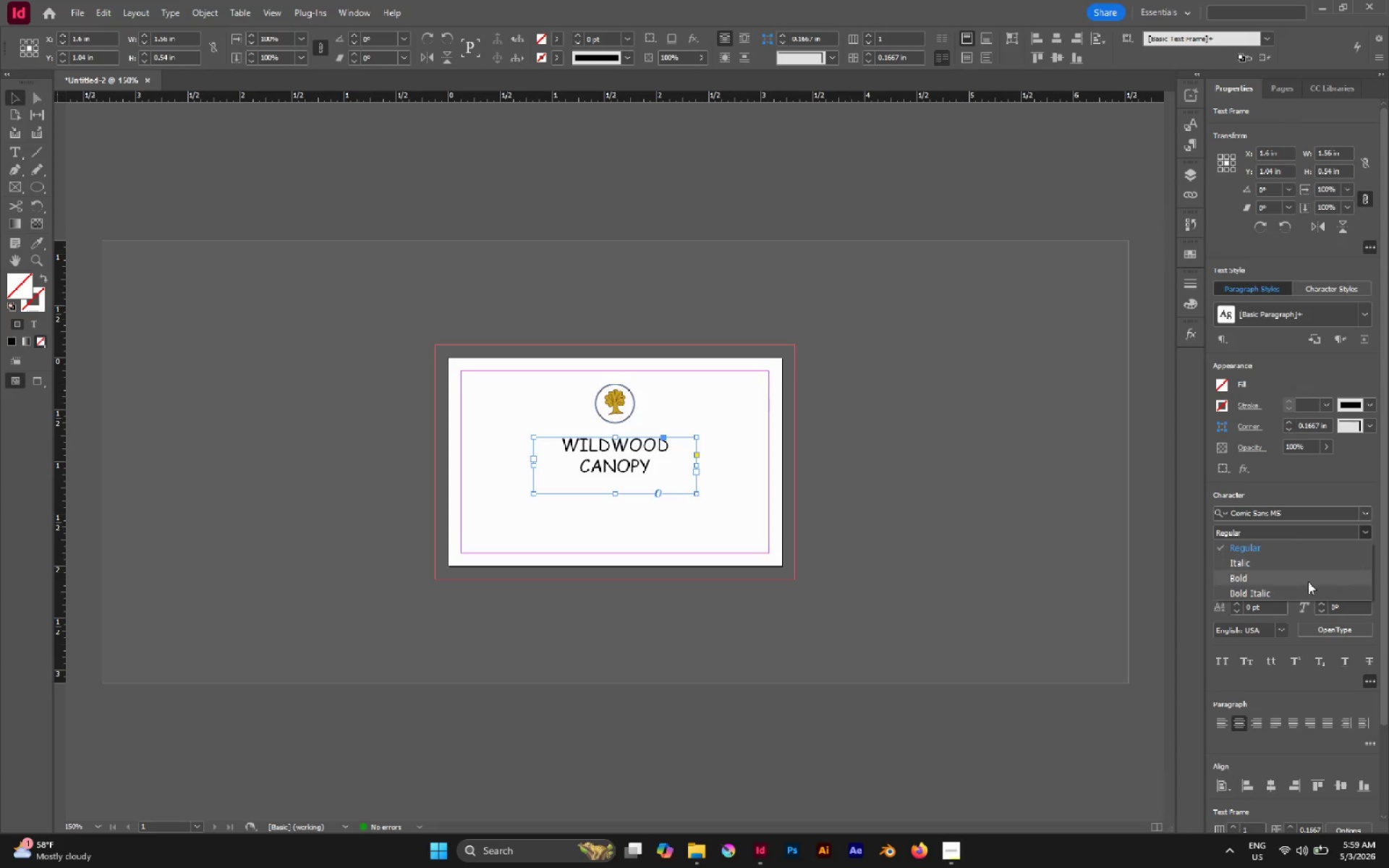 
left_click([1305, 583])
 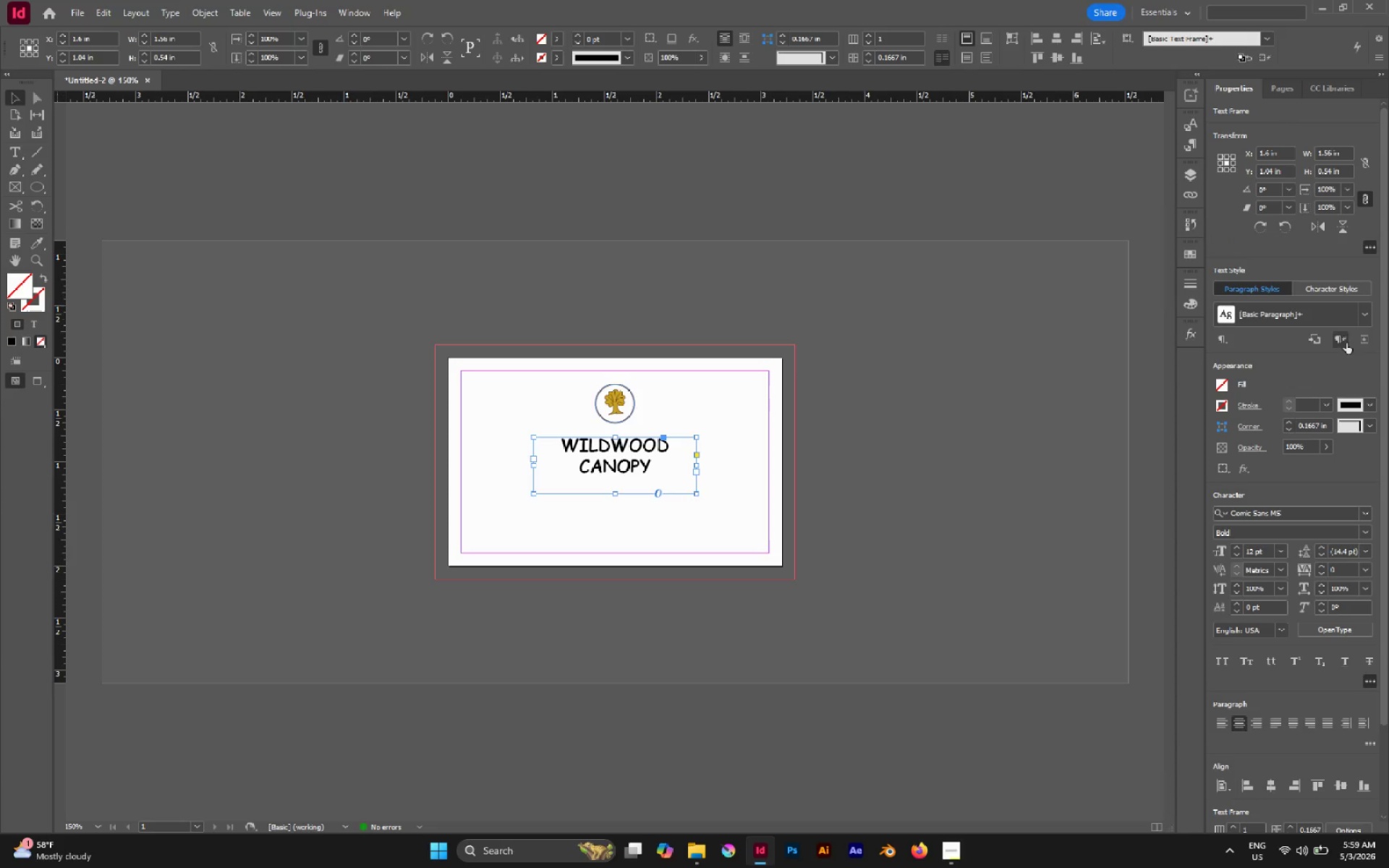 
left_click([1363, 511])
 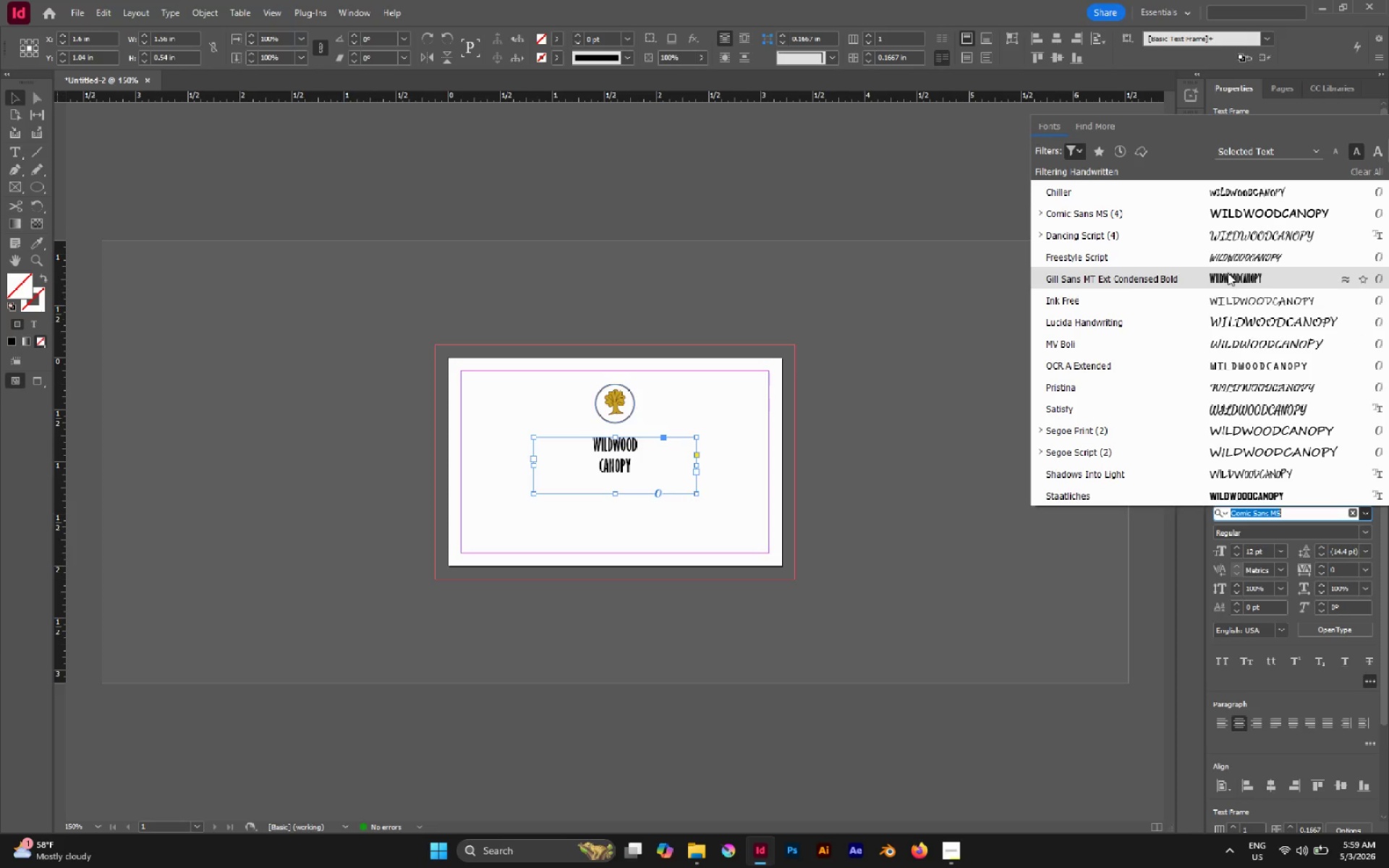 
scroll: coordinate [1233, 250], scroll_direction: up, amount: 4.0
 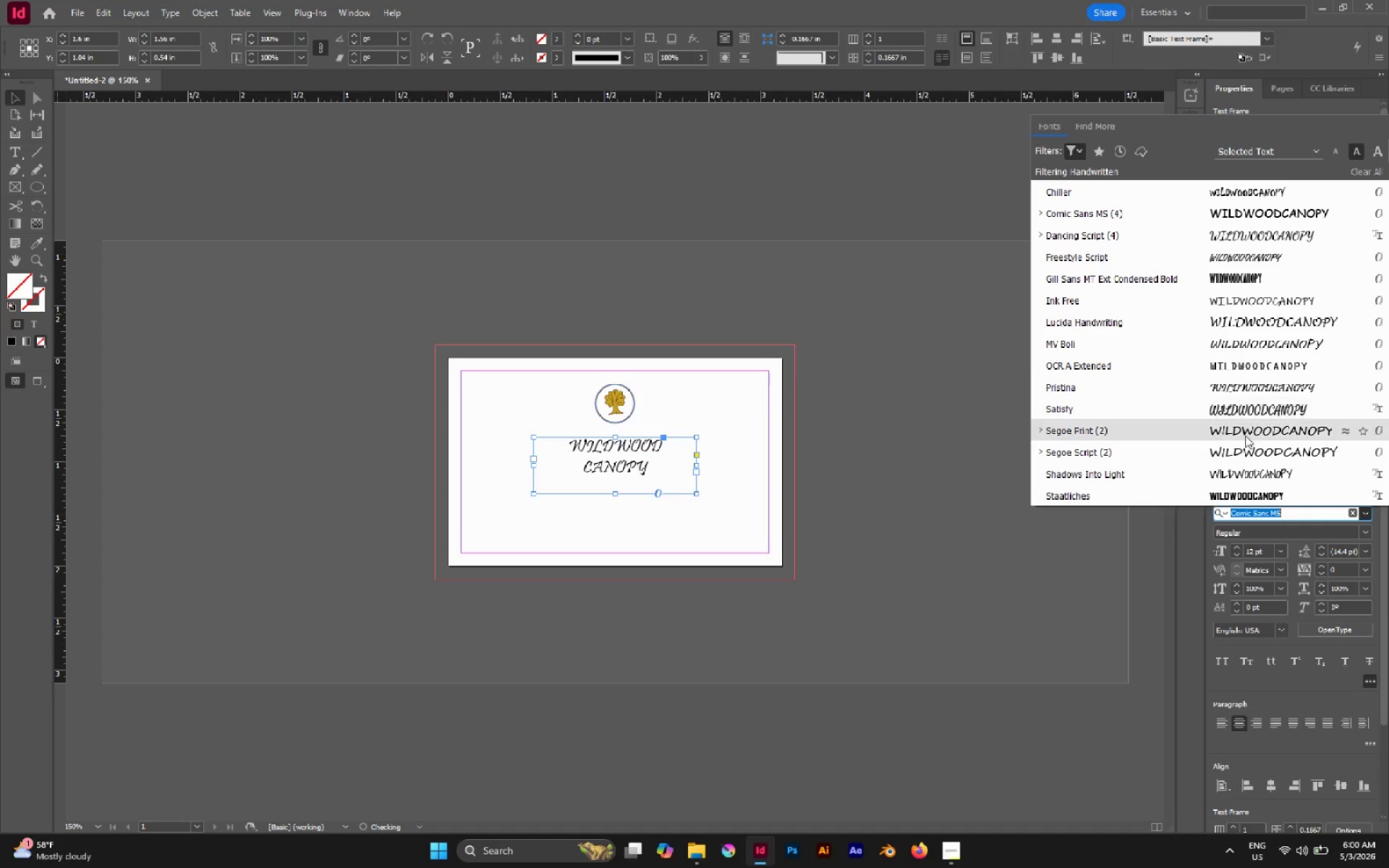 
scroll: coordinate [1214, 459], scroll_direction: down, amount: 5.0
 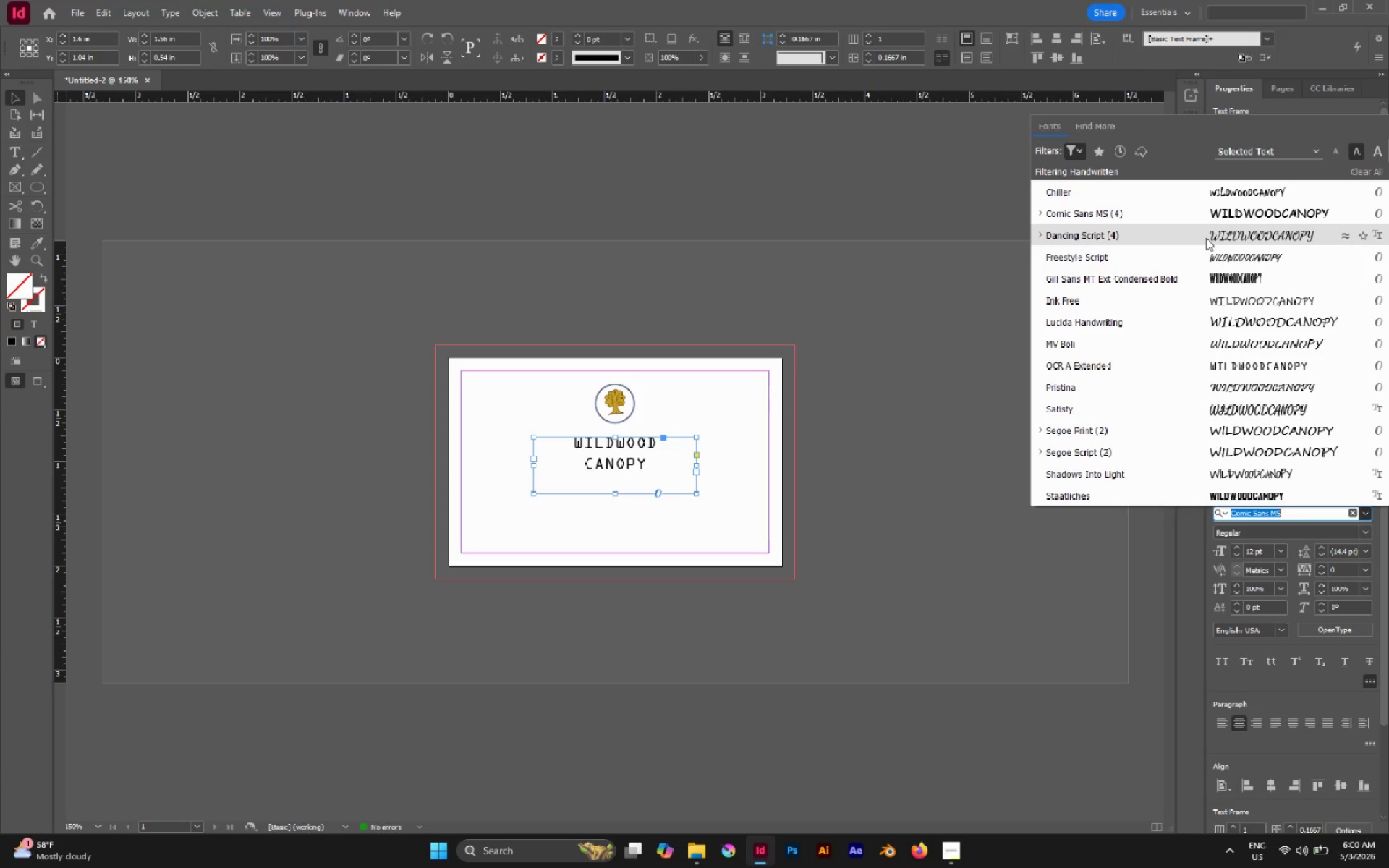 
left_click_drag(start_coordinate=[1209, 197], to_coordinate=[1204, 216])
 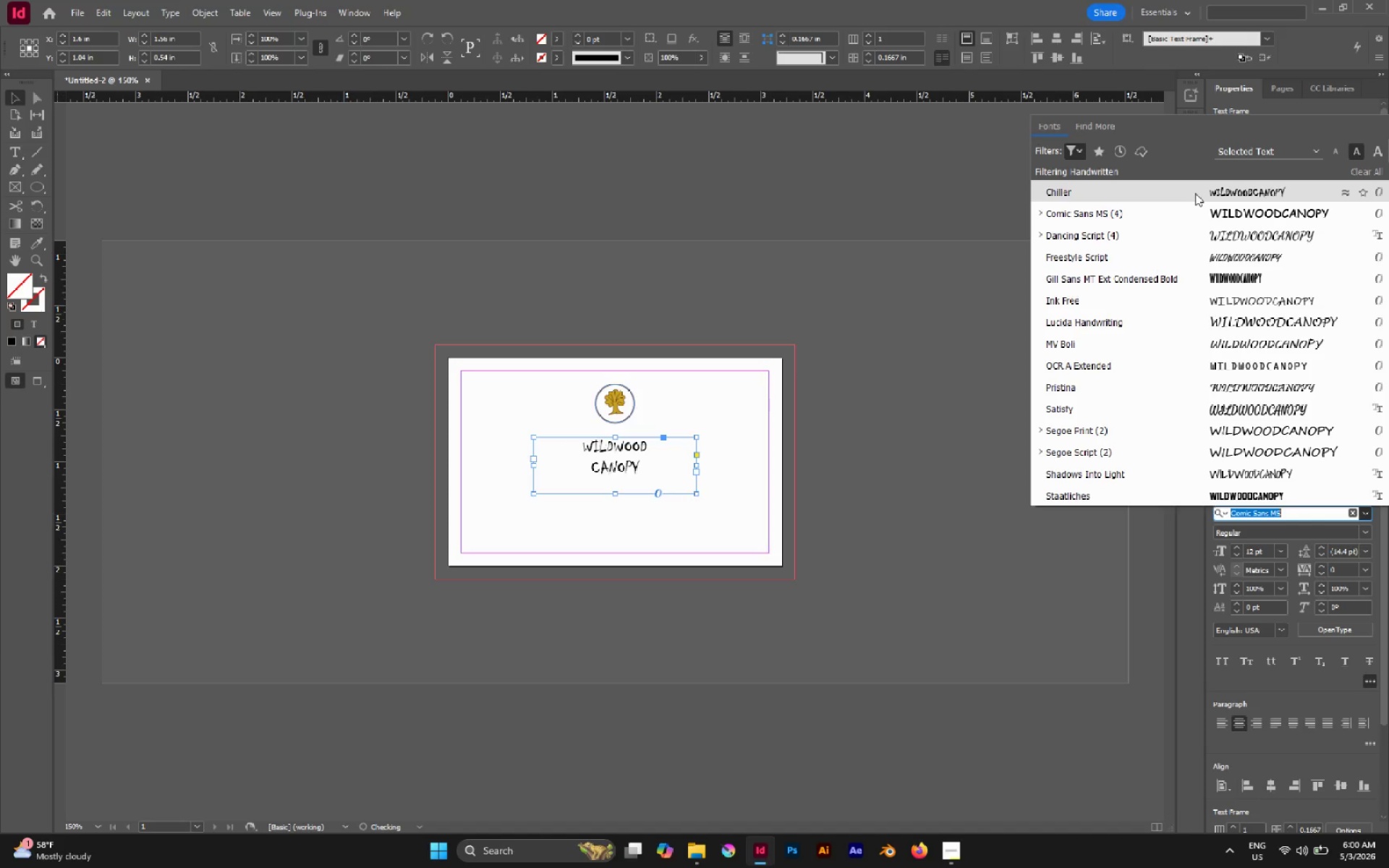 
left_click([1195, 193])
 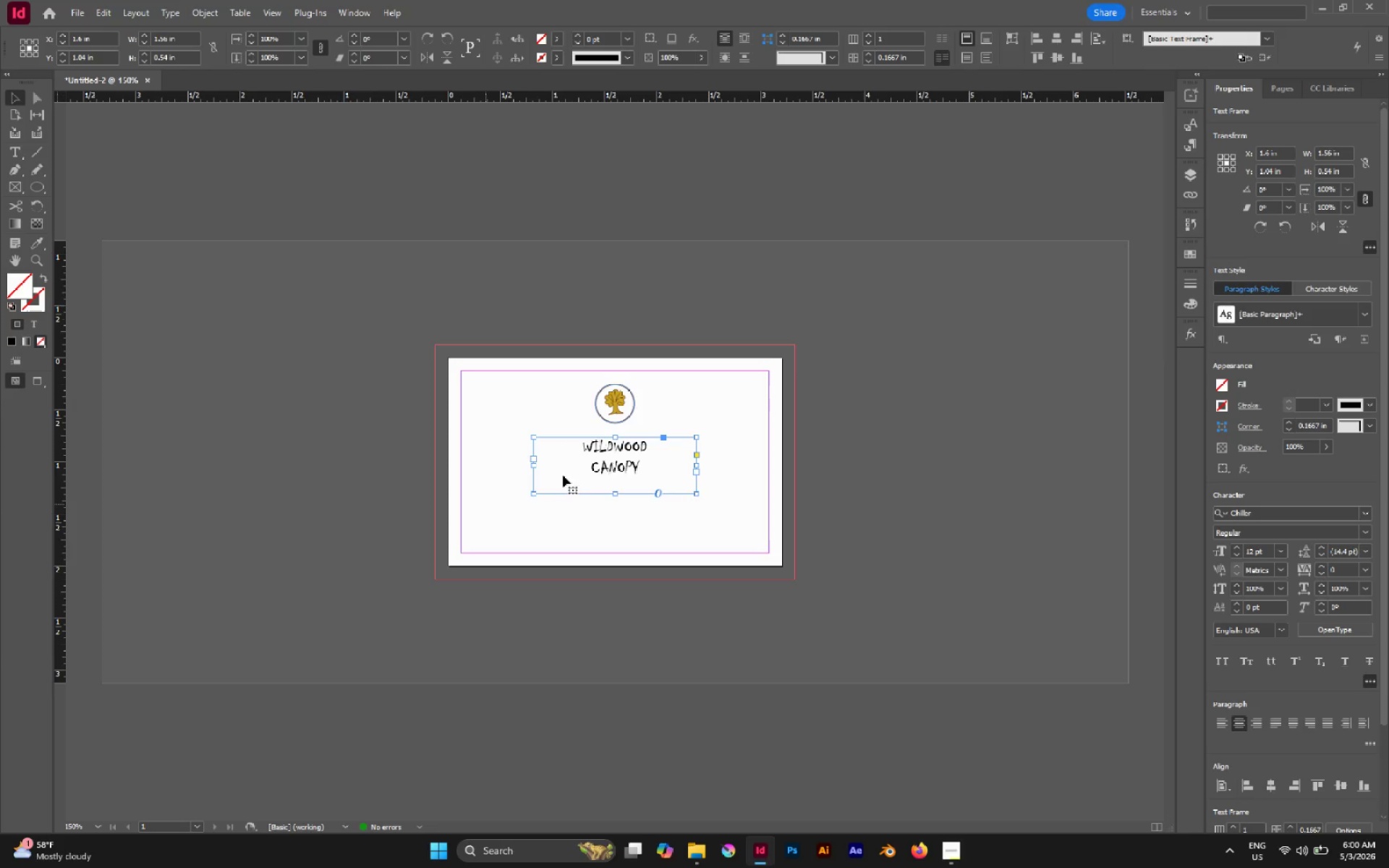 
hold_key(key=AltLeft, duration=1.26)
scroll: coordinate [635, 469], scroll_direction: up, amount: 4.0
 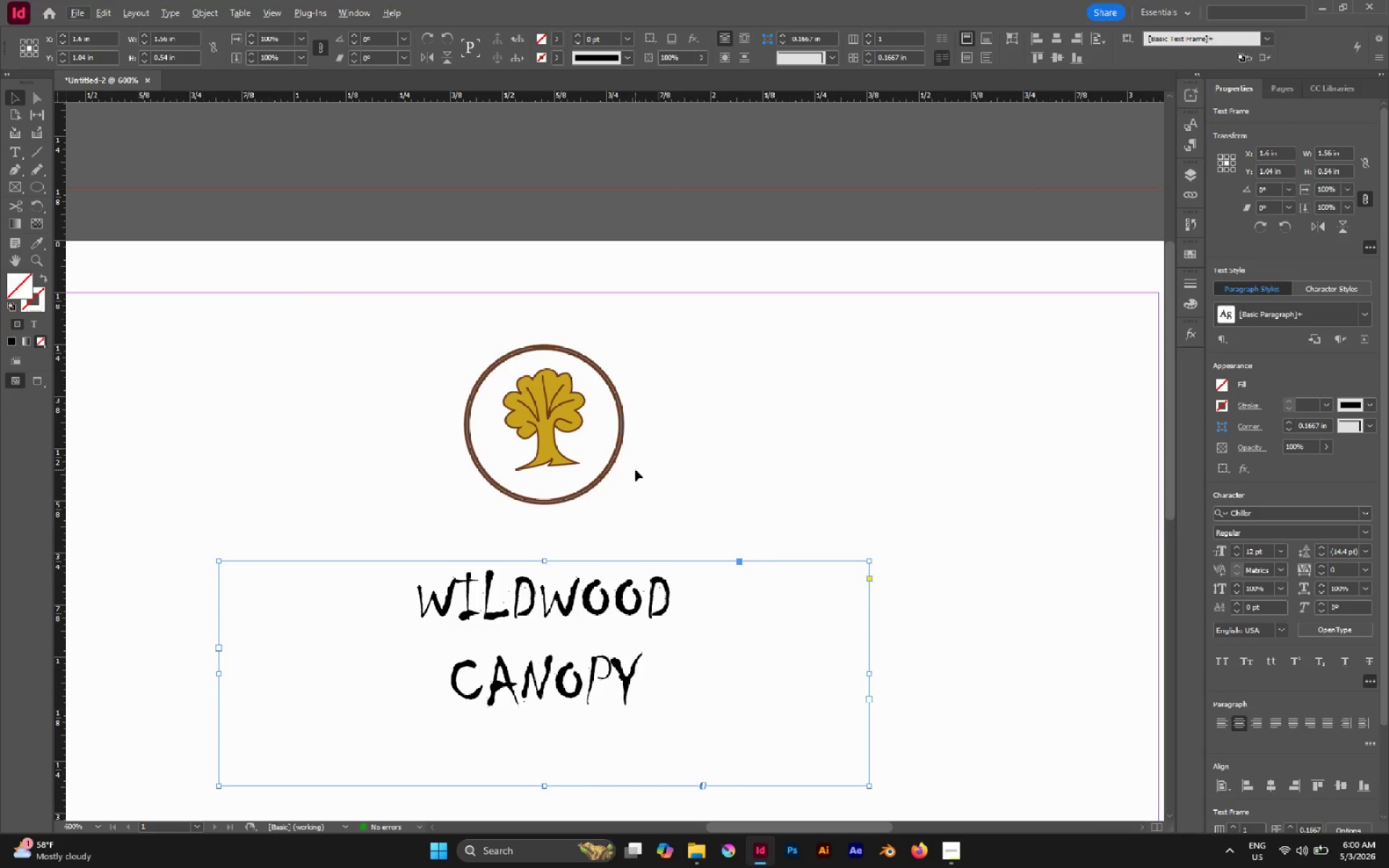 
key(Control+Z)
 